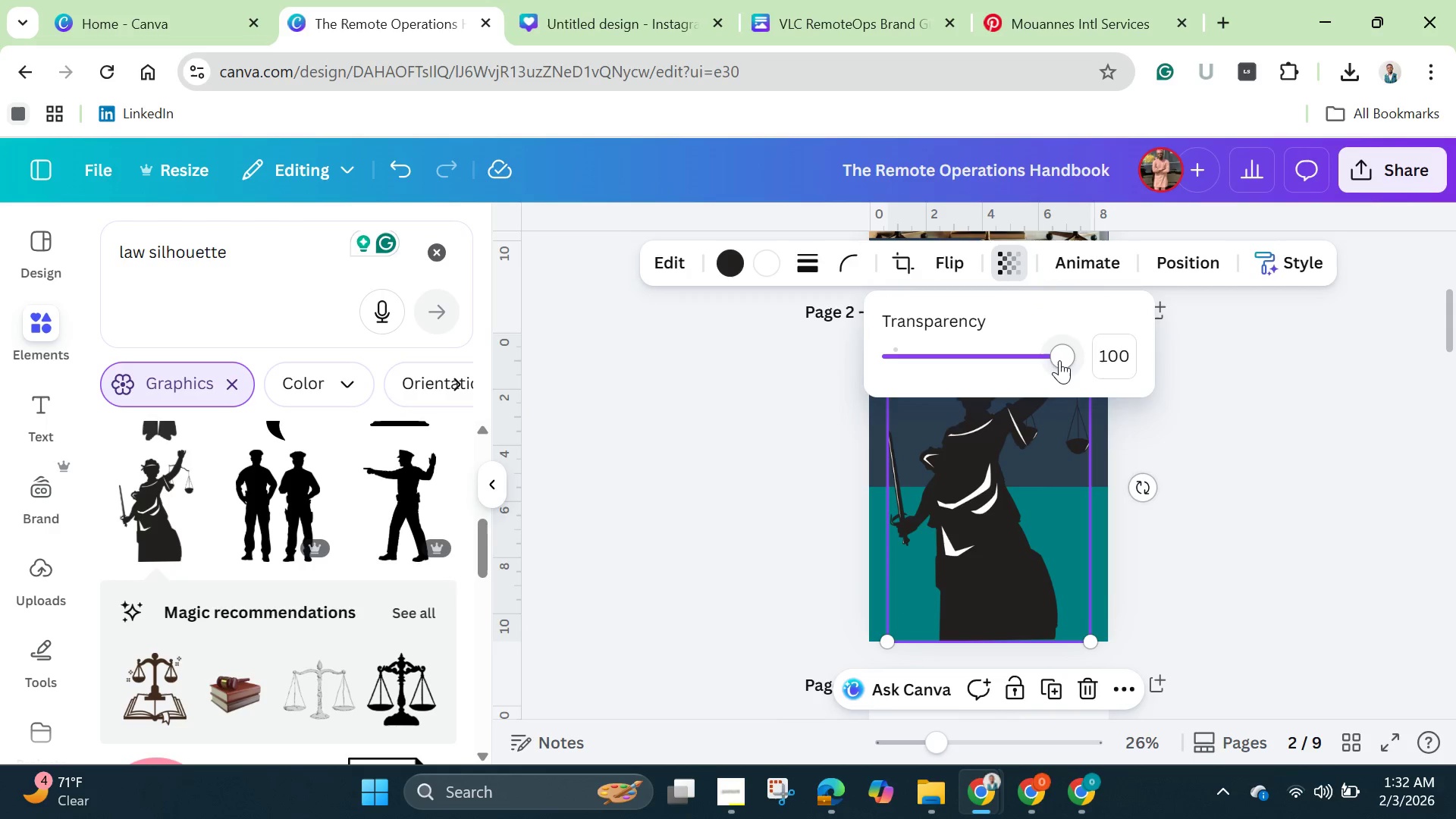 
left_click_drag(start_coordinate=[1061, 356], to_coordinate=[907, 361])
 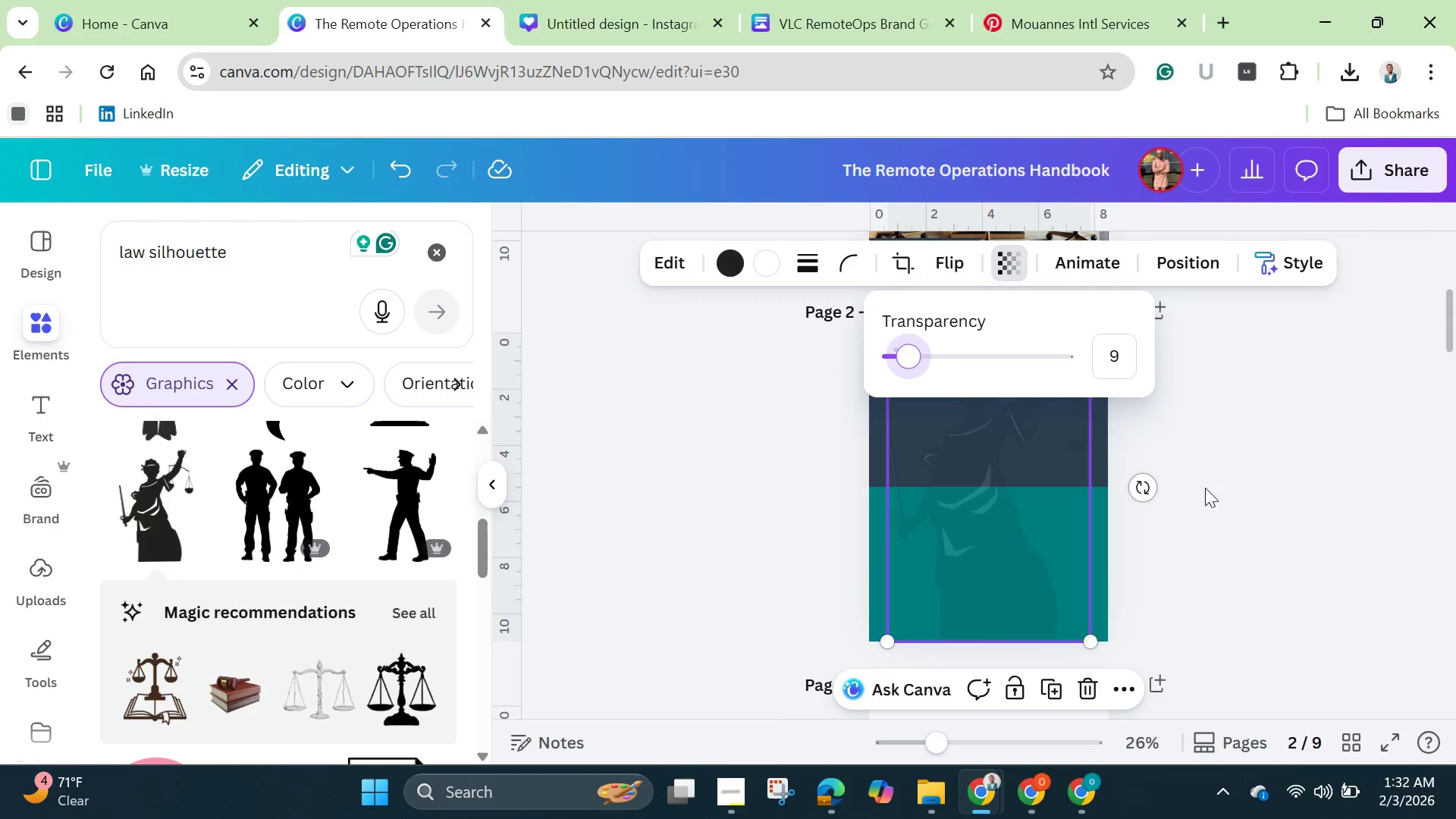 
left_click([1239, 456])
 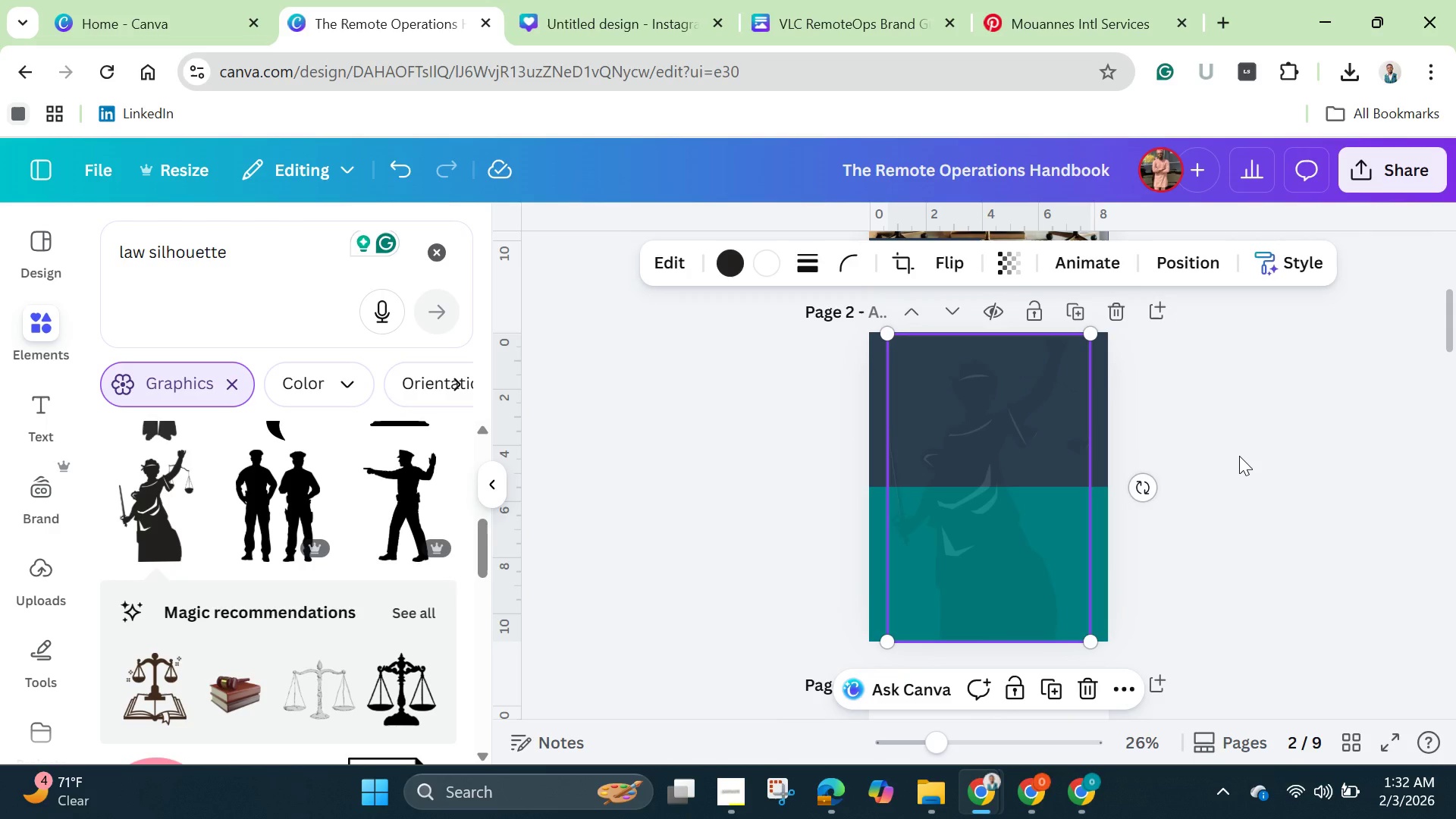 
left_click([1239, 456])
 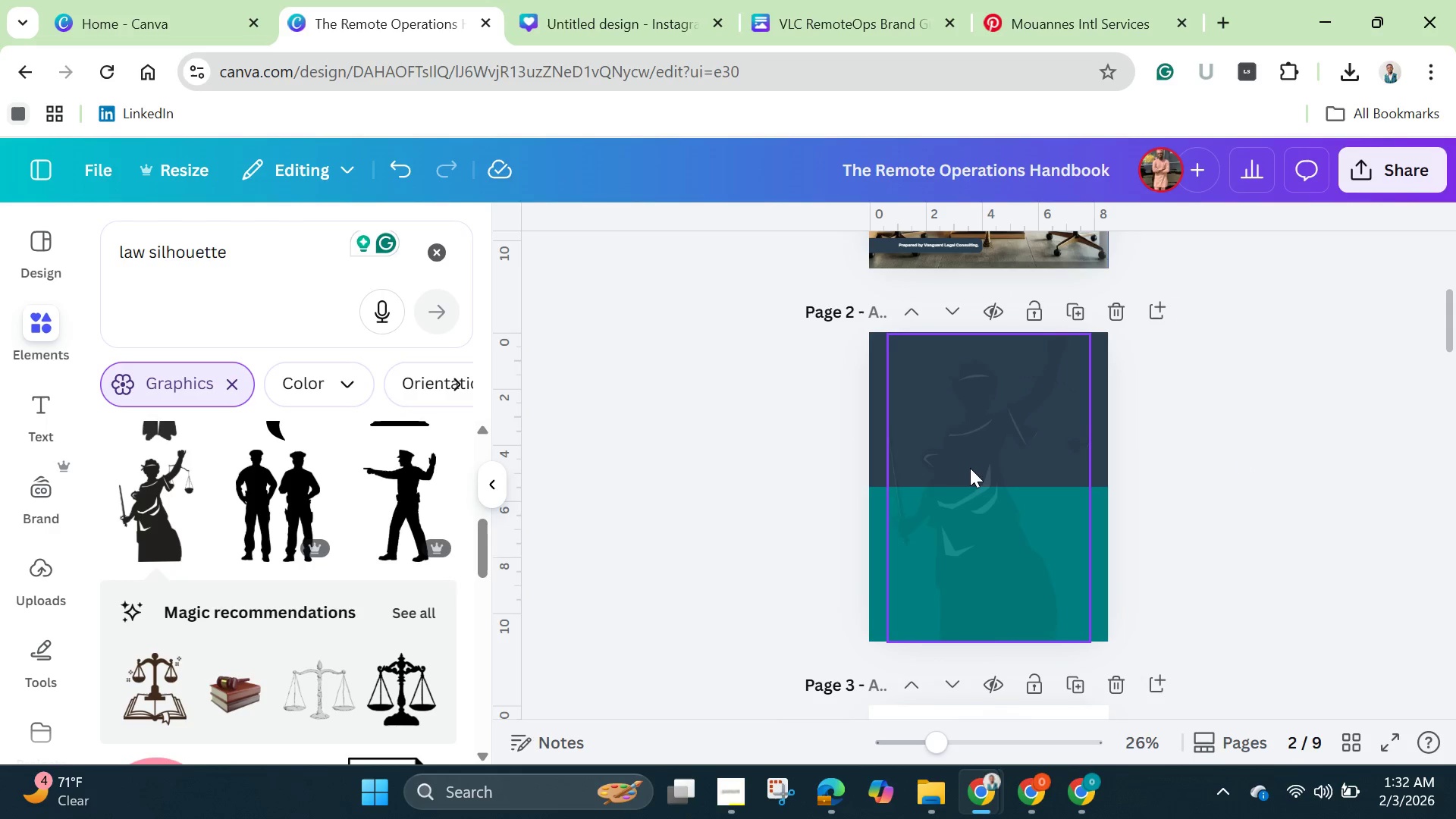 
left_click([959, 458])
 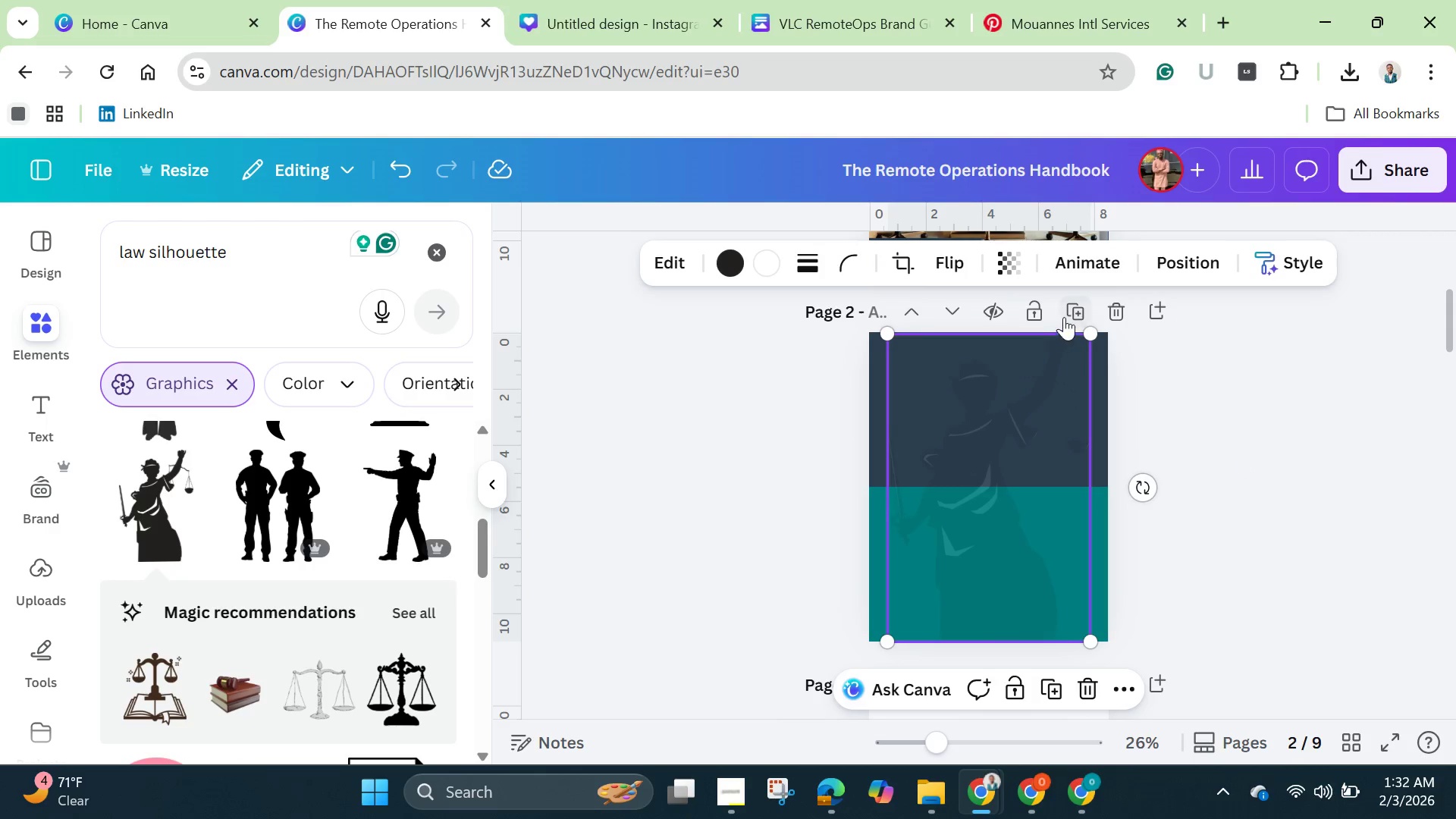 
left_click([1079, 309])
 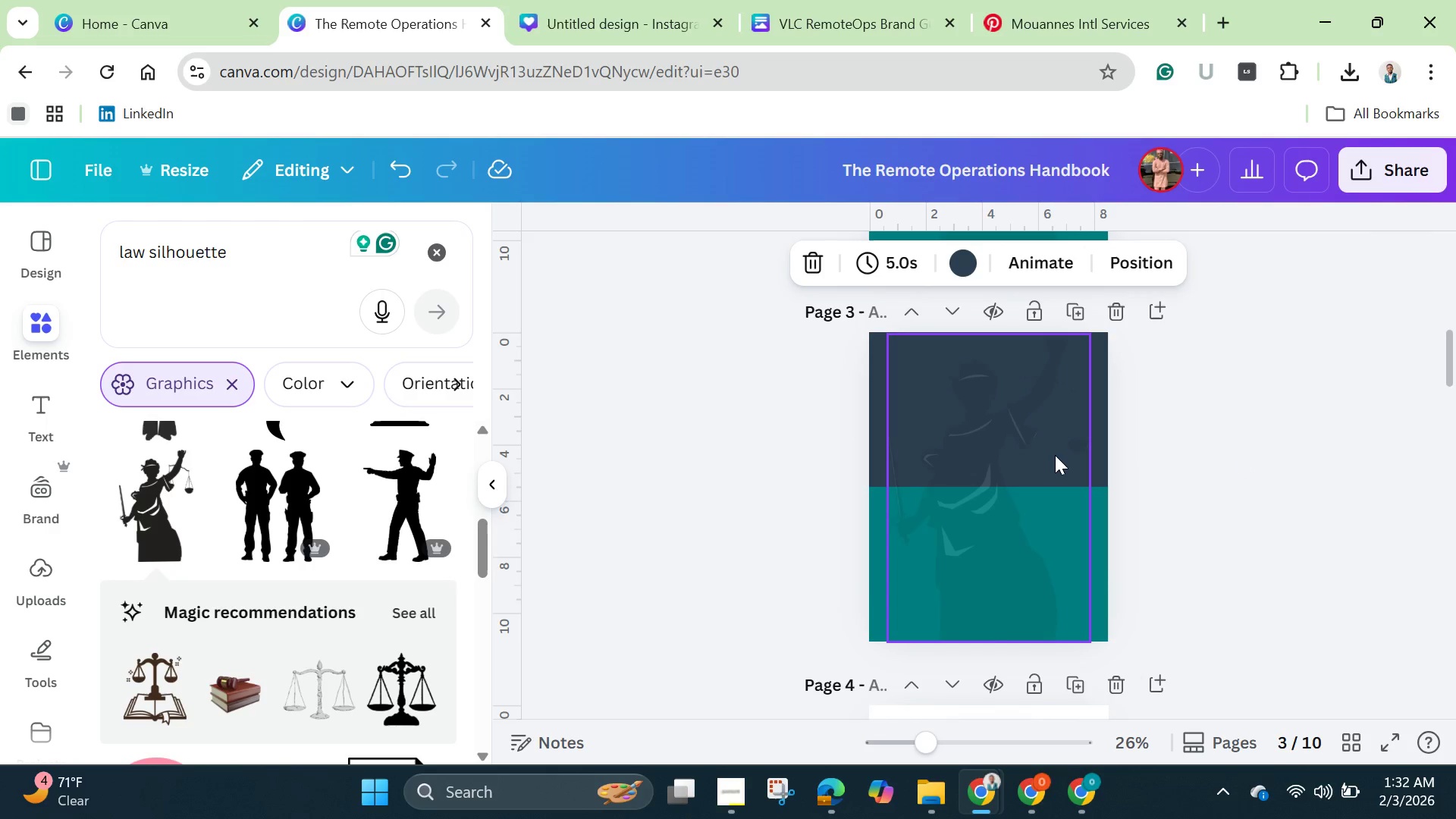 
scroll: coordinate [1064, 452], scroll_direction: up, amount: 7.0
 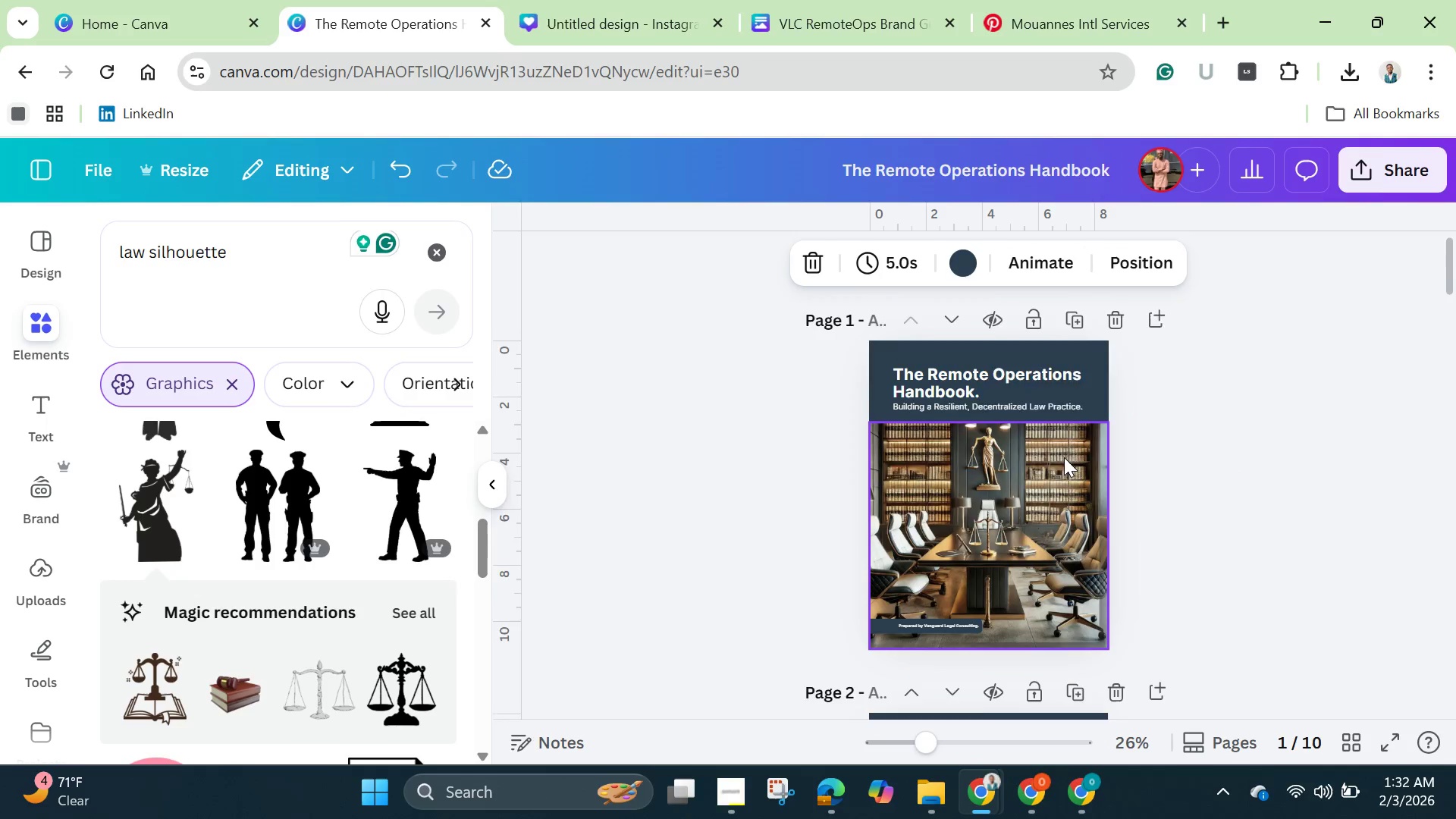 
scroll: coordinate [953, 561], scroll_direction: down, amount: 3.0
 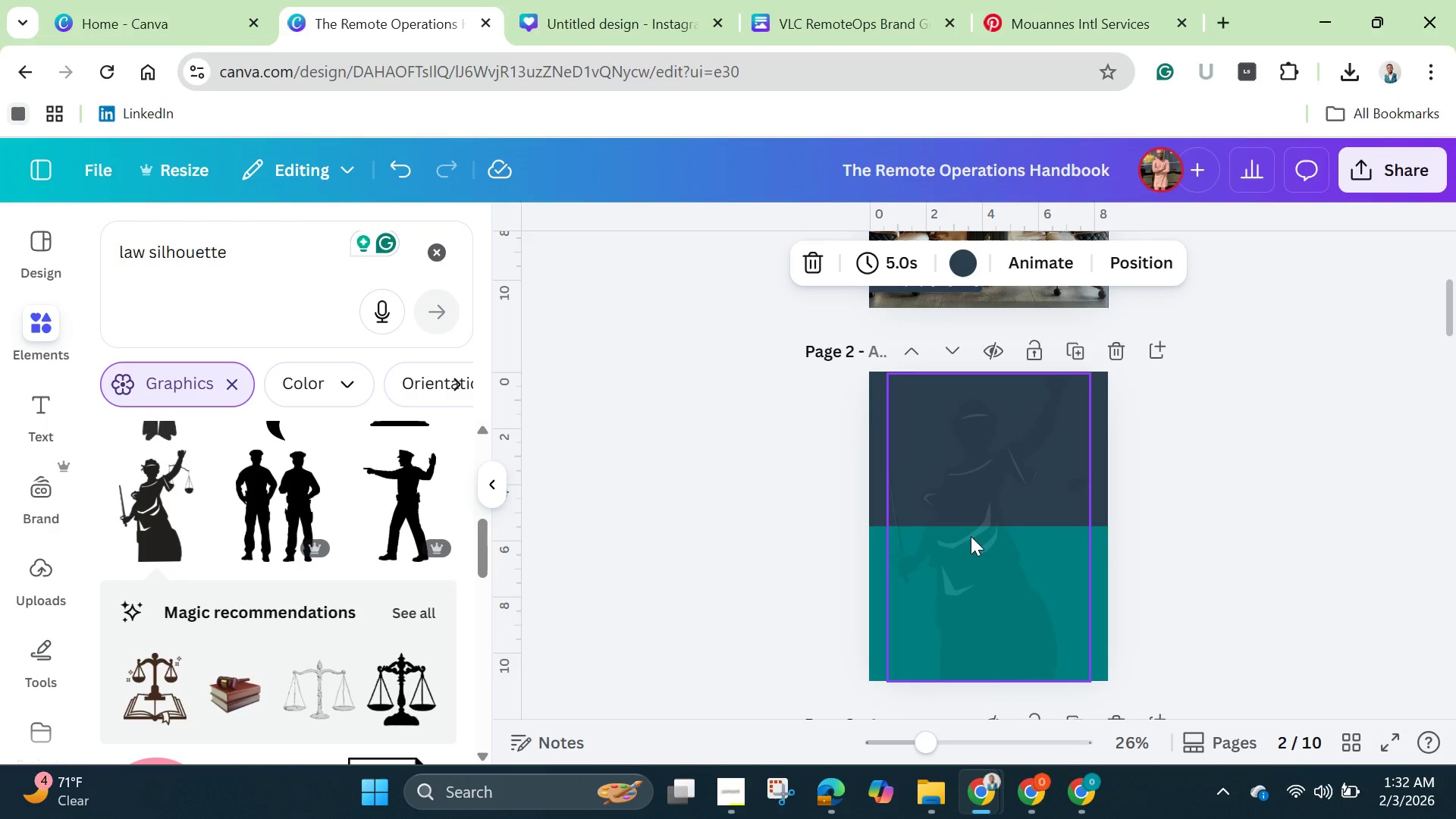 
left_click([971, 536])
 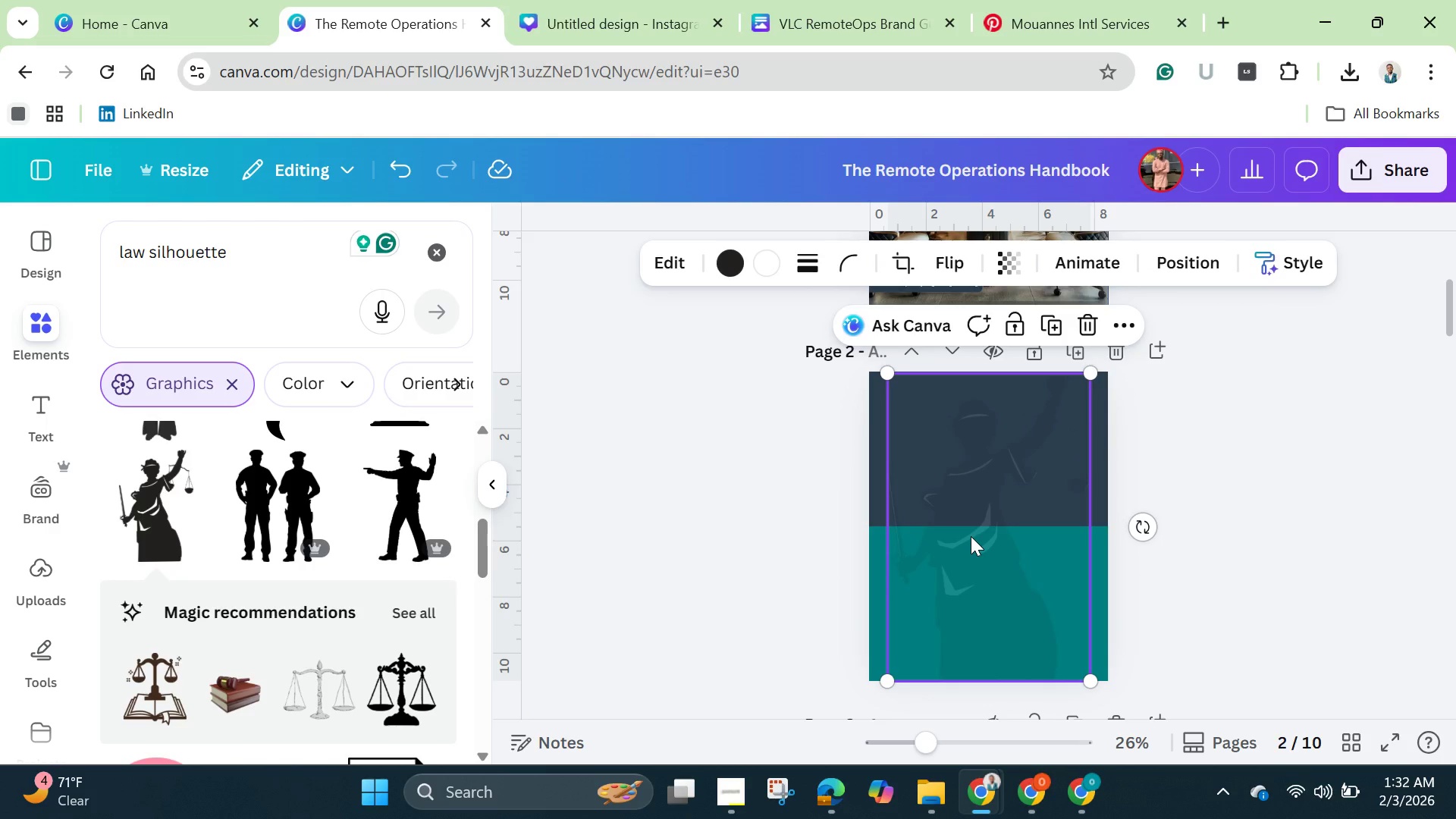 
left_click([971, 536])
 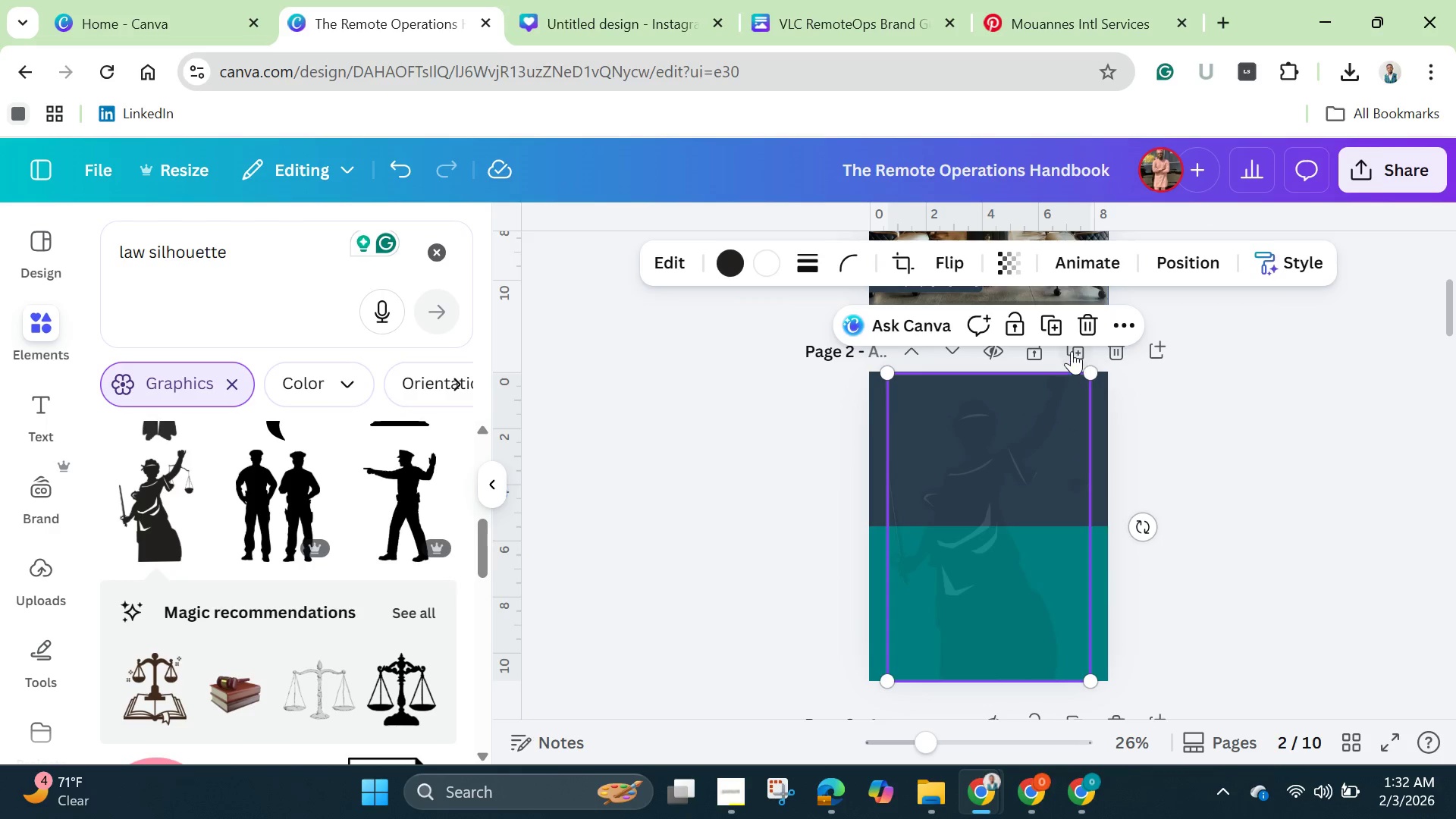 
left_click([1072, 351])
 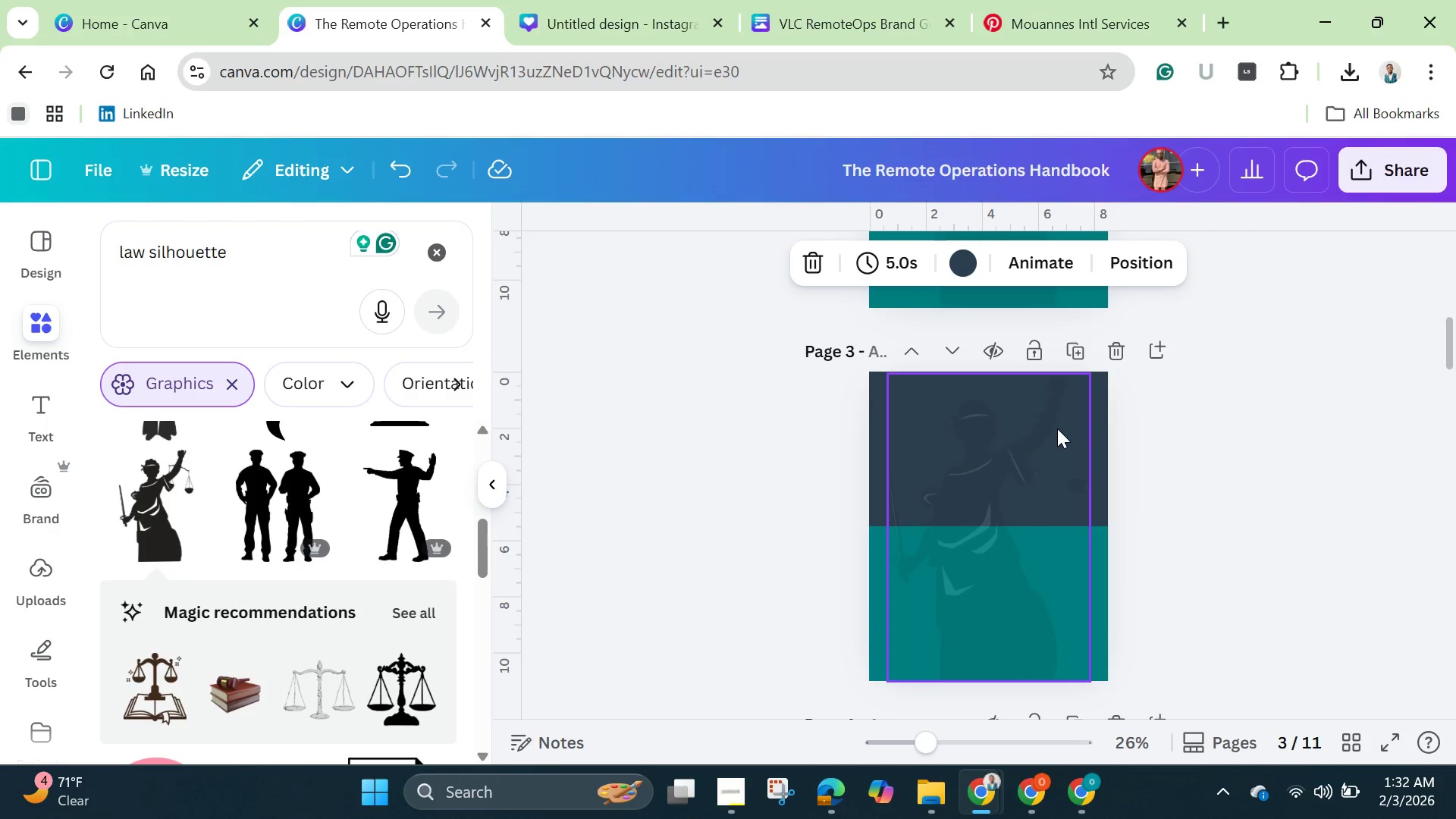 
scroll: coordinate [1068, 439], scroll_direction: up, amount: 3.0
 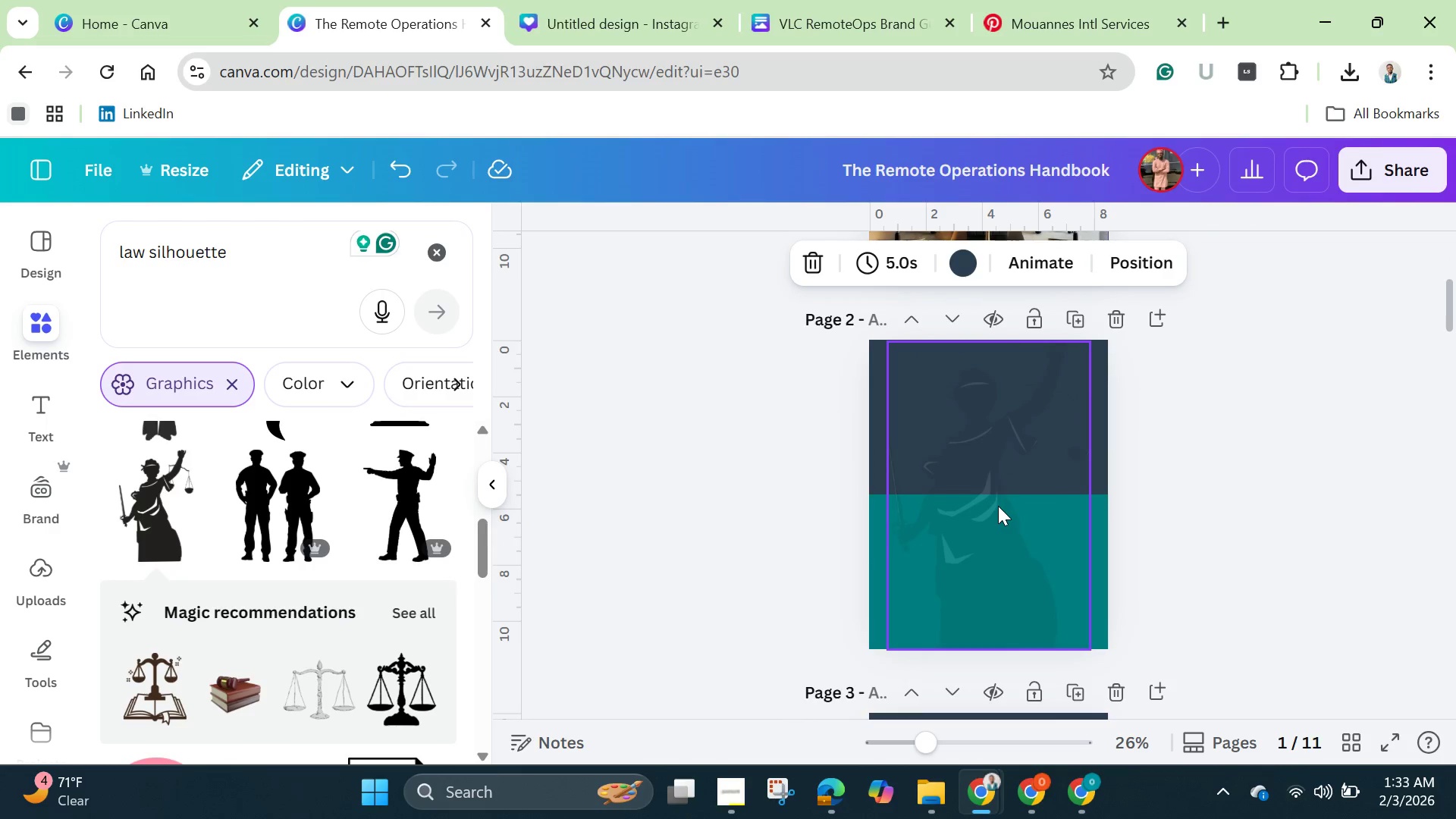 
left_click([998, 506])
 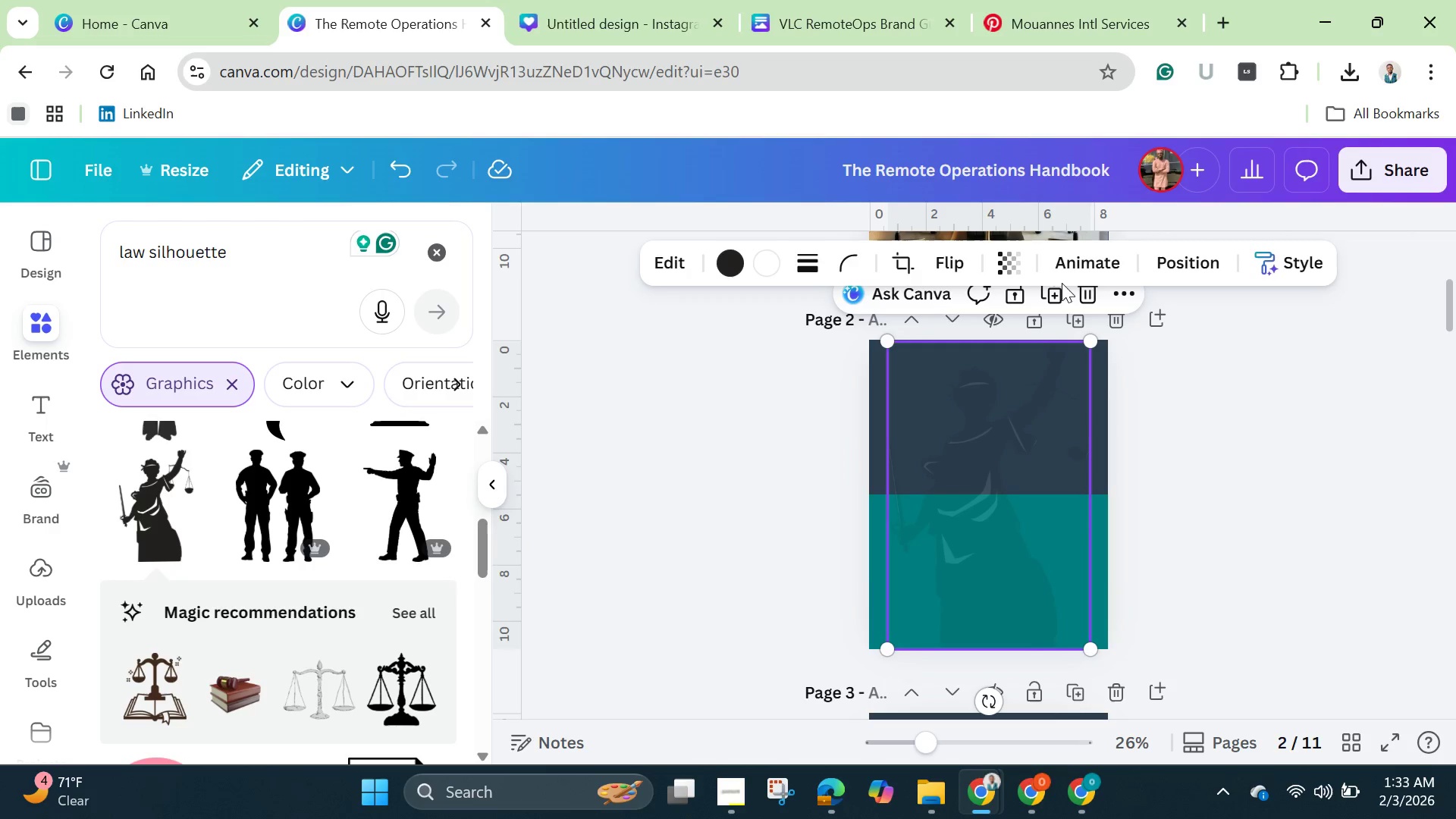 
left_click([1058, 297])
 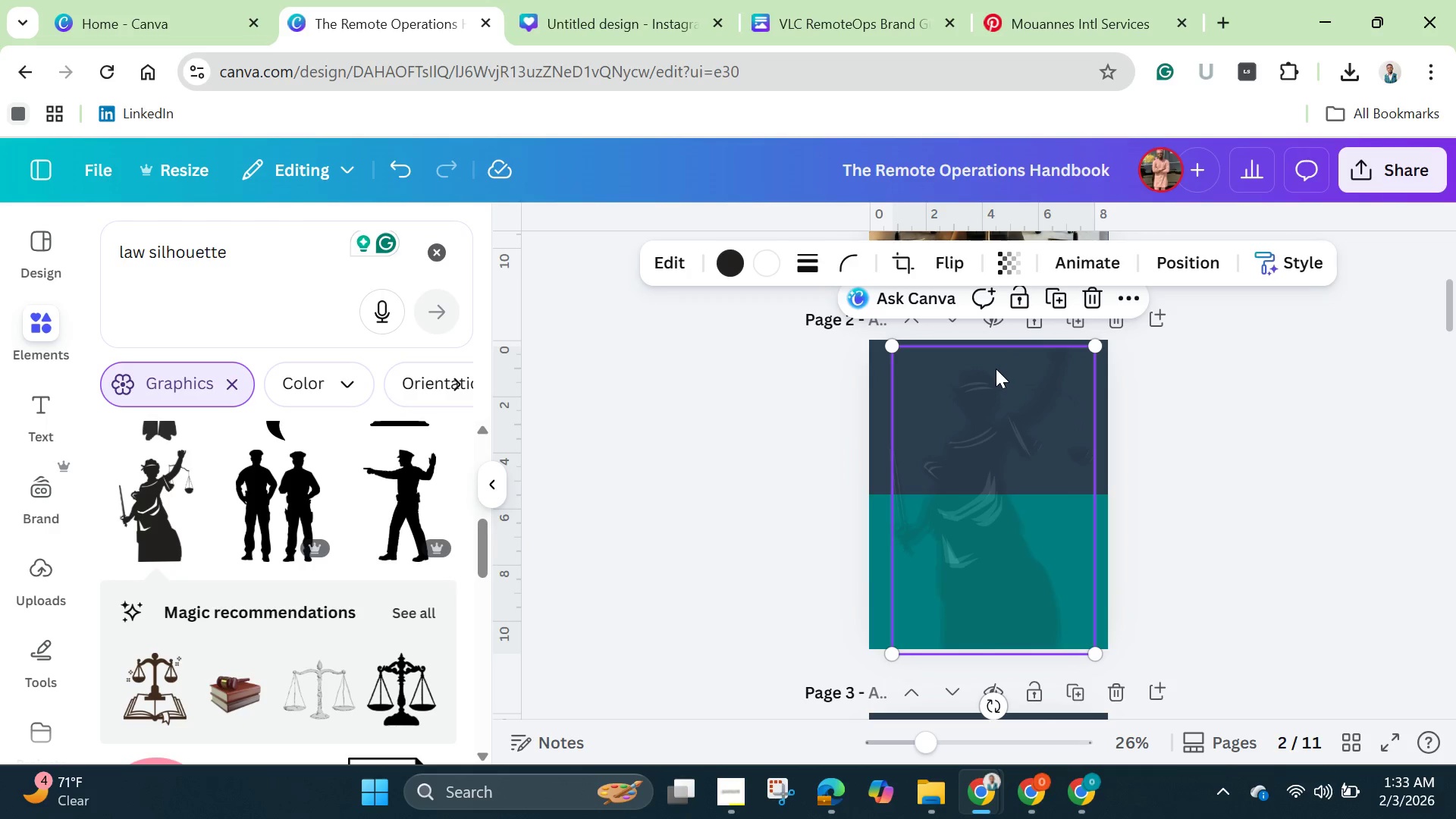 
left_click_drag(start_coordinate=[953, 401], to_coordinate=[956, 408])
 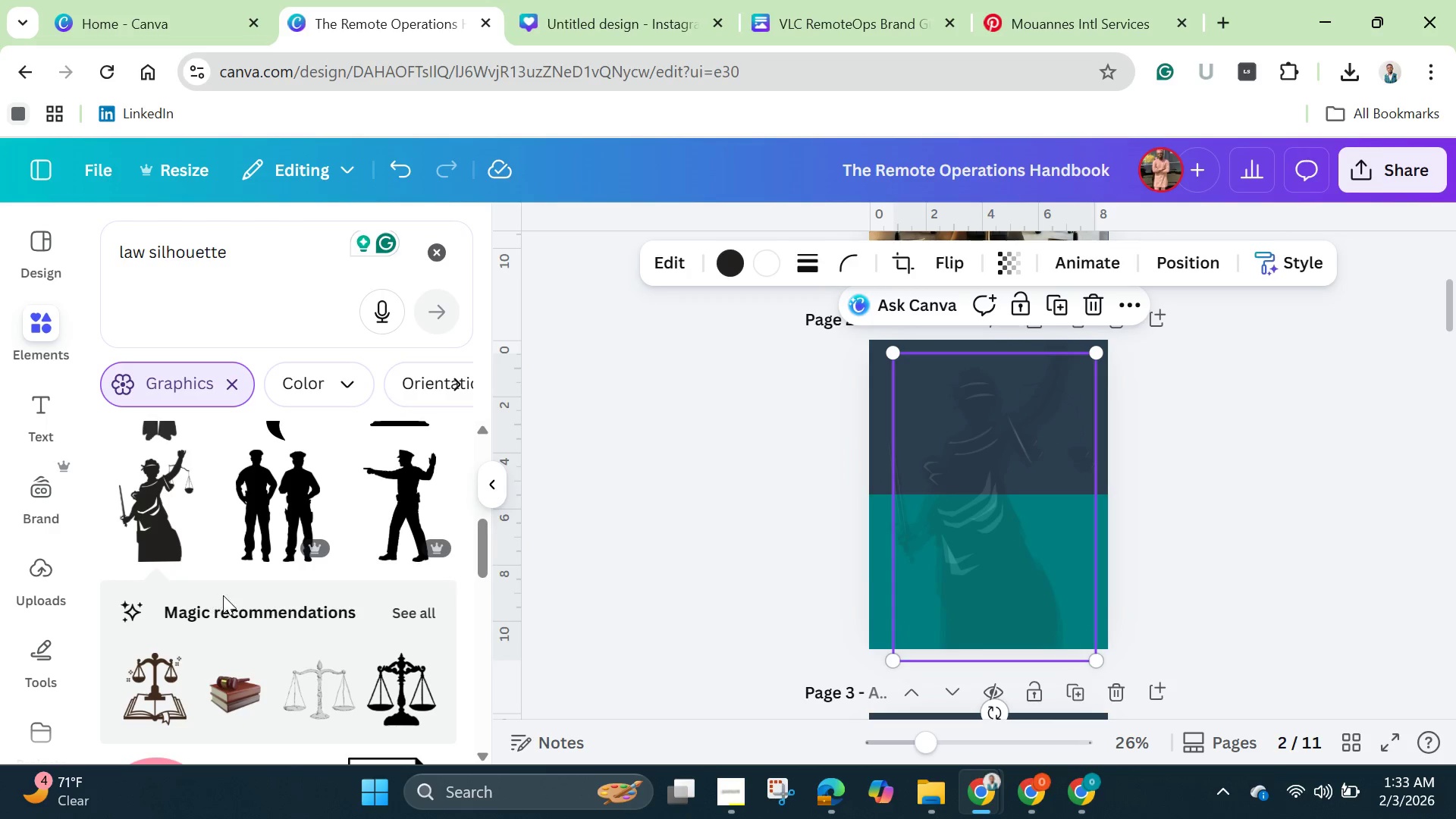 
scroll: coordinate [245, 608], scroll_direction: up, amount: 4.0
 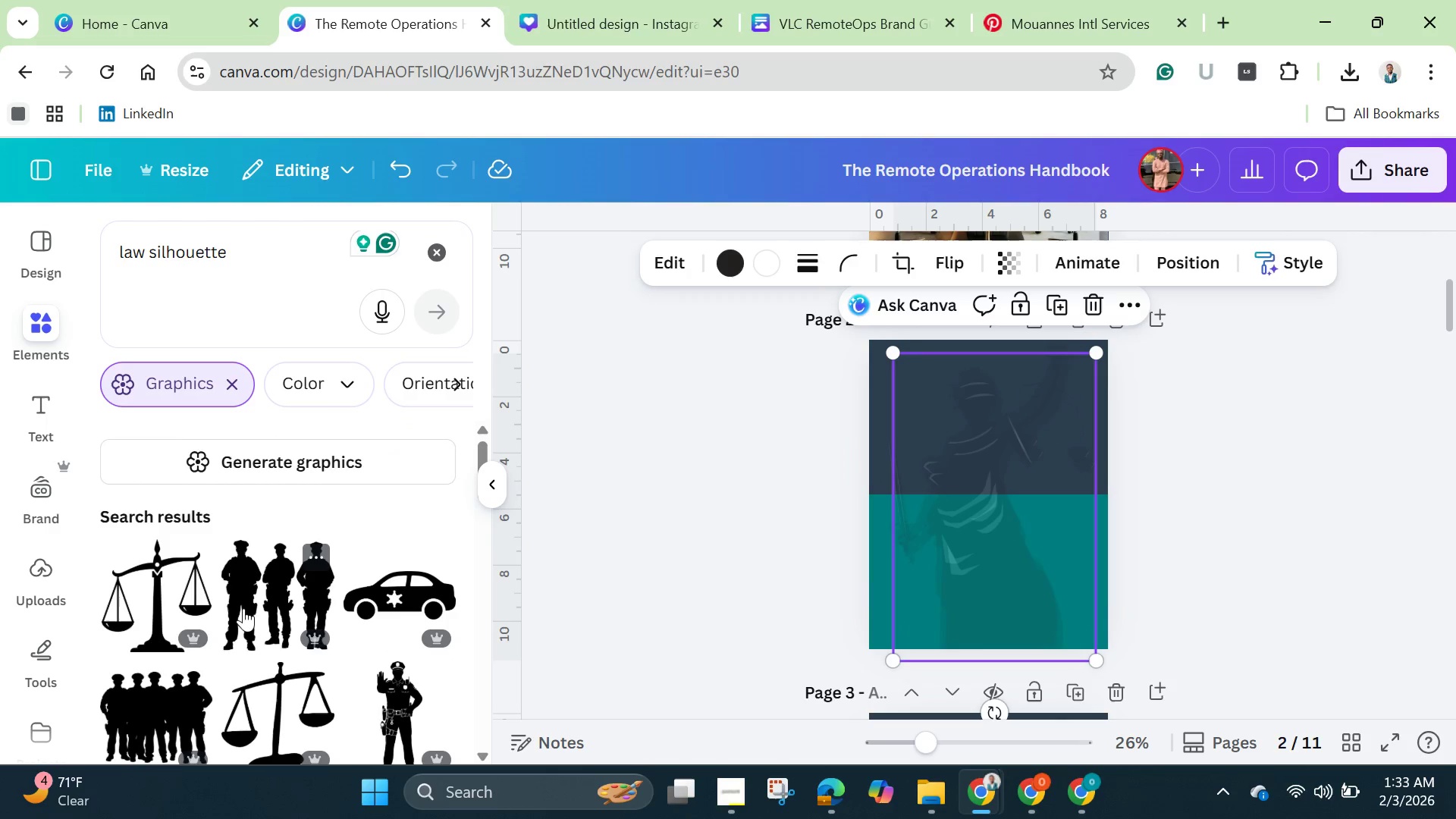 
scroll: coordinate [300, 626], scroll_direction: down, amount: 12.0
 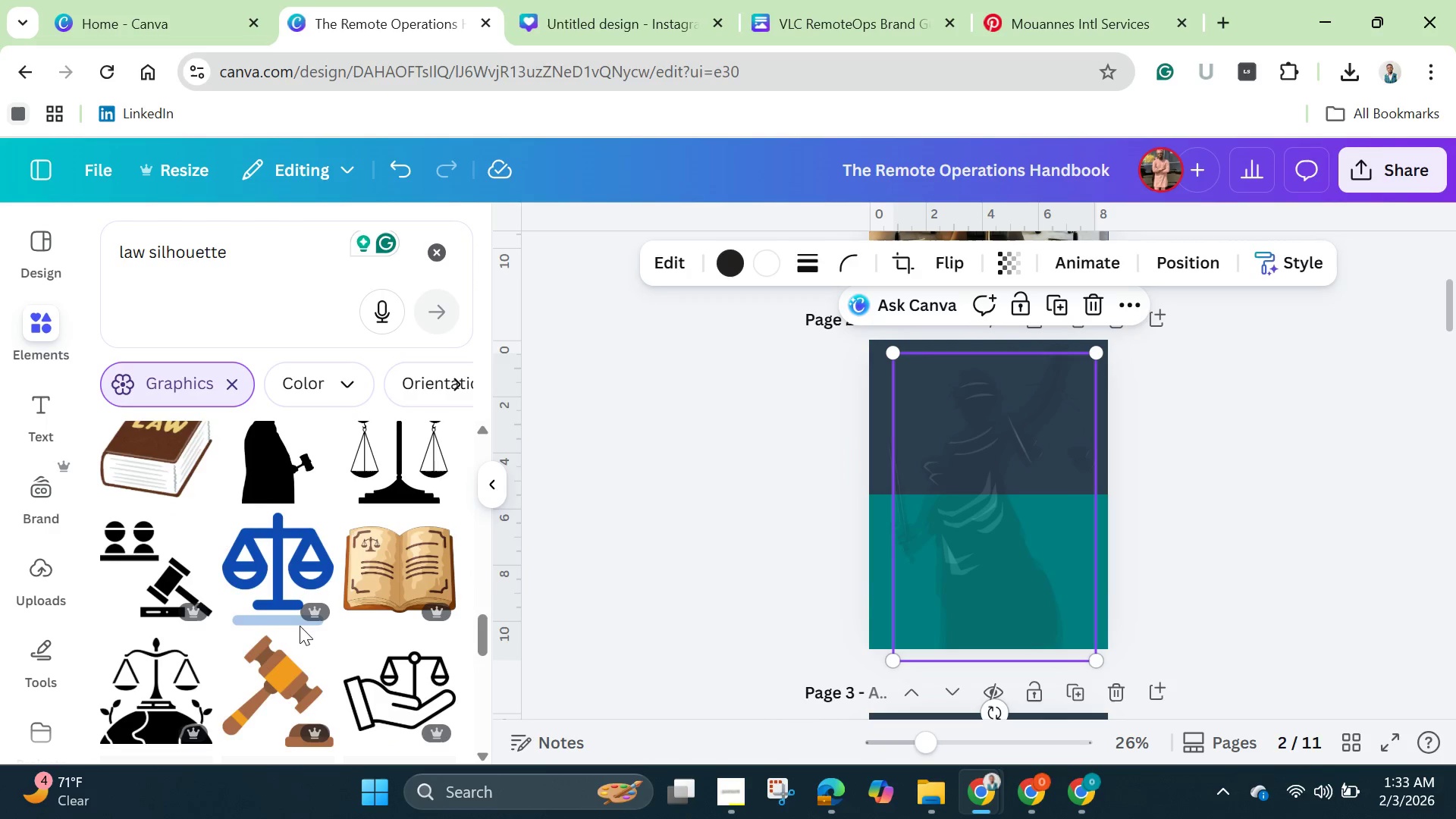 
scroll: coordinate [300, 626], scroll_direction: up, amount: 3.0
 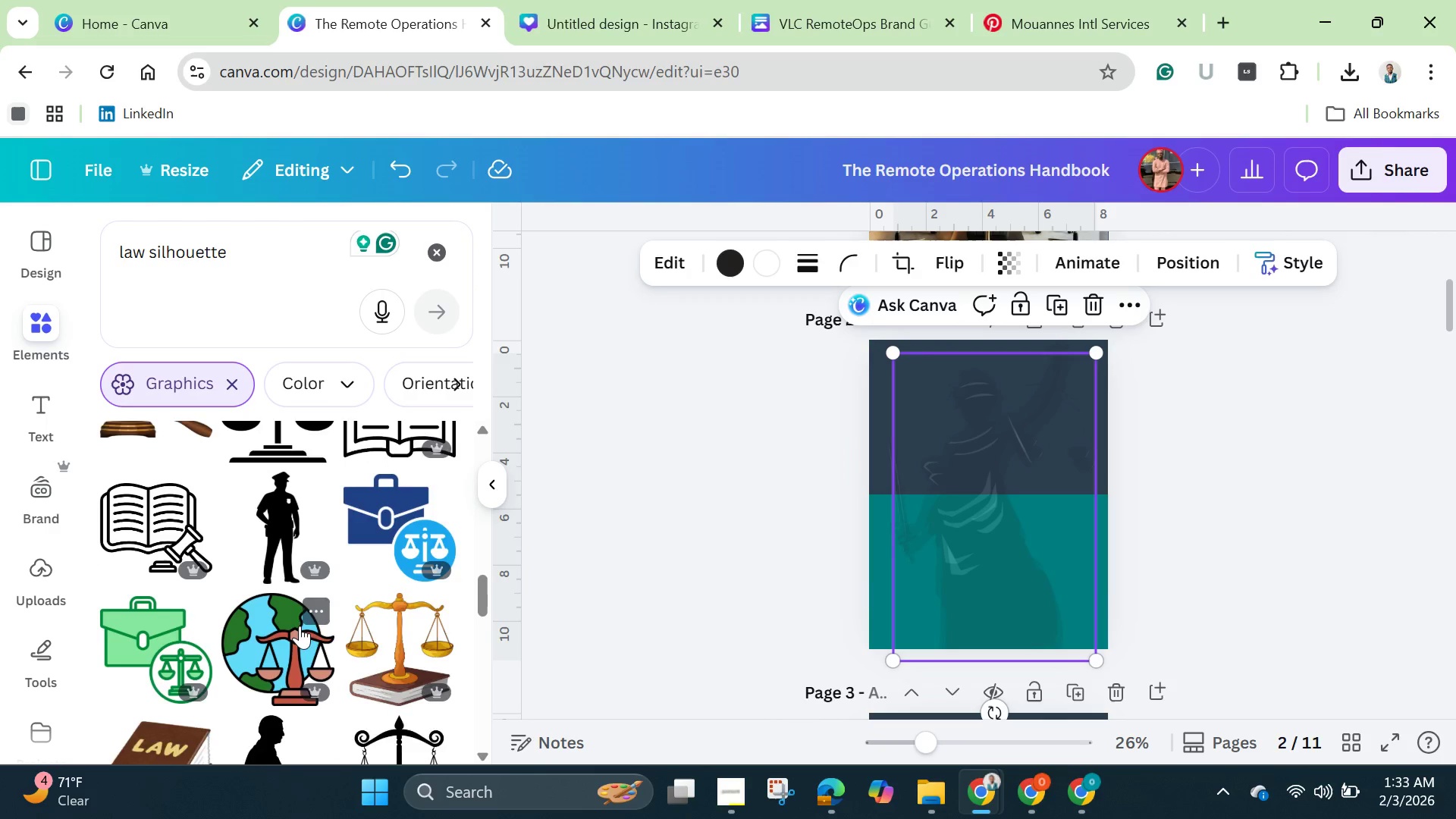 
scroll: coordinate [300, 630], scroll_direction: down, amount: 9.0
 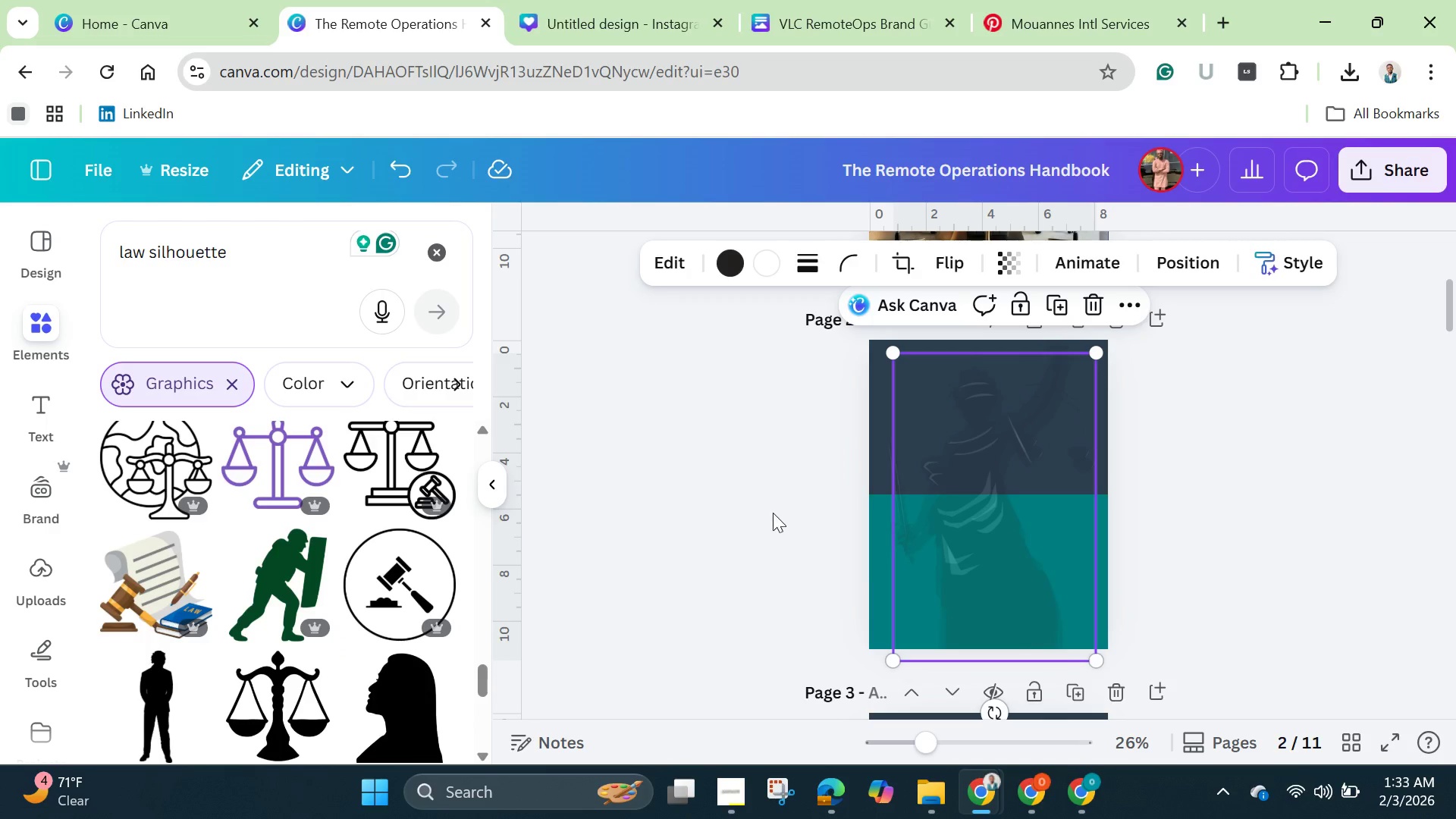 
left_click_drag(start_coordinate=[1024, 500], to_coordinate=[1084, 485])
 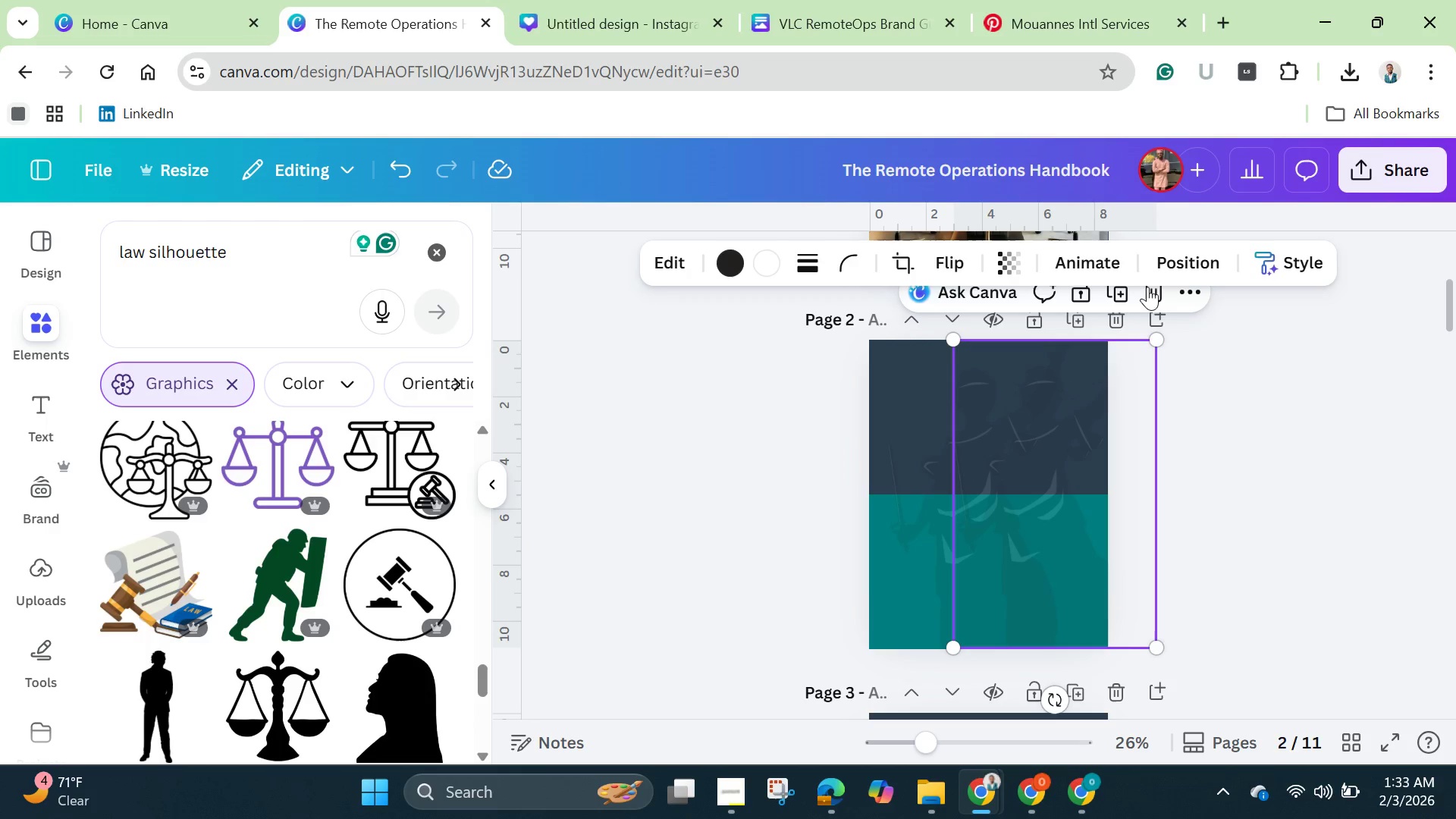 
left_click([1150, 294])
 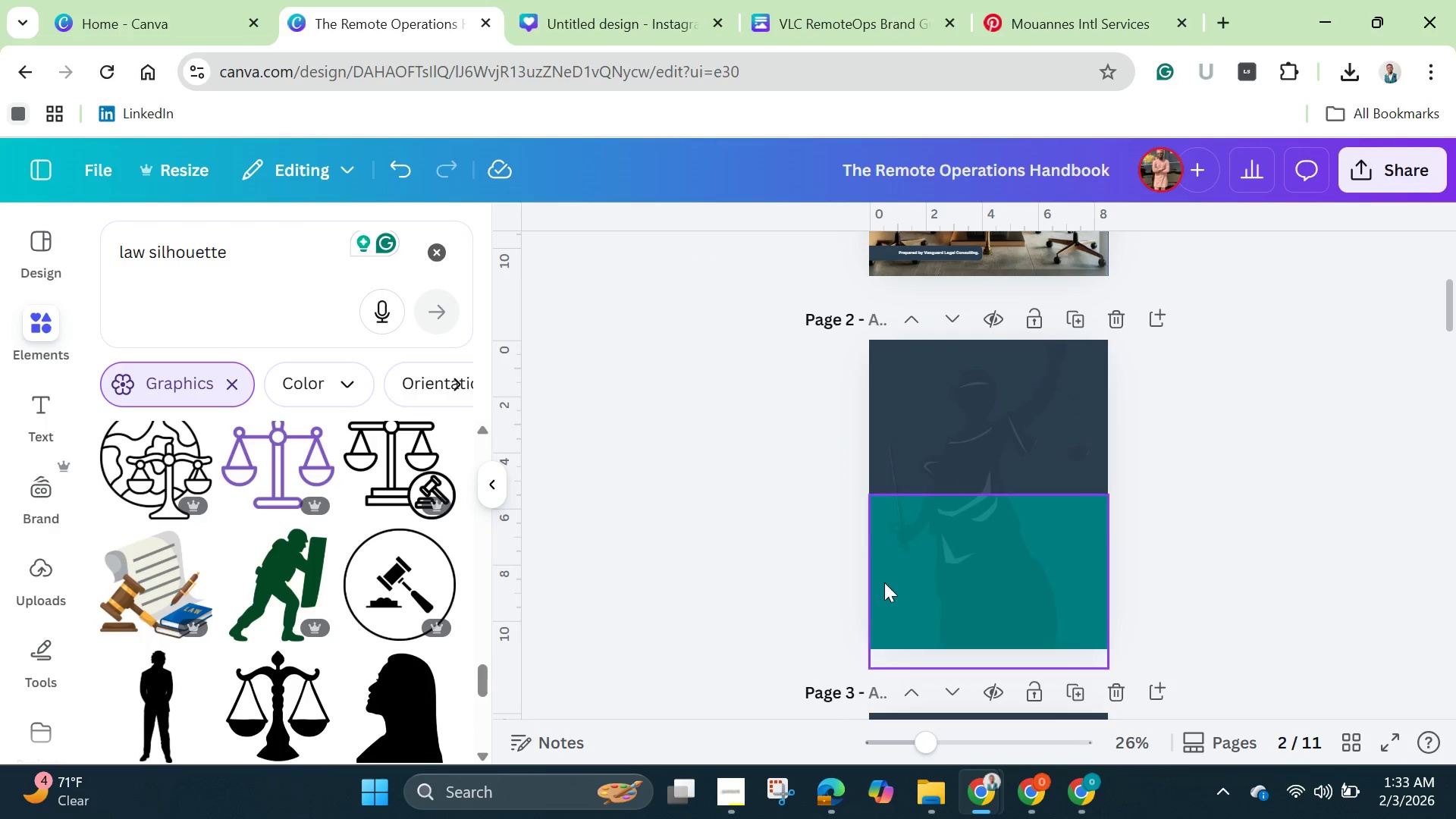 
left_click([884, 582])
 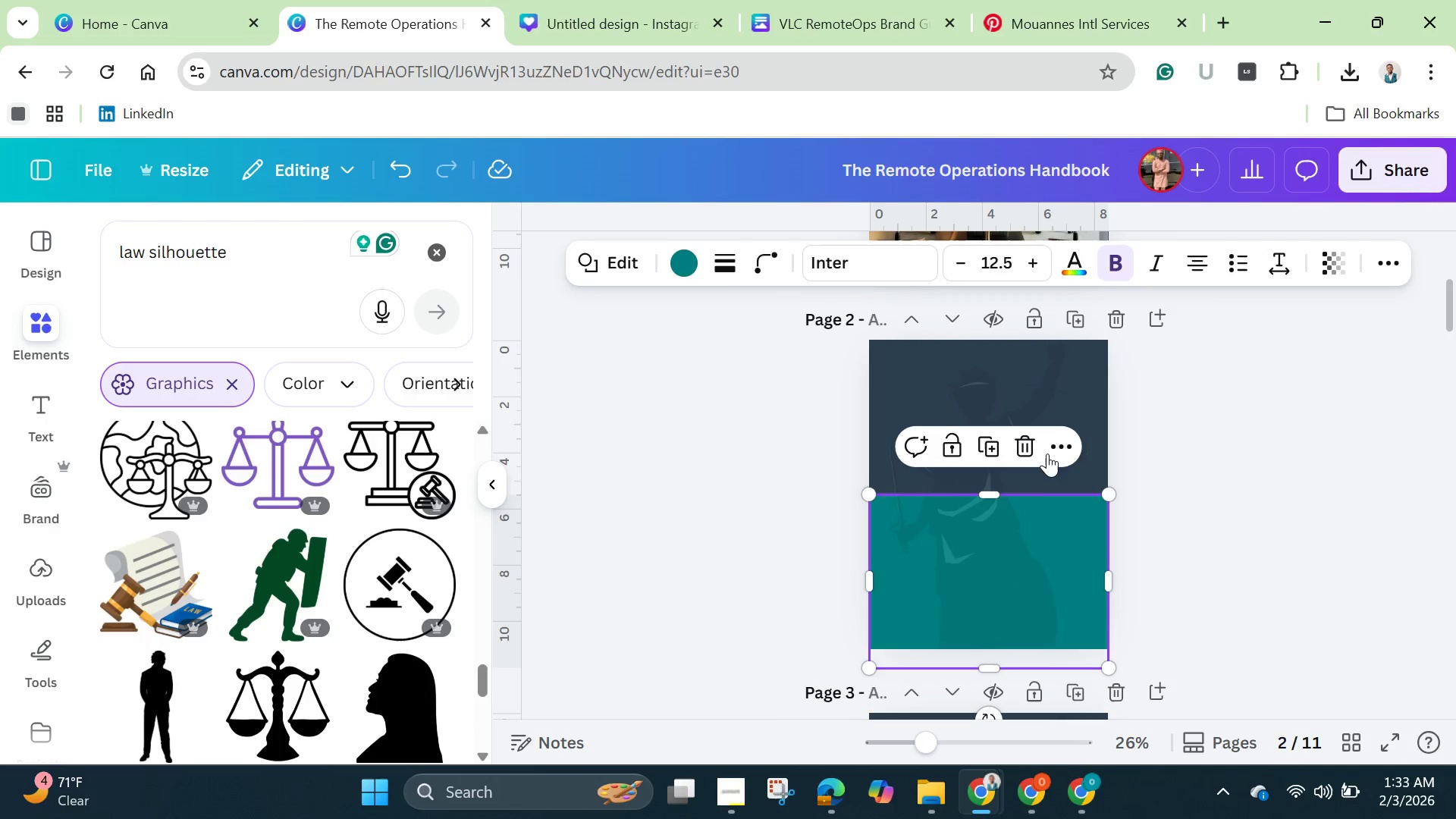 
left_click([1059, 450])
 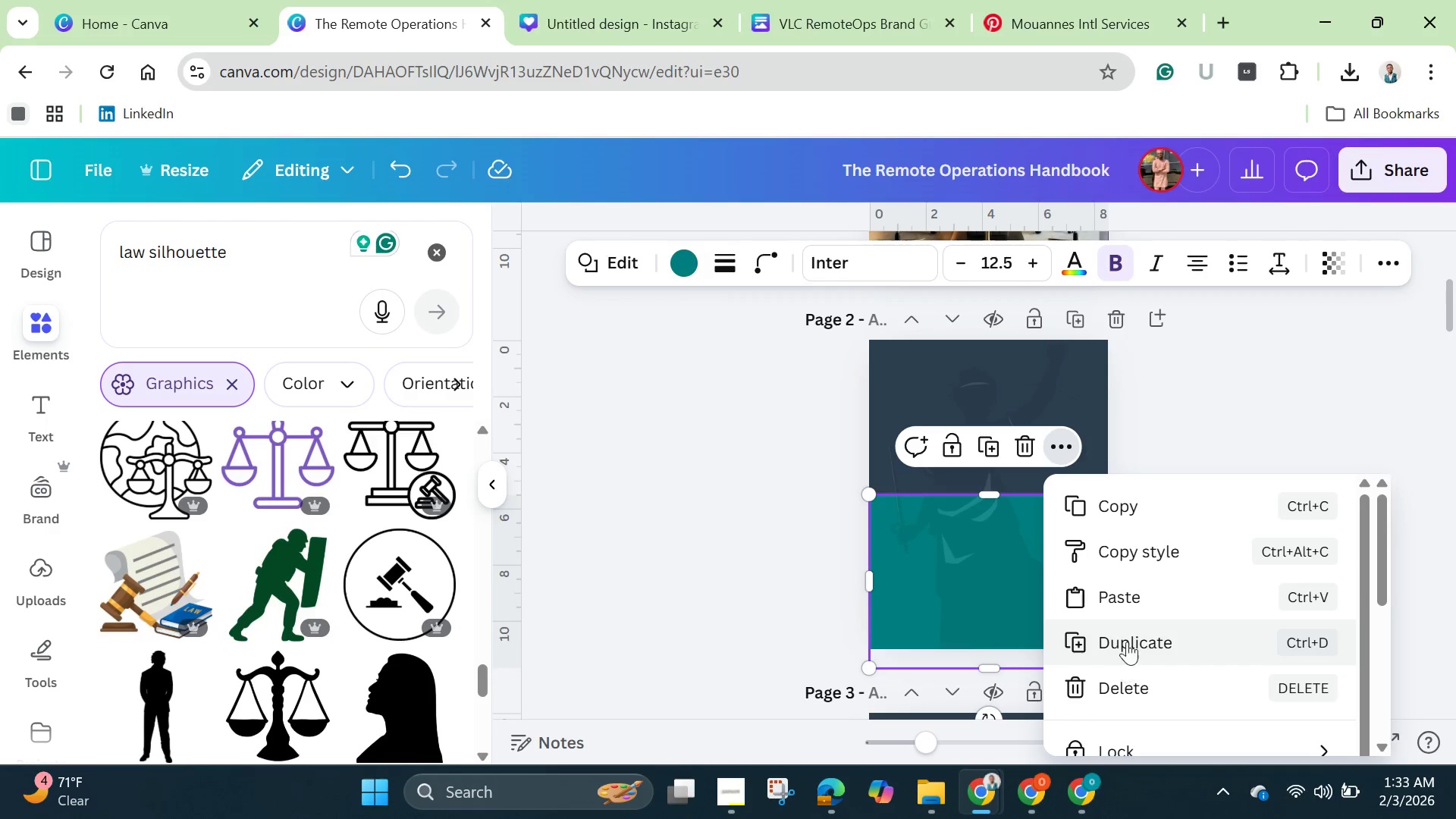 
scroll: coordinate [1097, 660], scroll_direction: down, amount: 2.0
 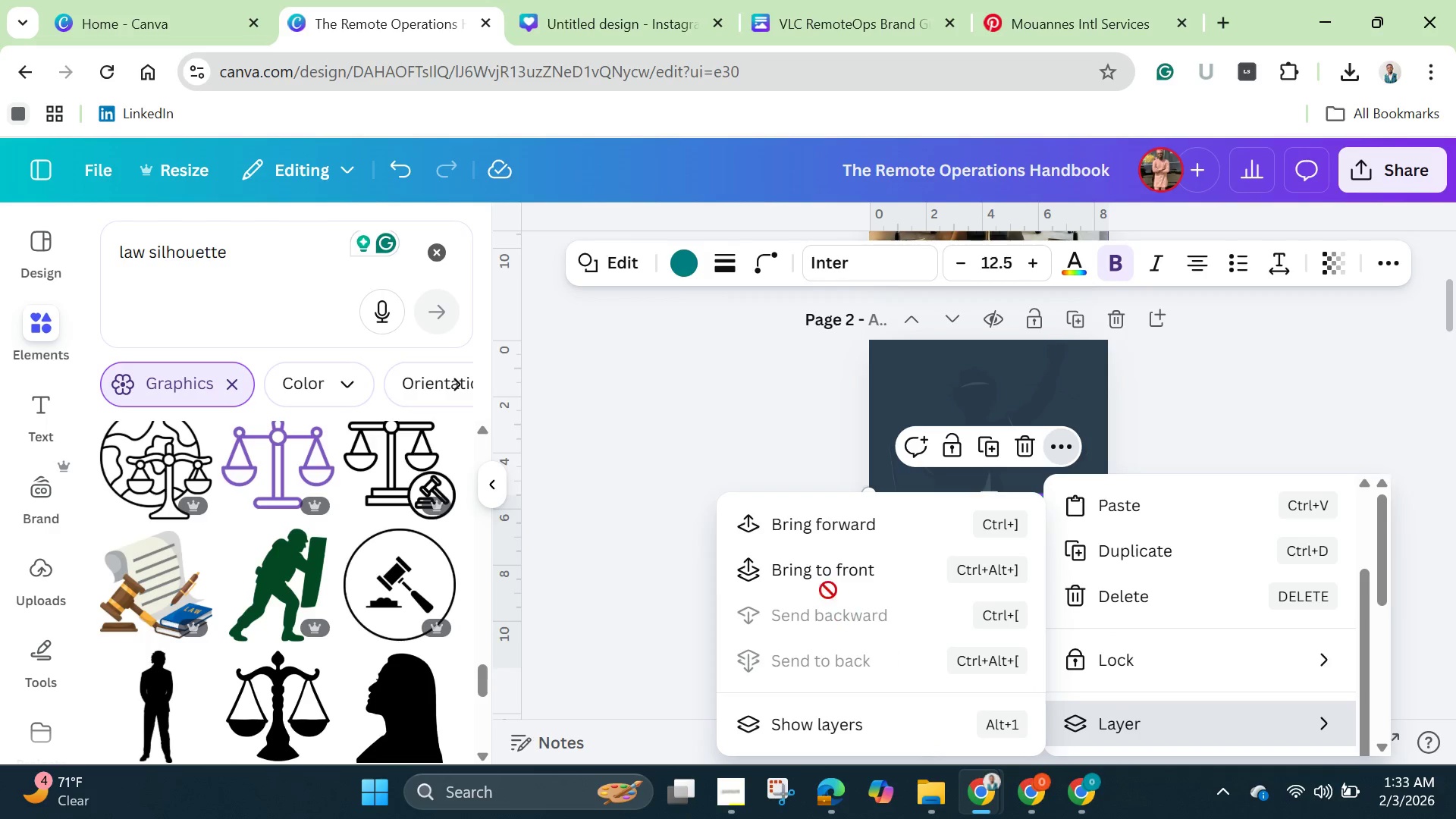 
left_click([831, 570])
 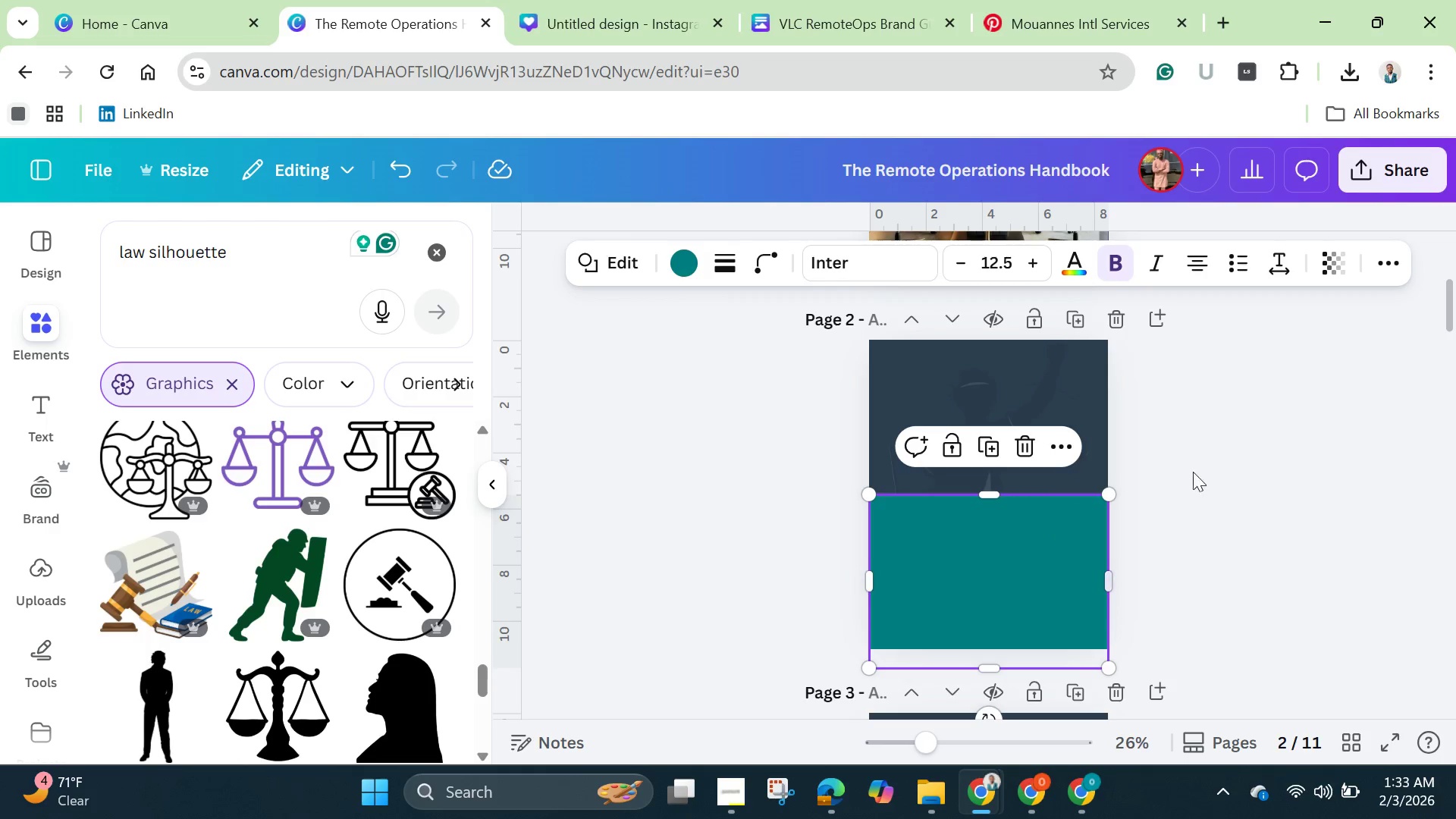 
left_click([1251, 410])
 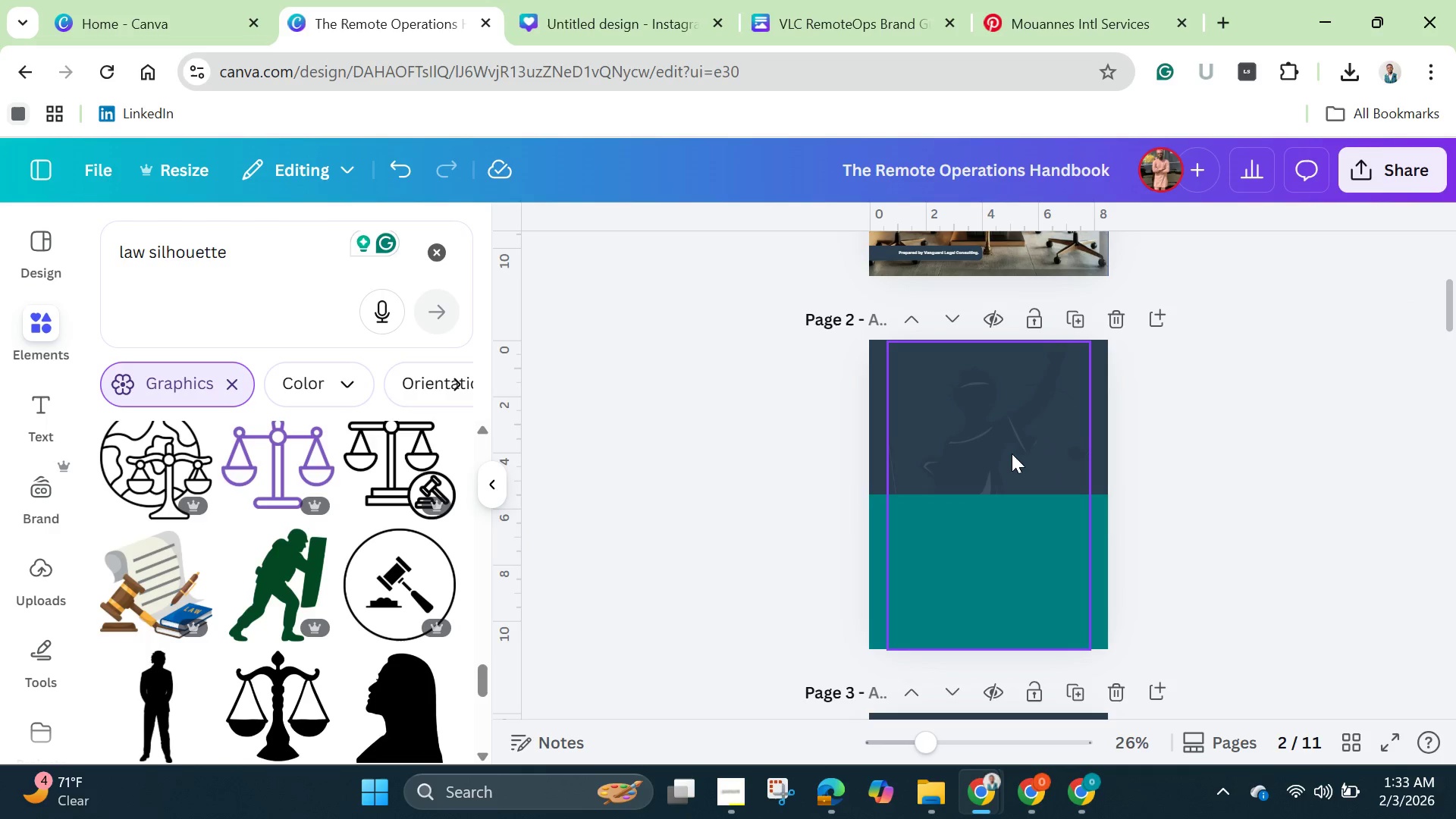 
left_click([1005, 449])
 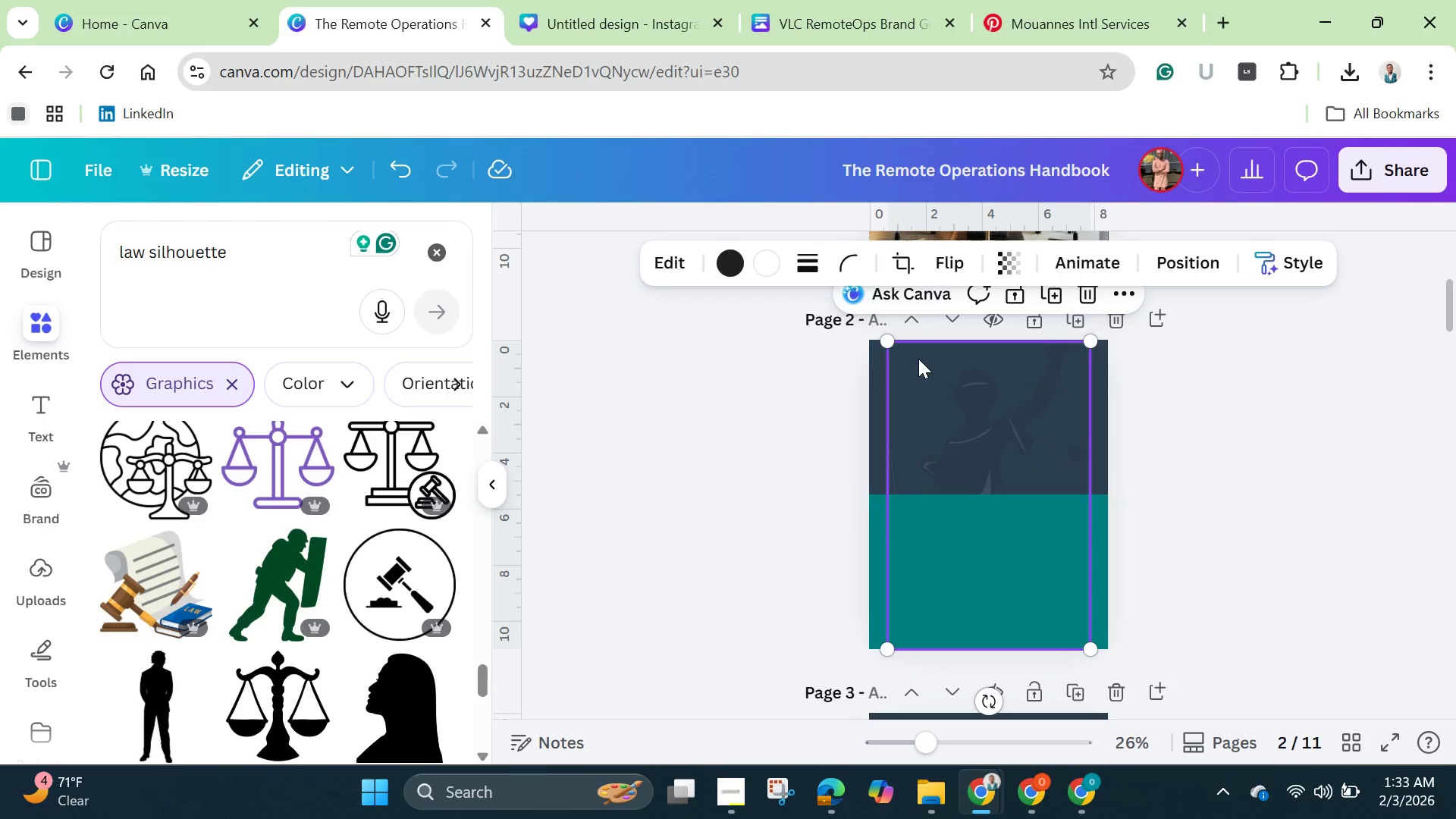 
left_click([1219, 406])
 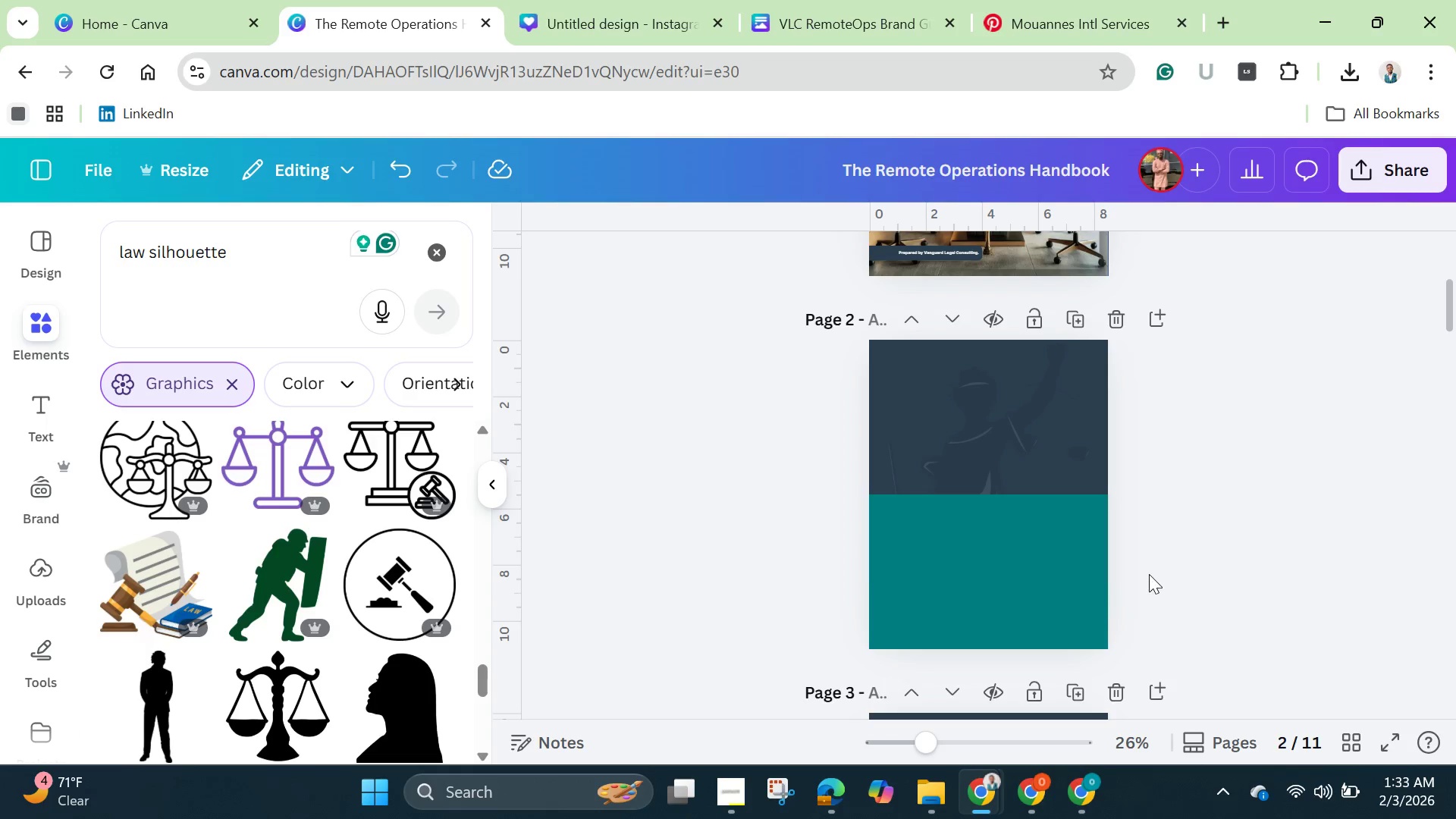 
wait(15.23)
 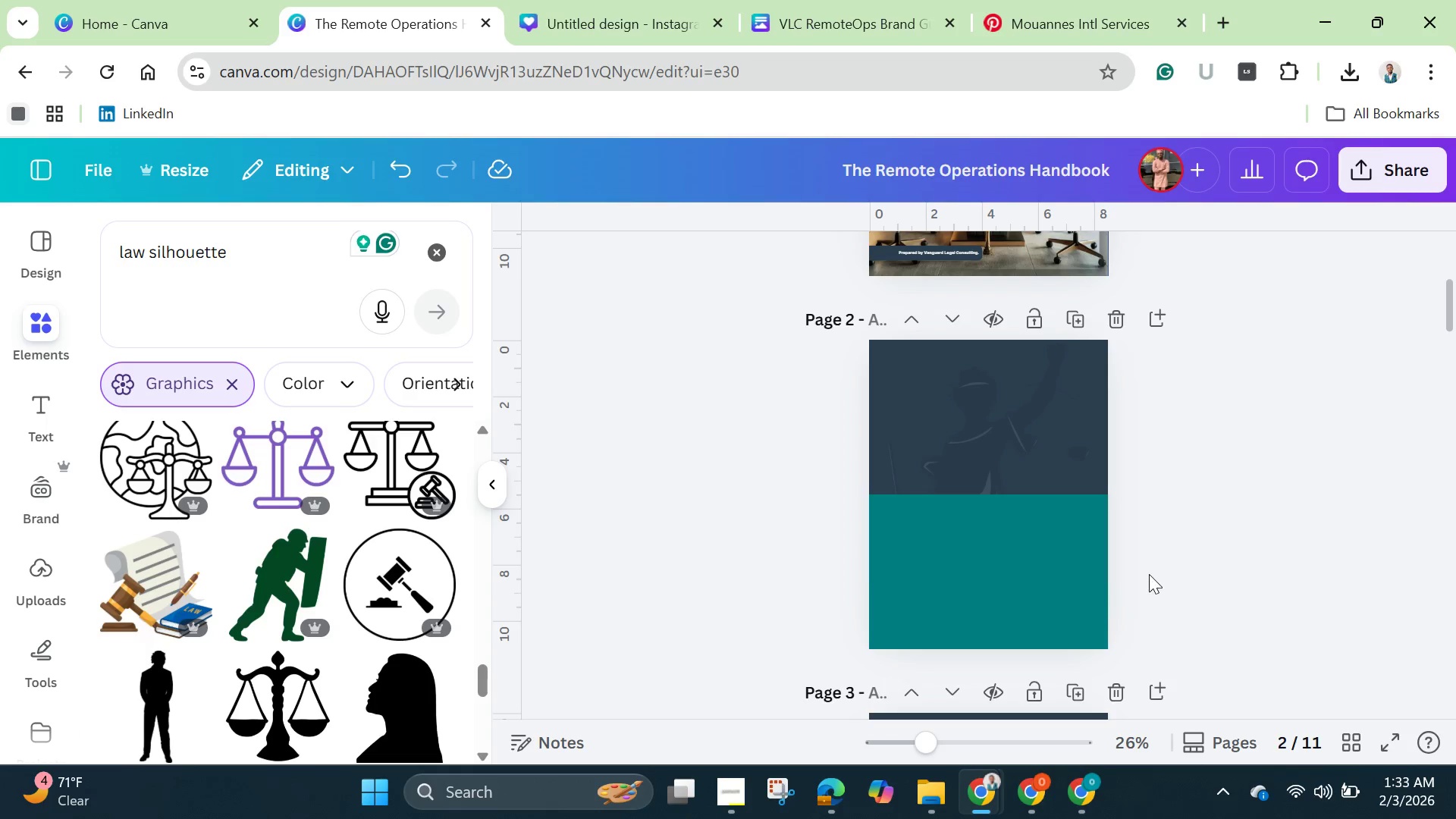 
scroll: coordinate [1171, 576], scroll_direction: up, amount: 5.0
 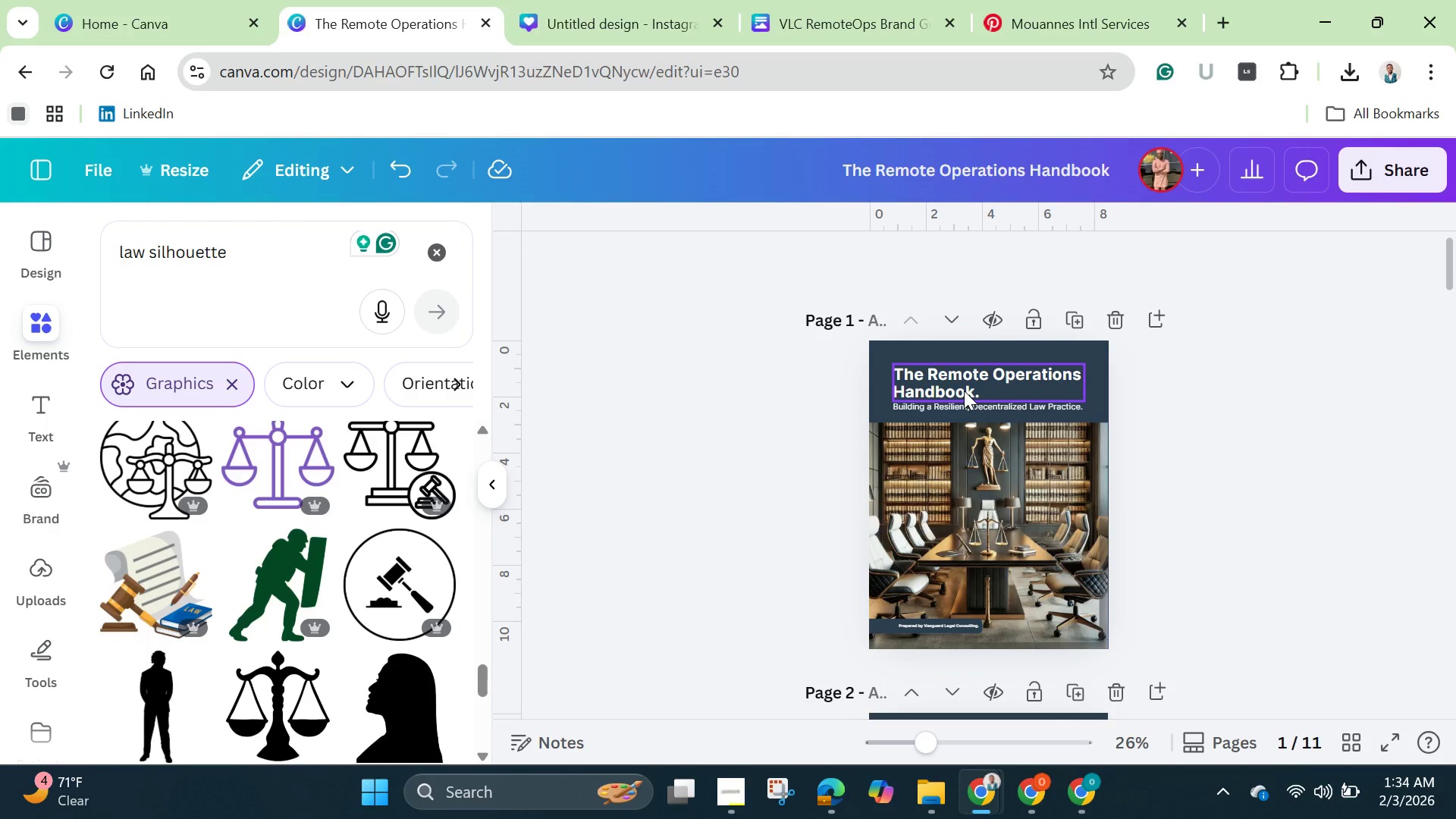 
left_click([964, 391])
 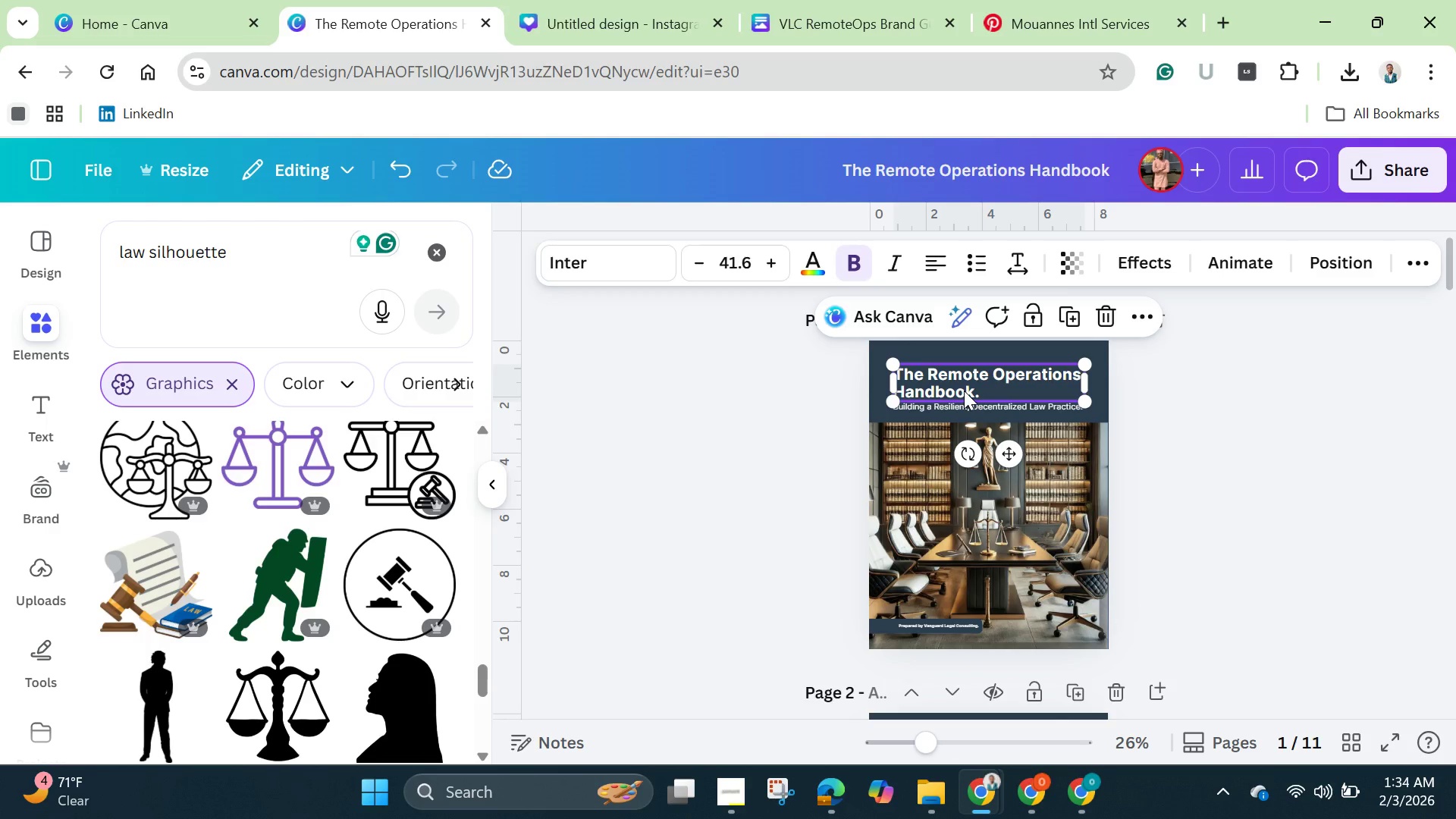 
hold_key(key=ShiftLeft, duration=1.41)
left_click([980, 409])
 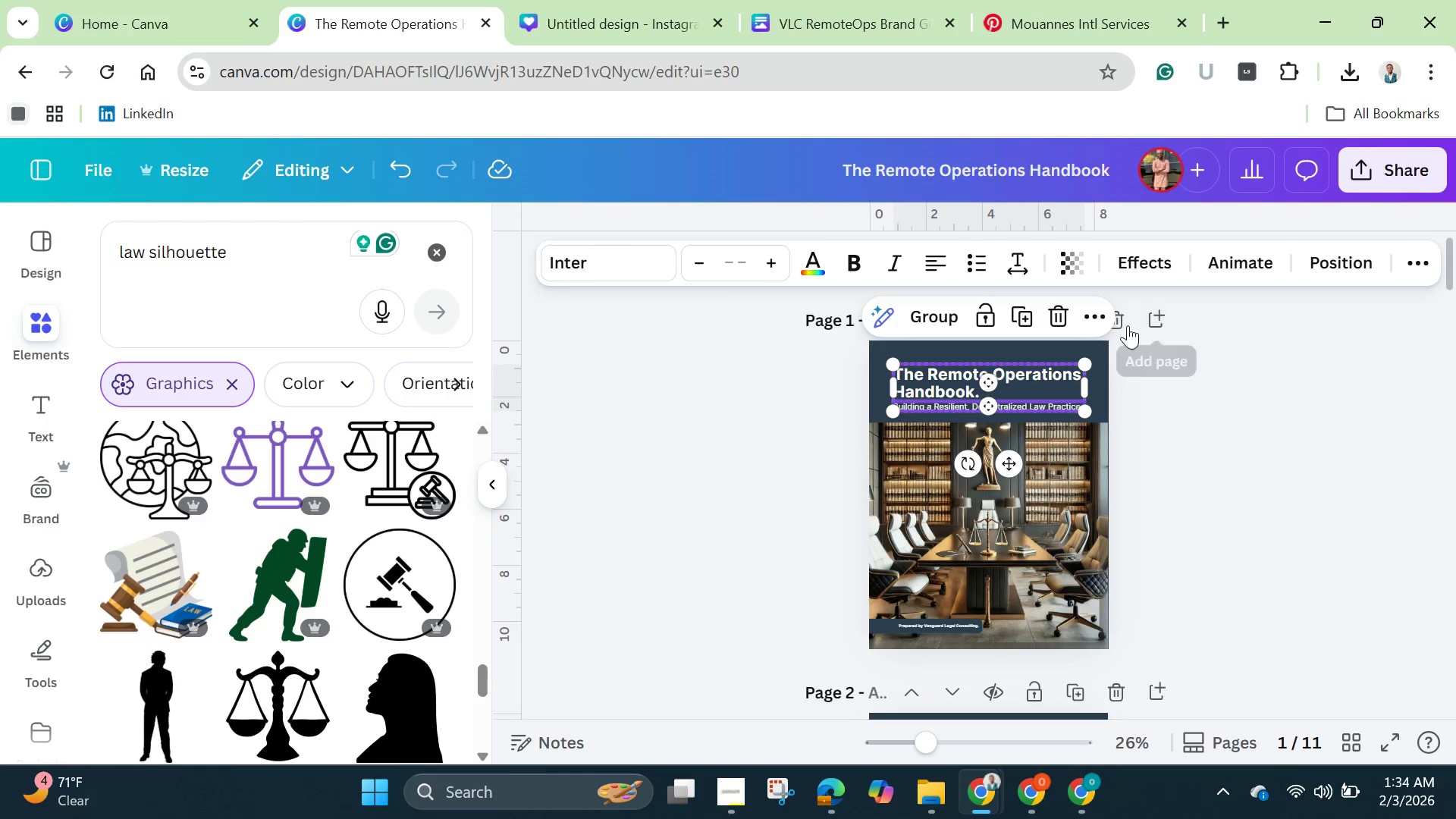 
left_click([1091, 308])
 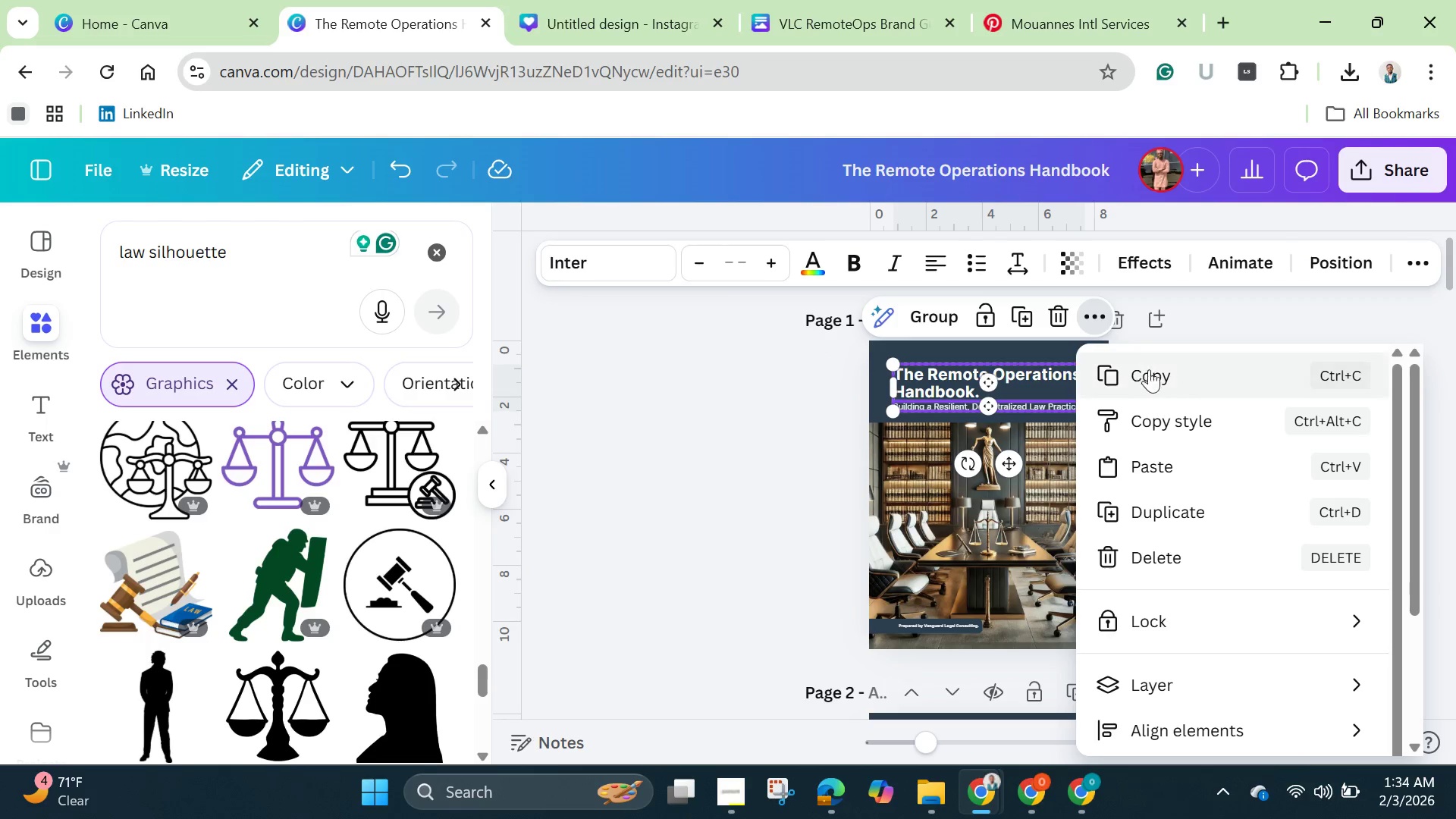 
left_click([1156, 377])
 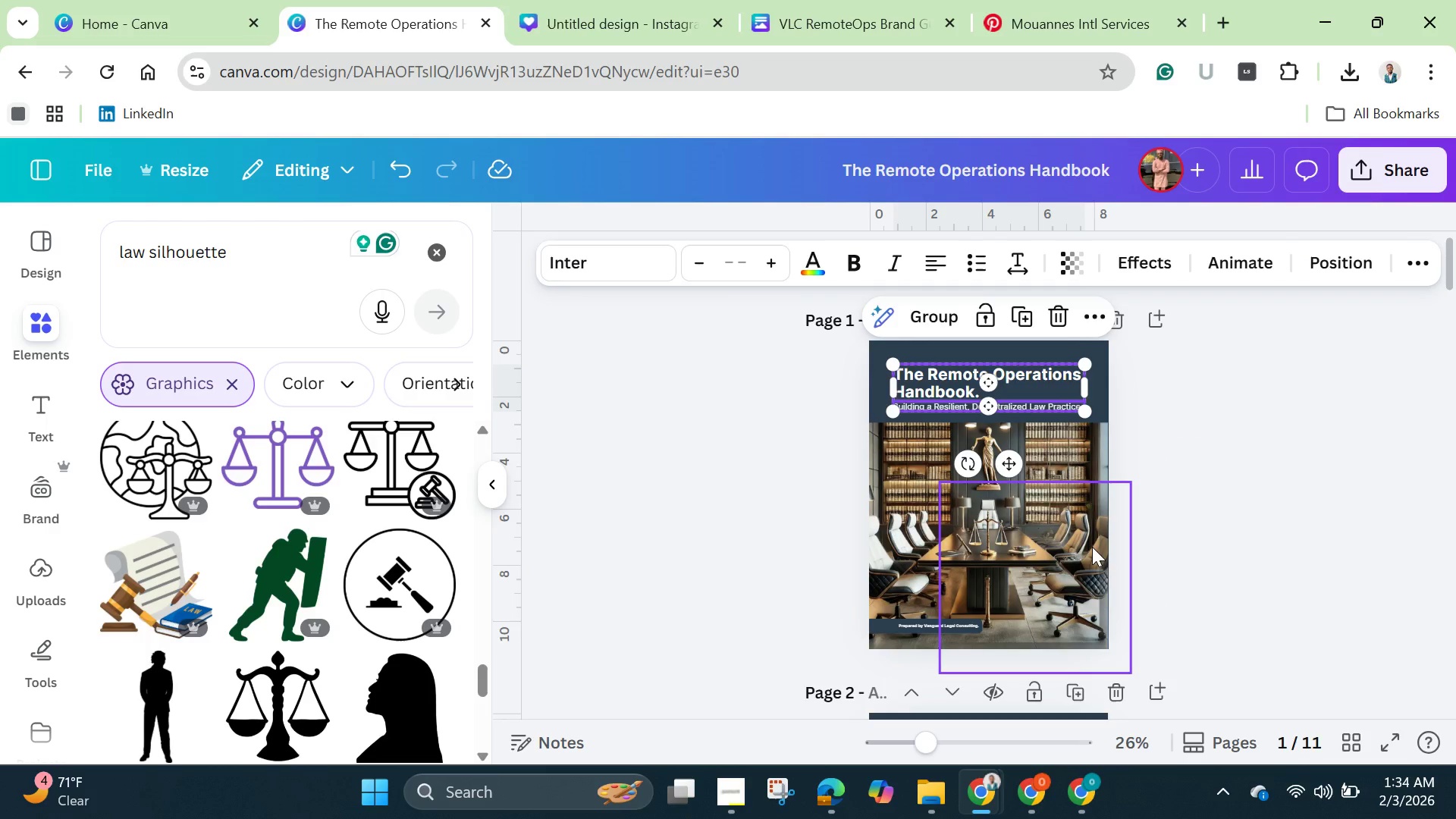 
scroll: coordinate [992, 585], scroll_direction: down, amount: 3.0
 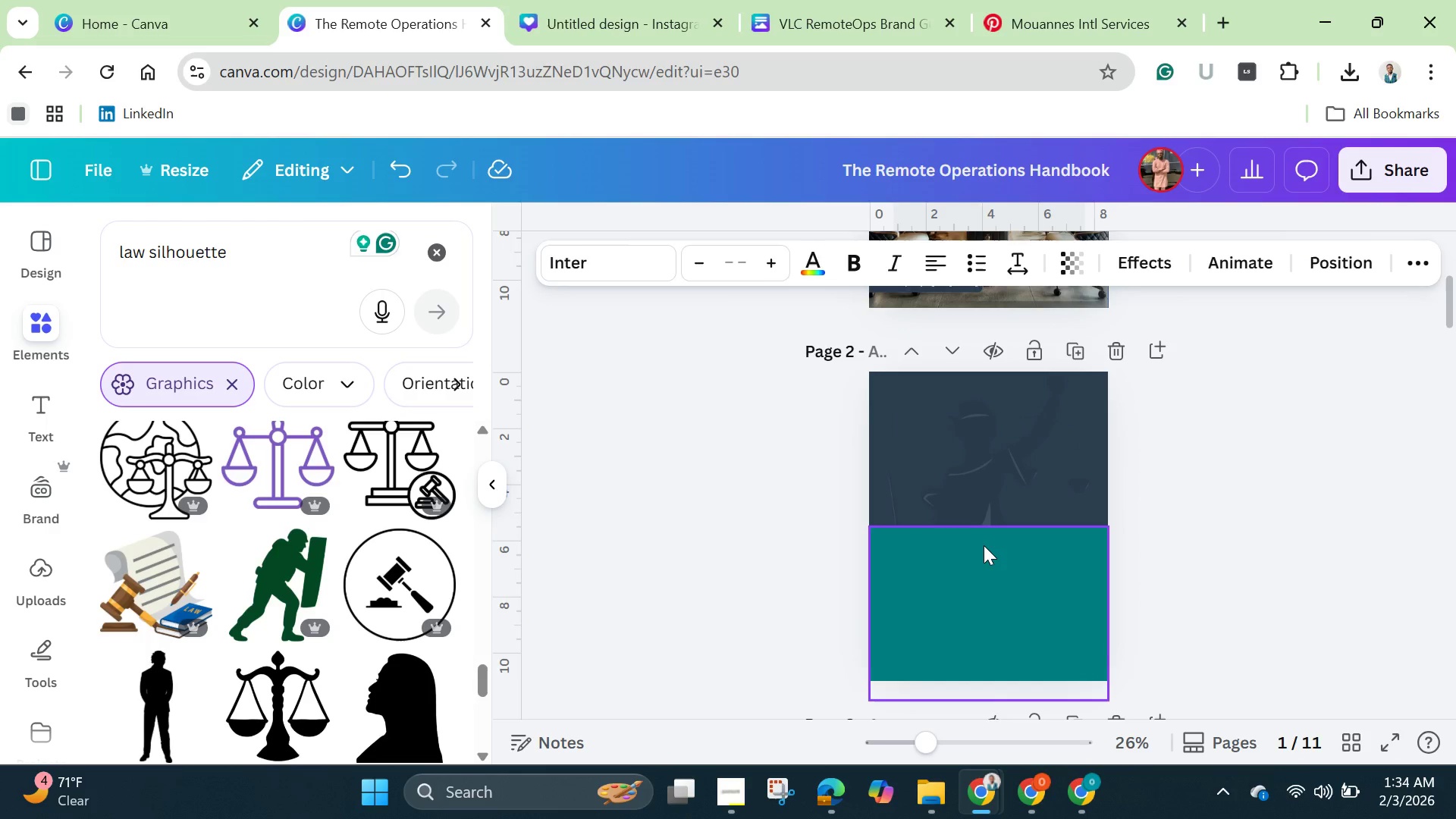 
left_click([984, 545])
 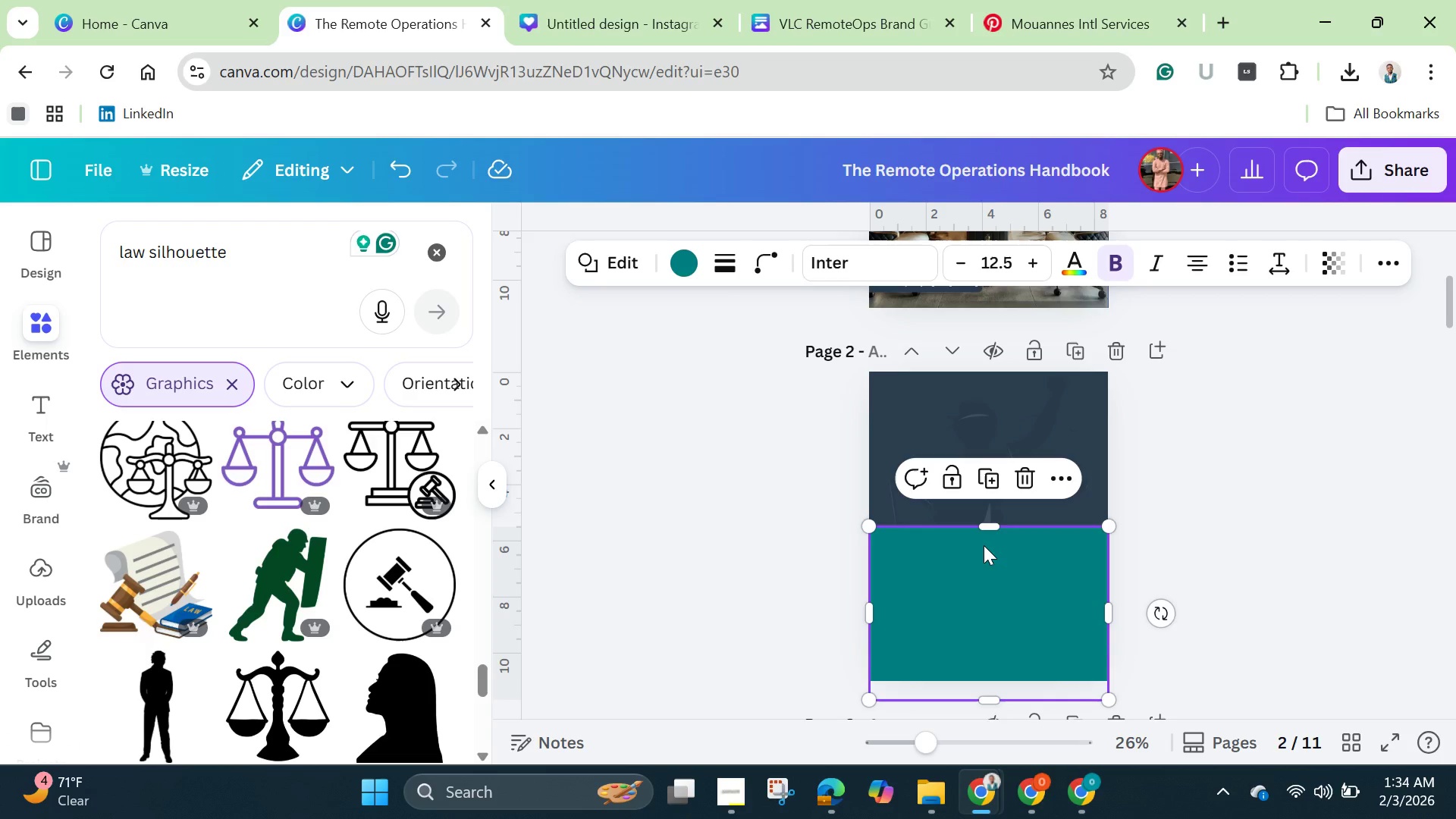 
key(Control+V)
 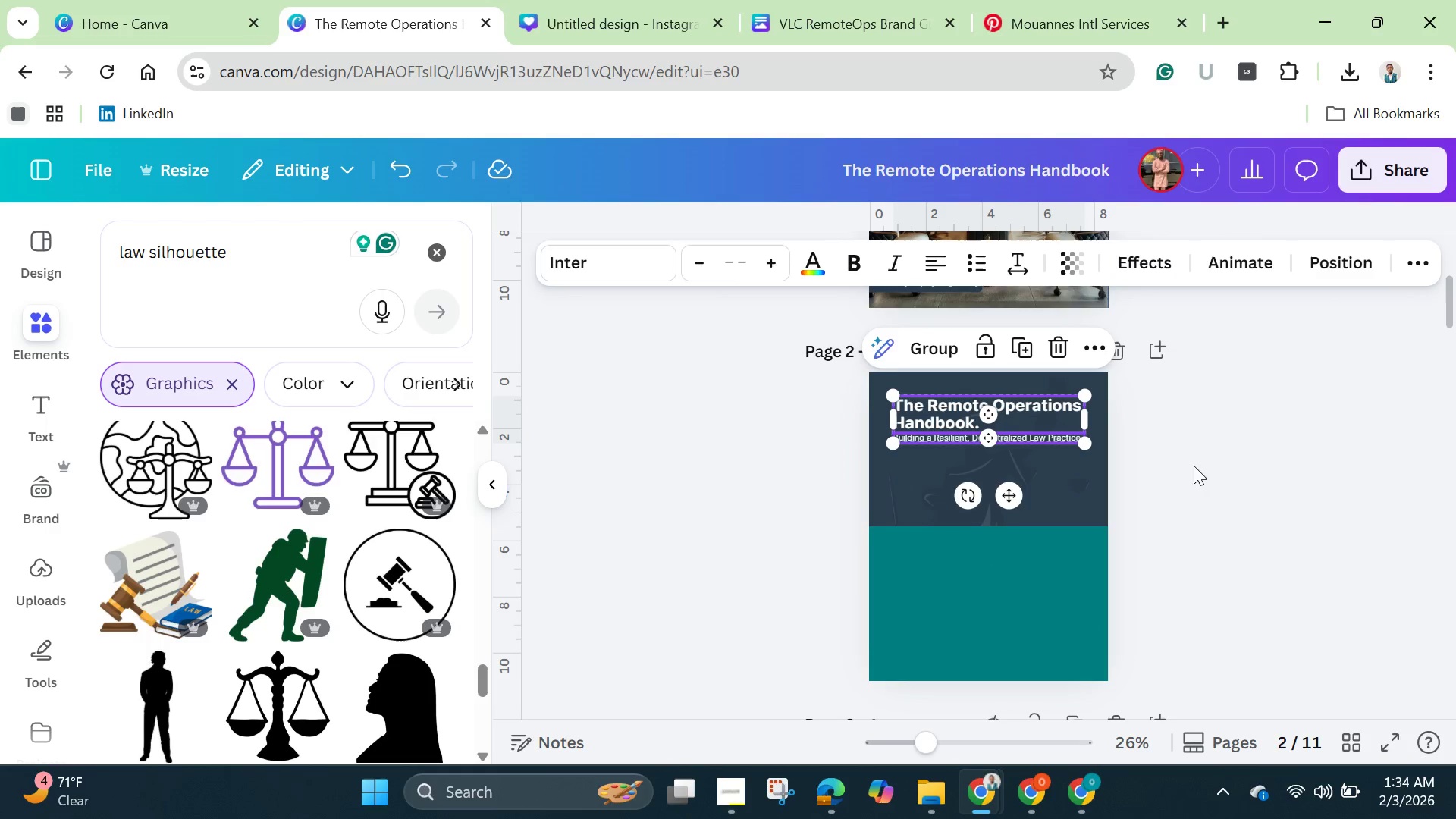 
left_click([1228, 433])
 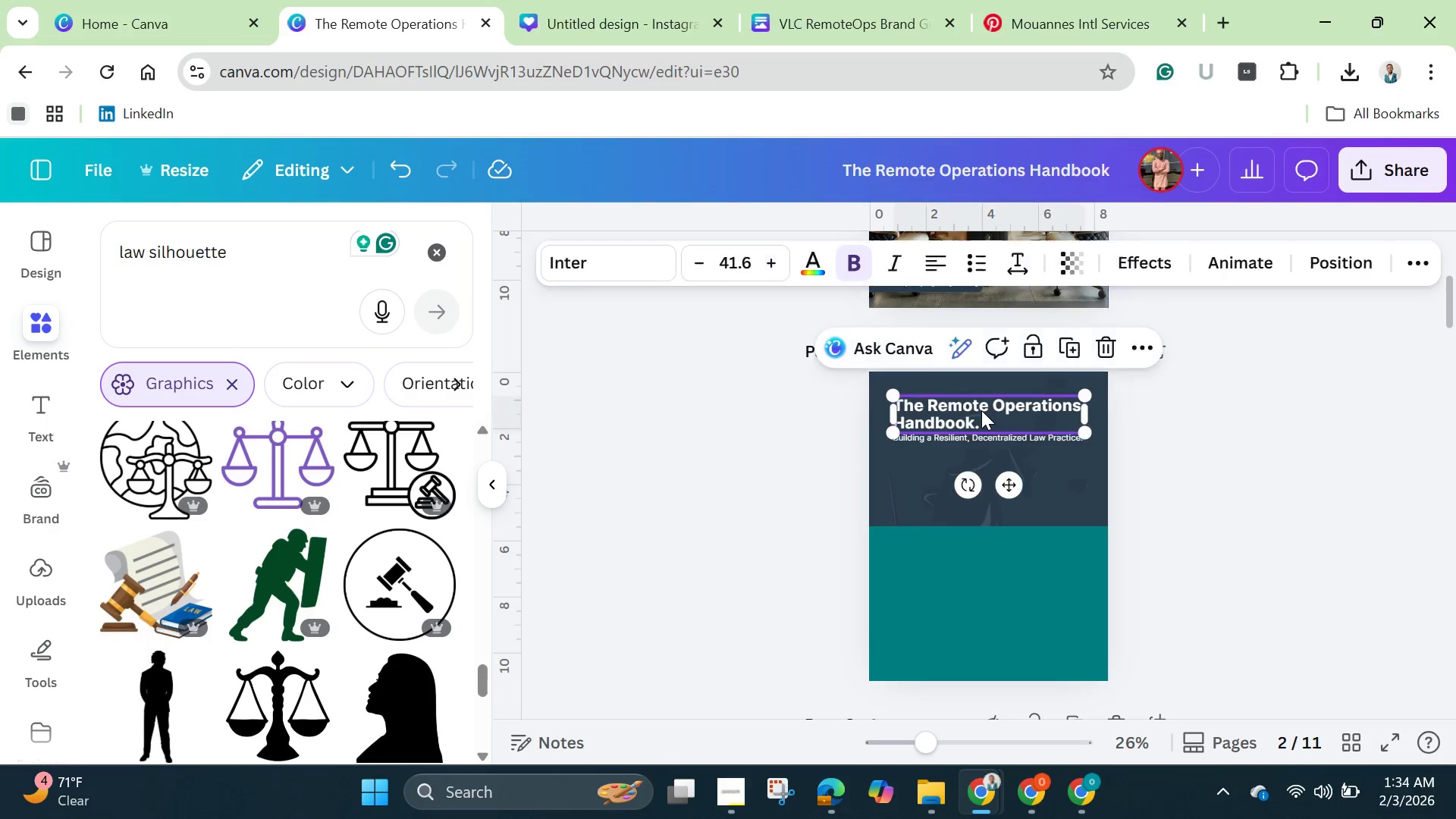 
double_click([981, 410])
 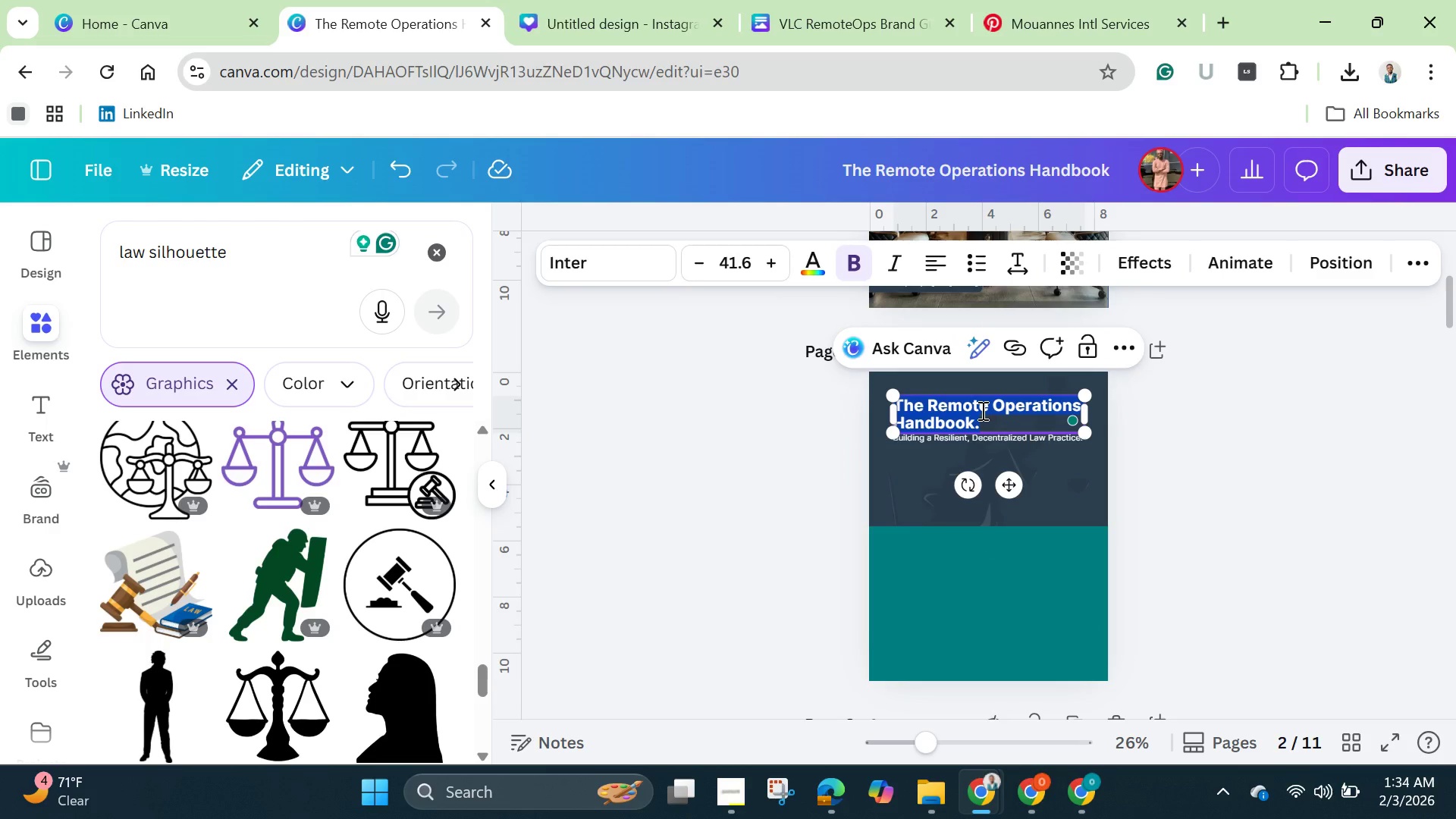 
key(Backspace)
type(Table of Content)
 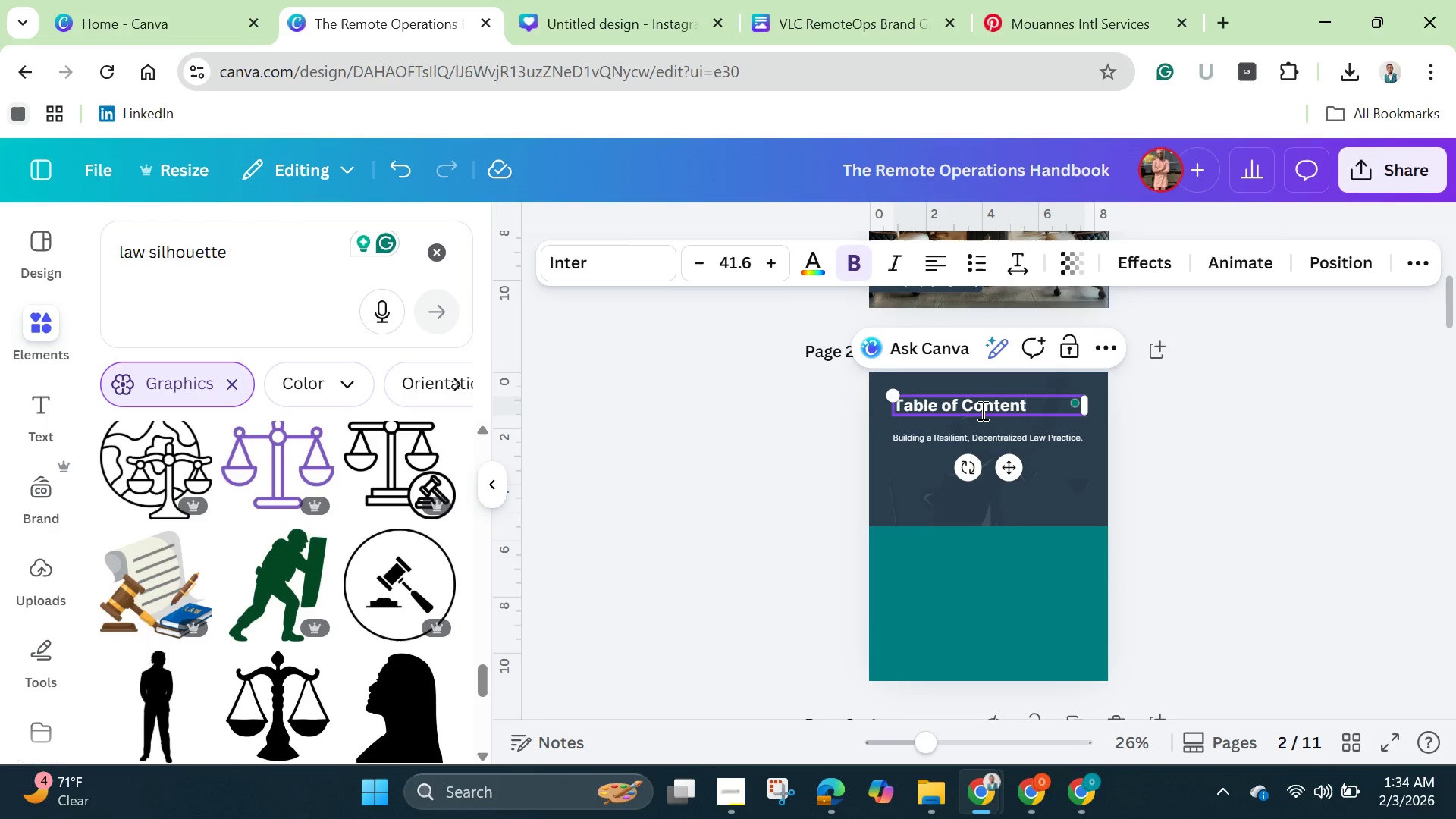 
key(S)
 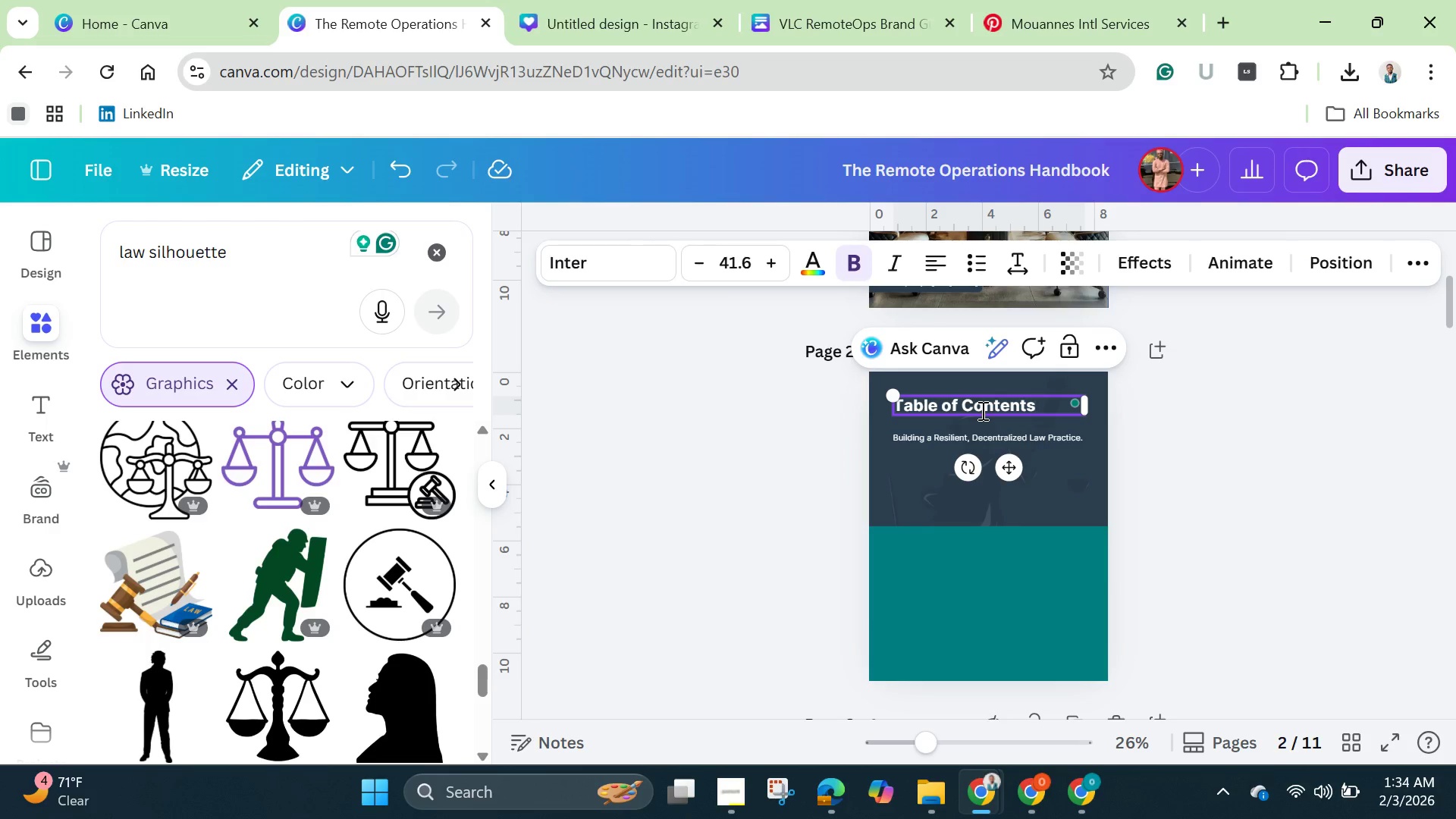 
key(Shift+Semicolon)
 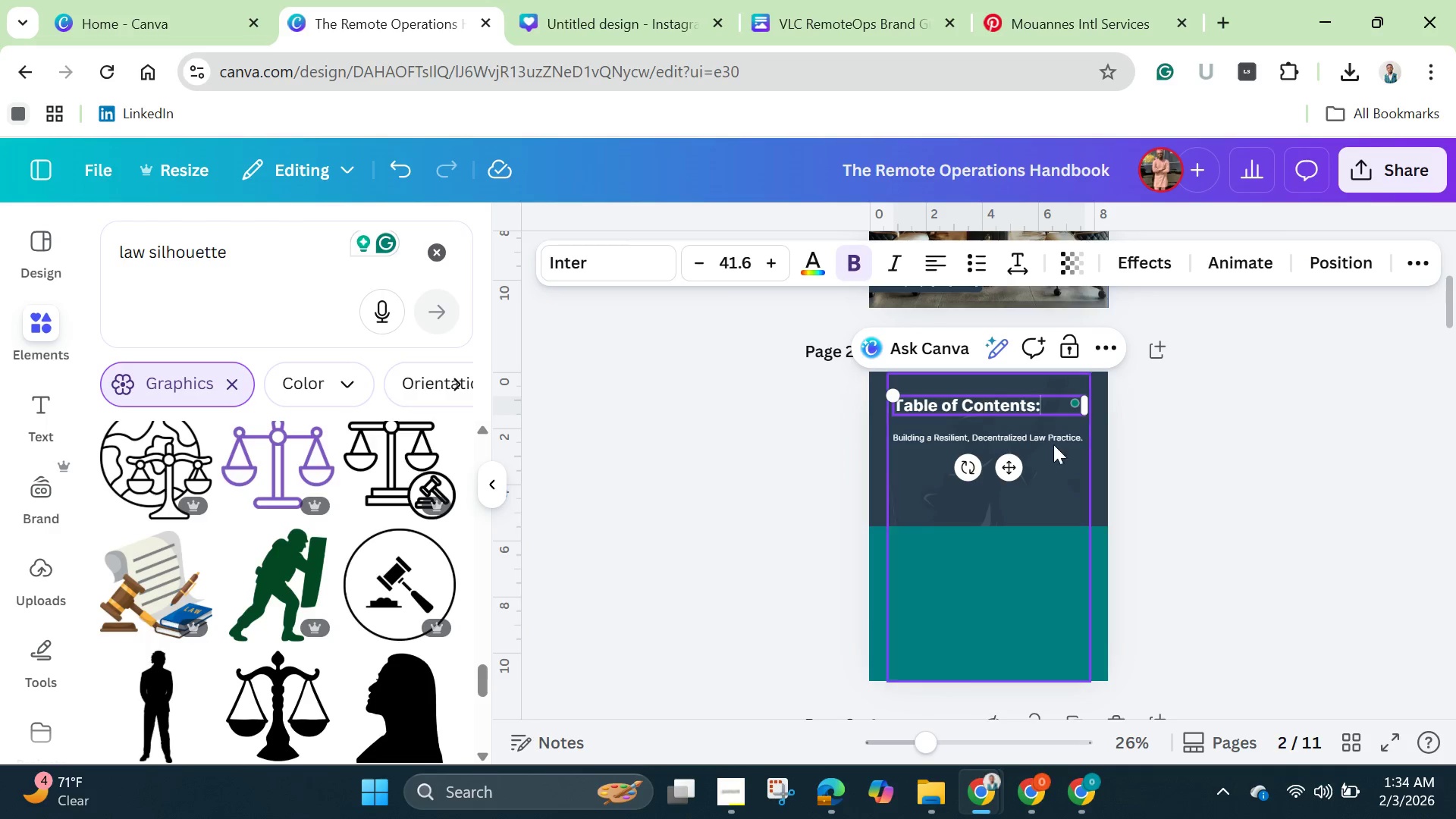 
left_click([1292, 559])
 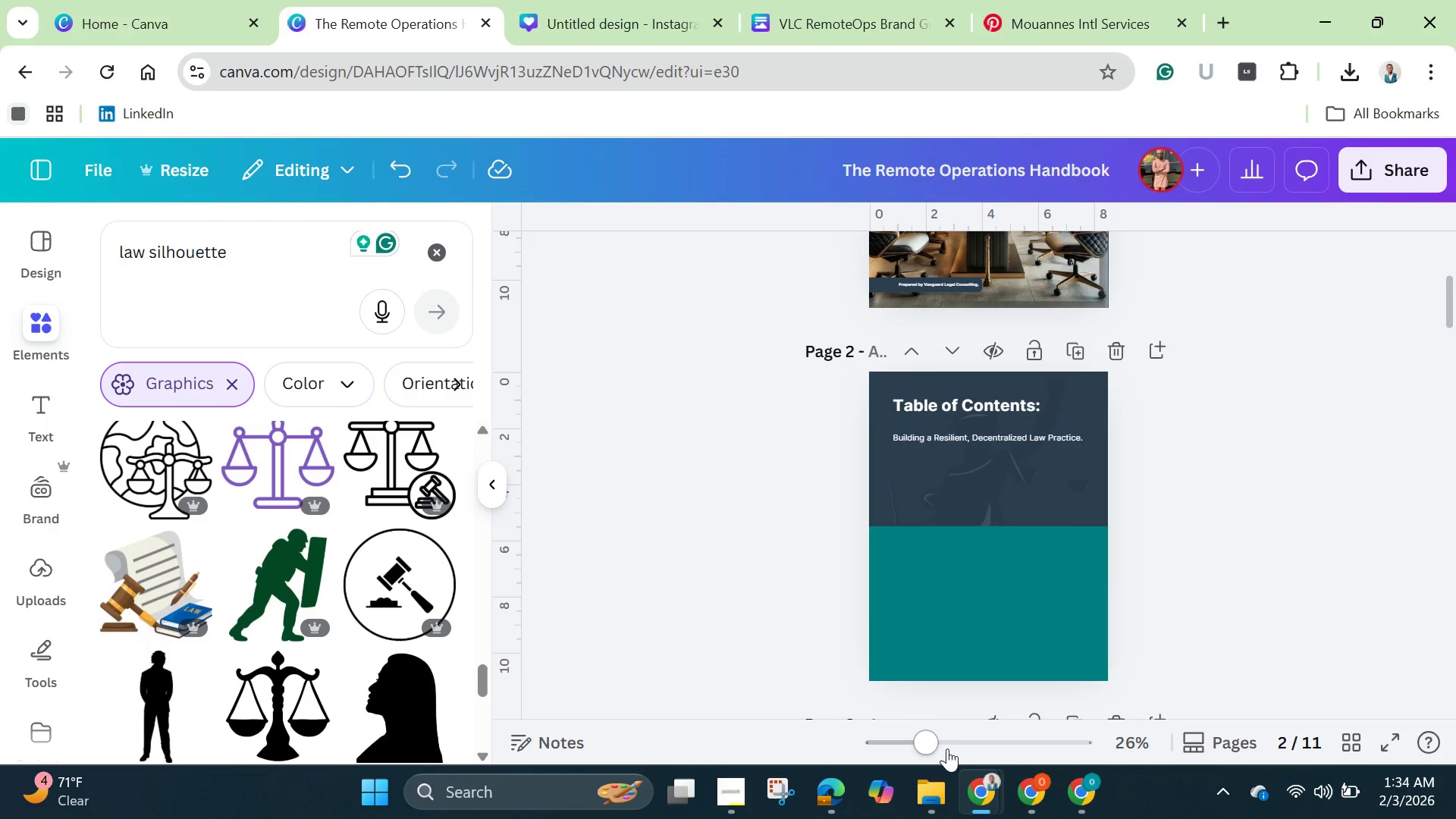 
left_click_drag(start_coordinate=[938, 742], to_coordinate=[979, 750])
 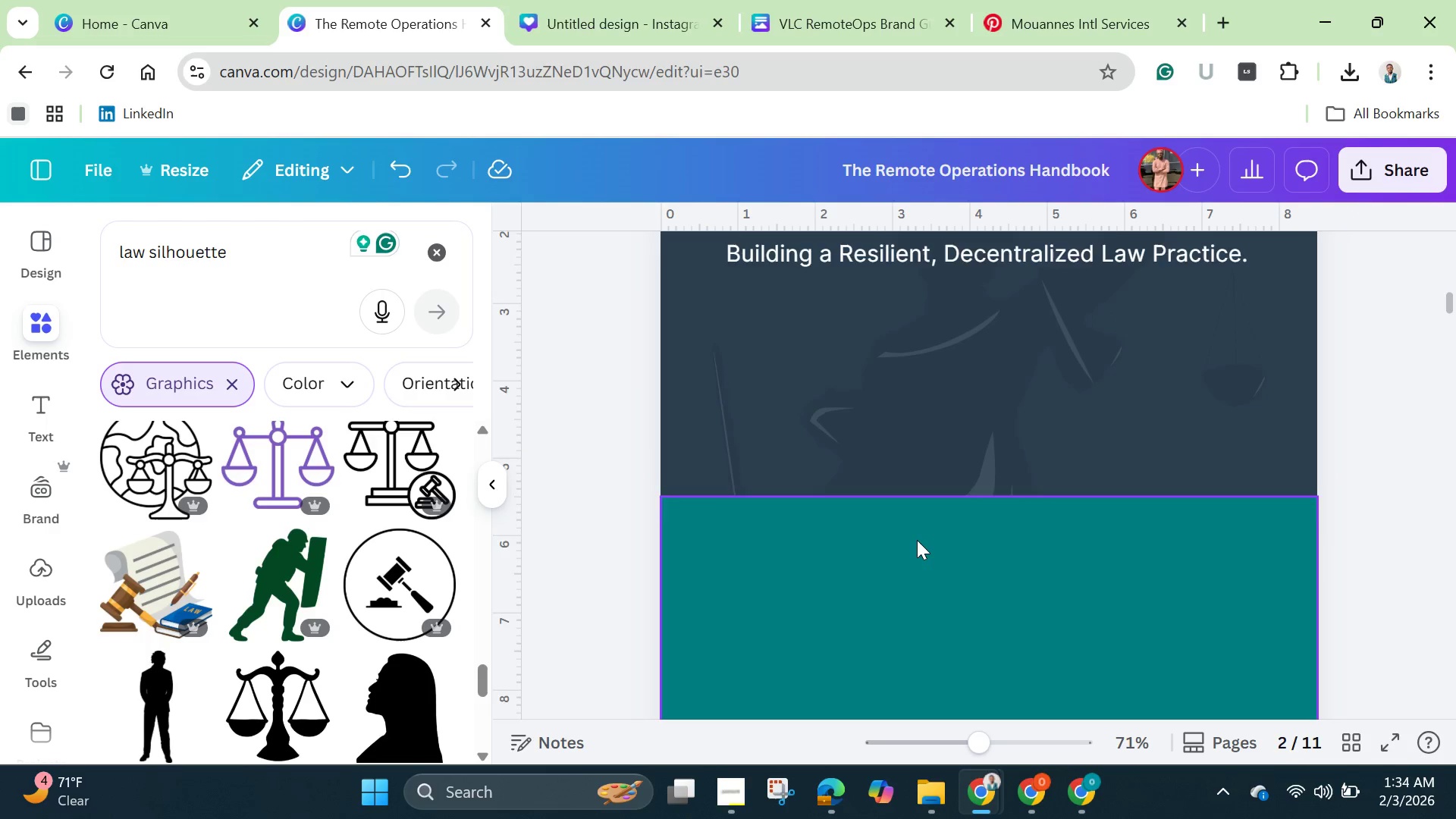 
scroll: coordinate [911, 532], scroll_direction: up, amount: 2.0
 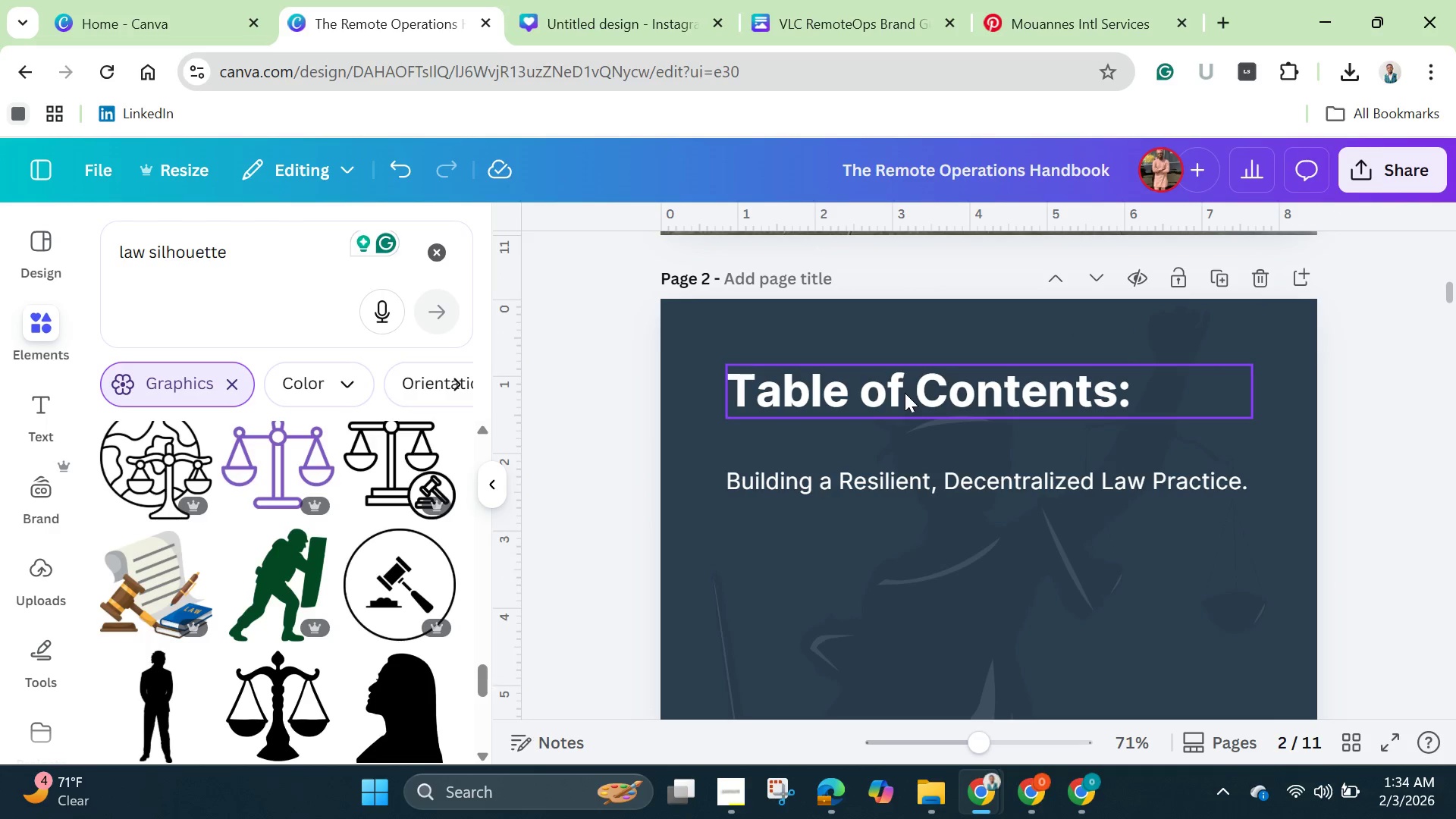 
left_click([905, 393])
 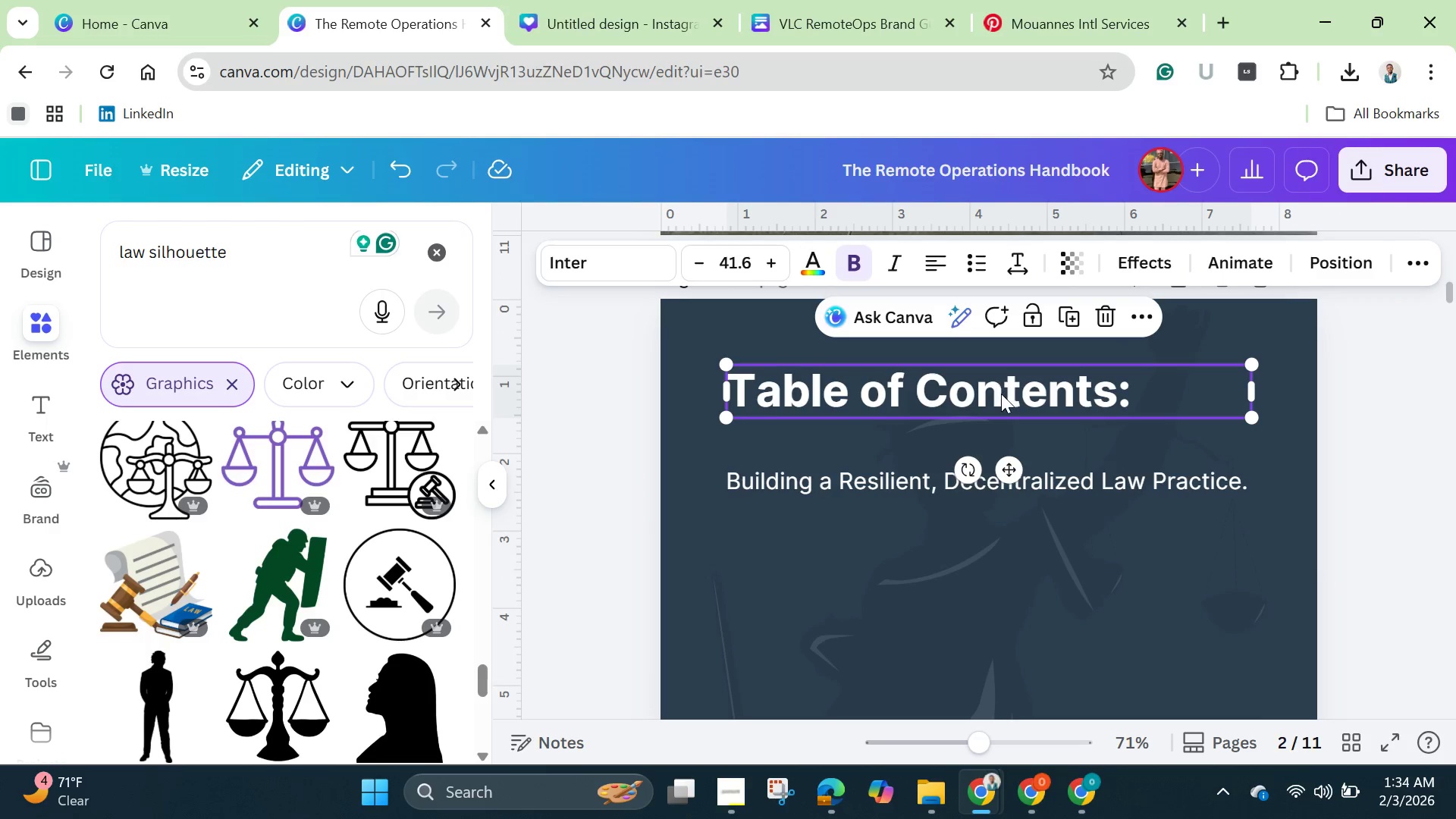 
left_click([558, 423])
 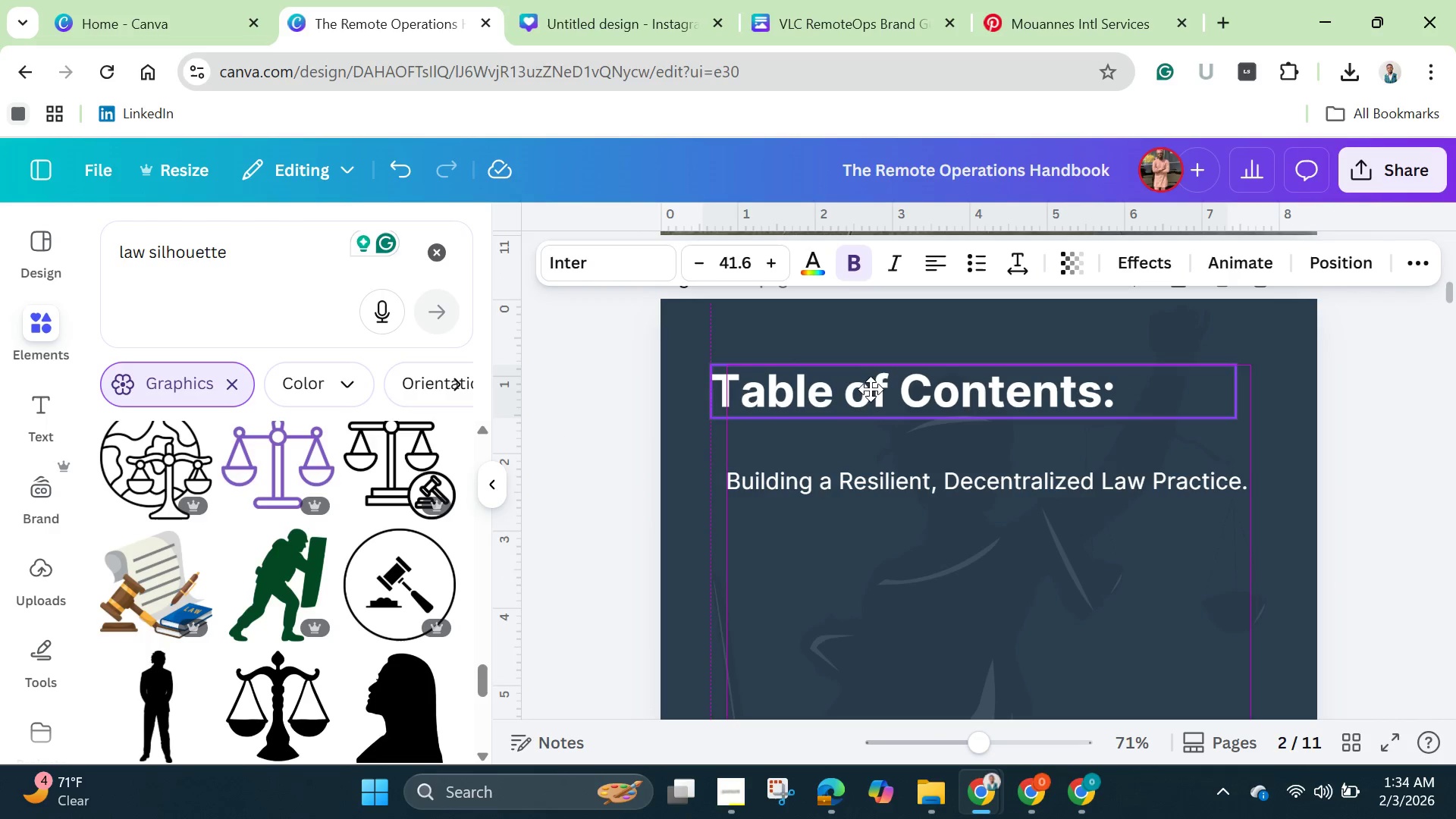 
mouse_move([895, 405])
 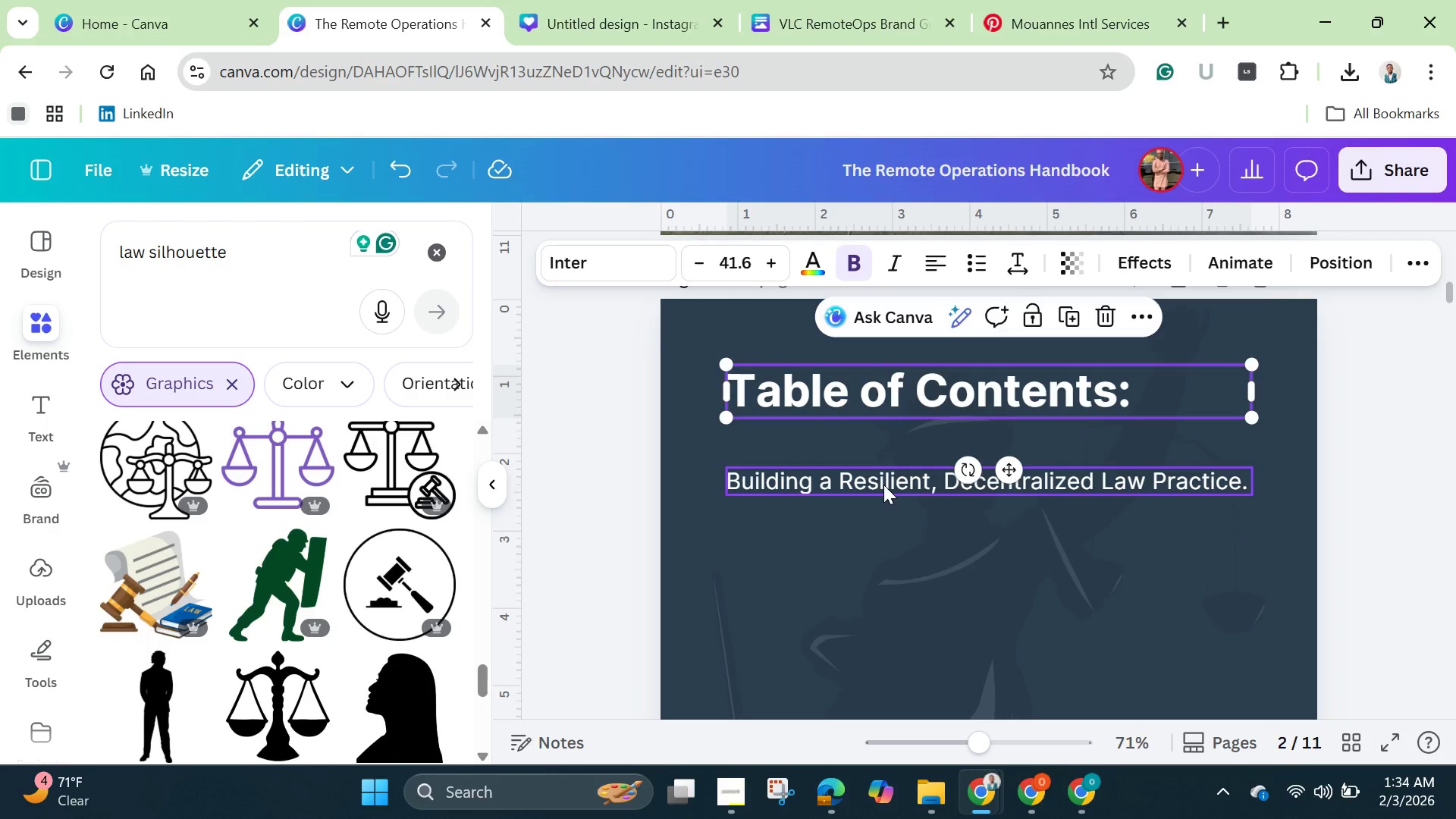 
left_click([883, 485])
 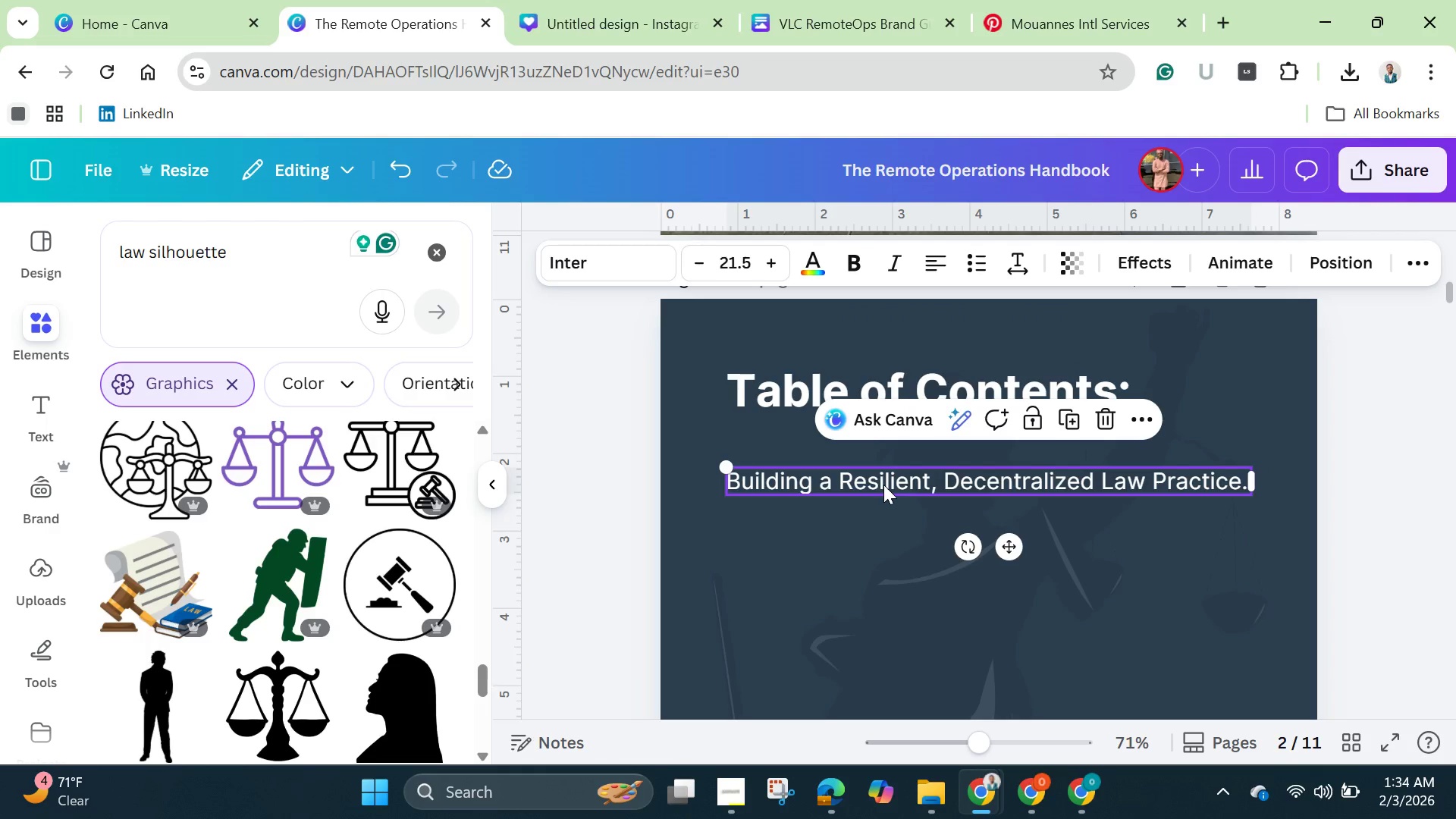 
left_click_drag(start_coordinate=[883, 485], to_coordinate=[887, 453])
 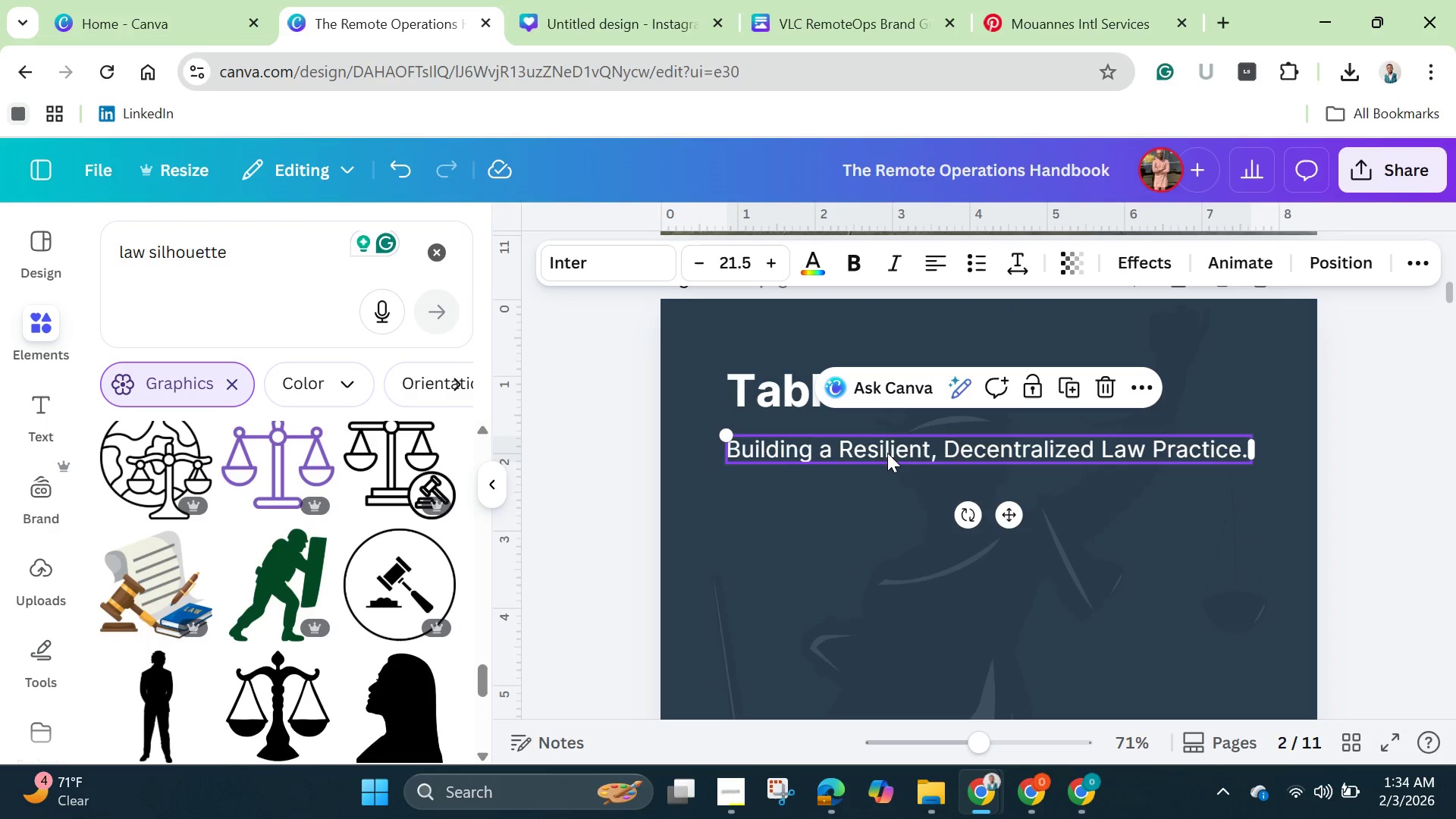 
left_click([887, 453])
 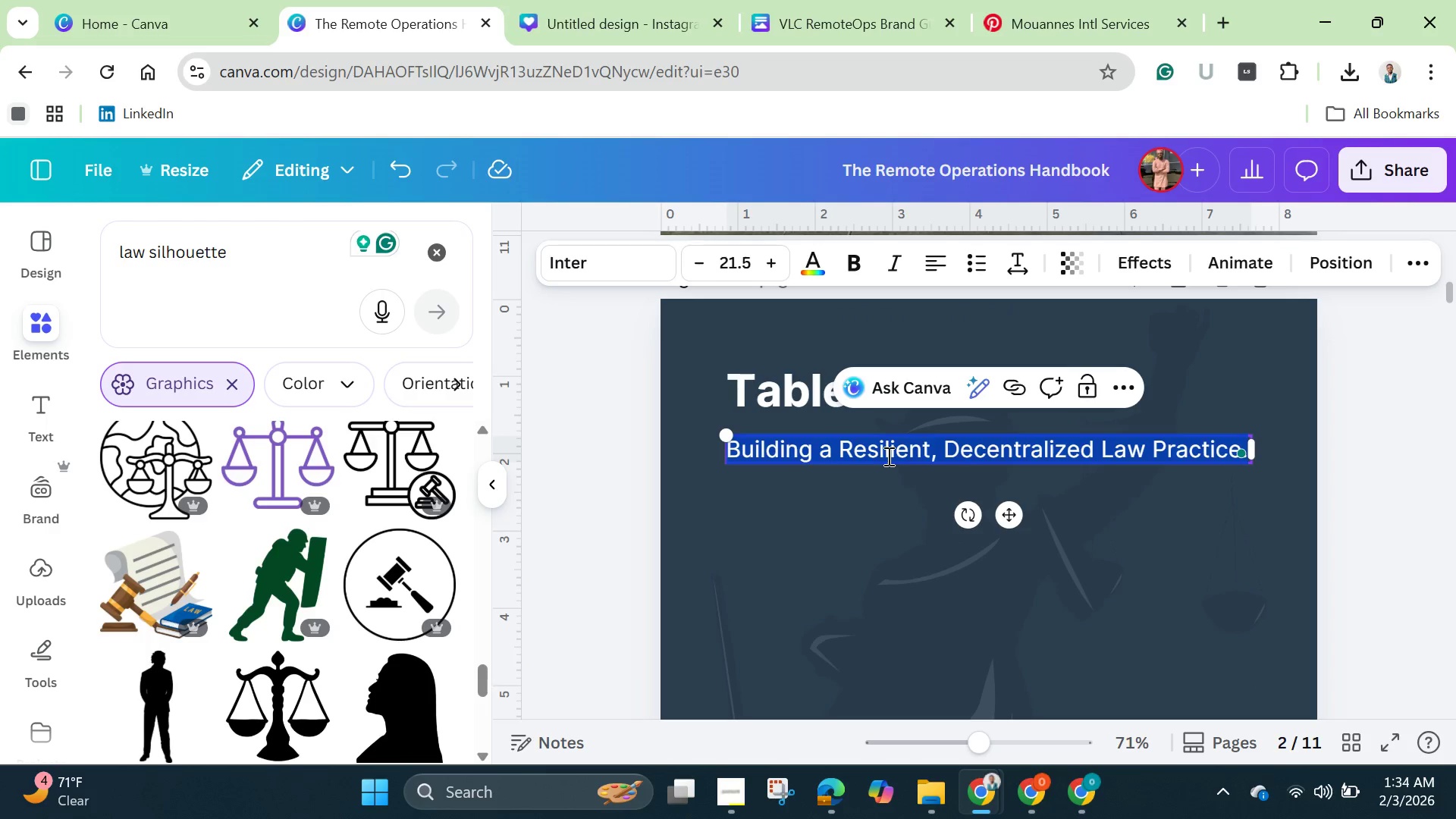 
key(Backspace)
 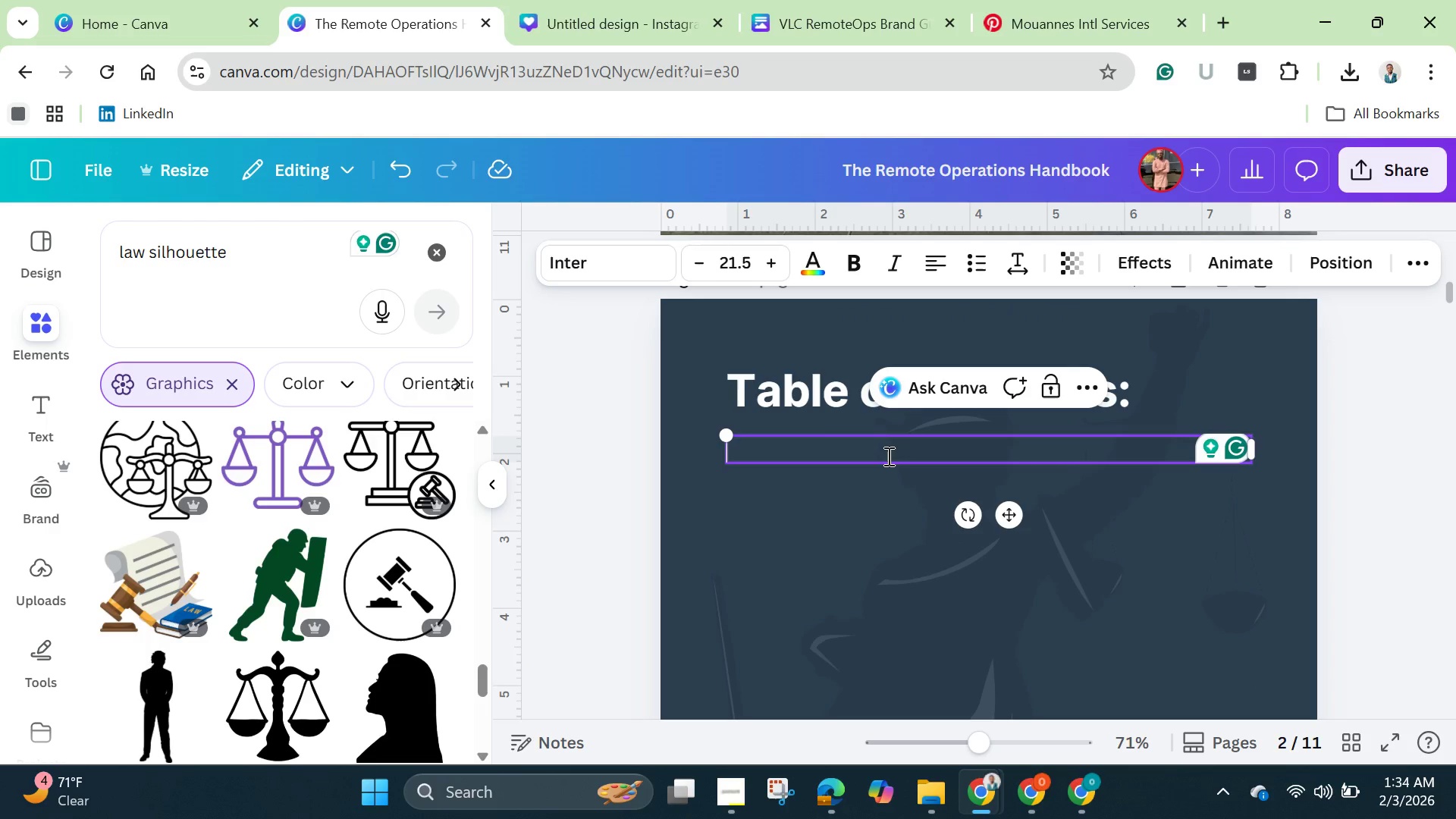 
type(03)
 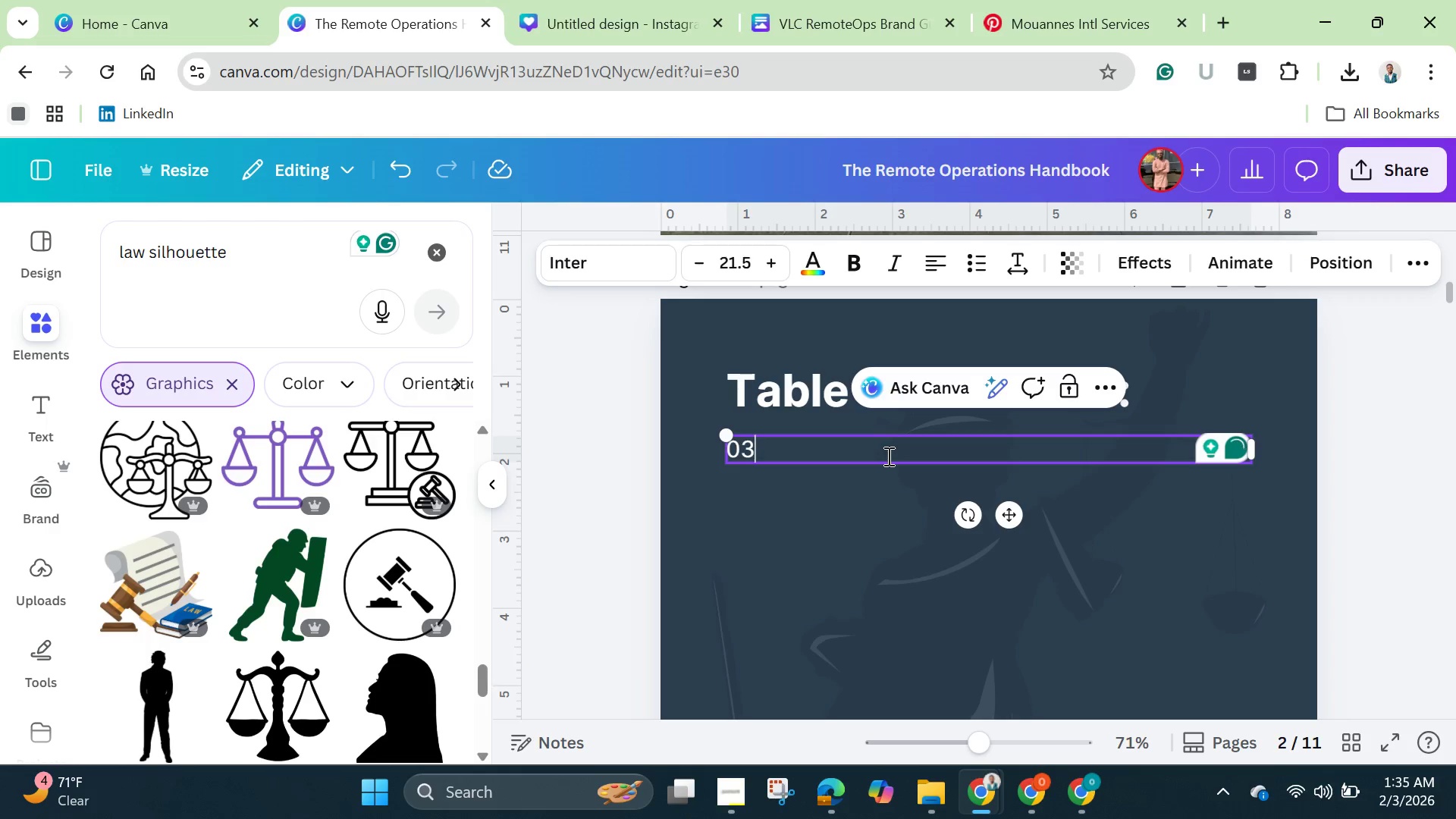 
key(Space)
 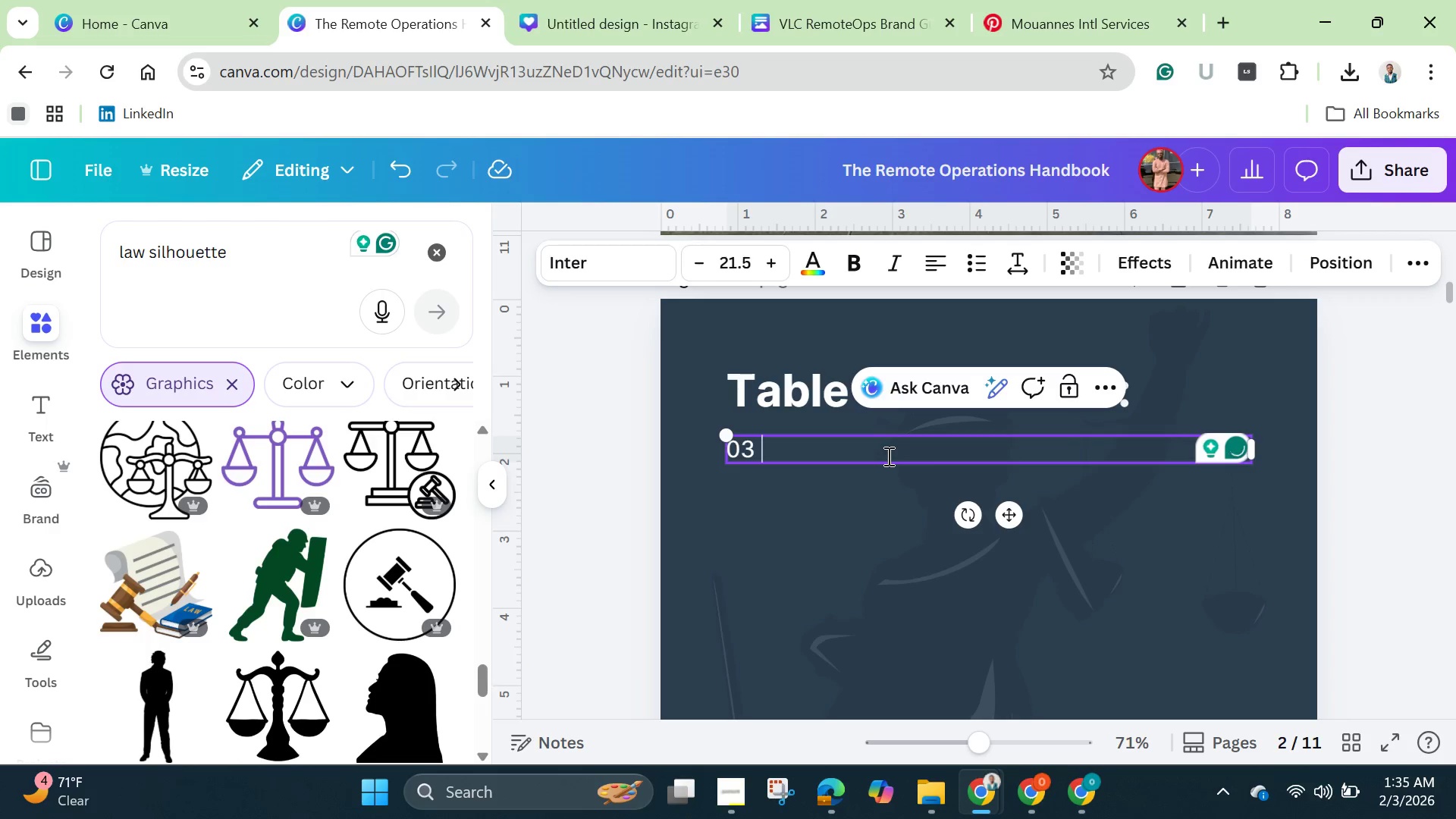 
key(Period)
 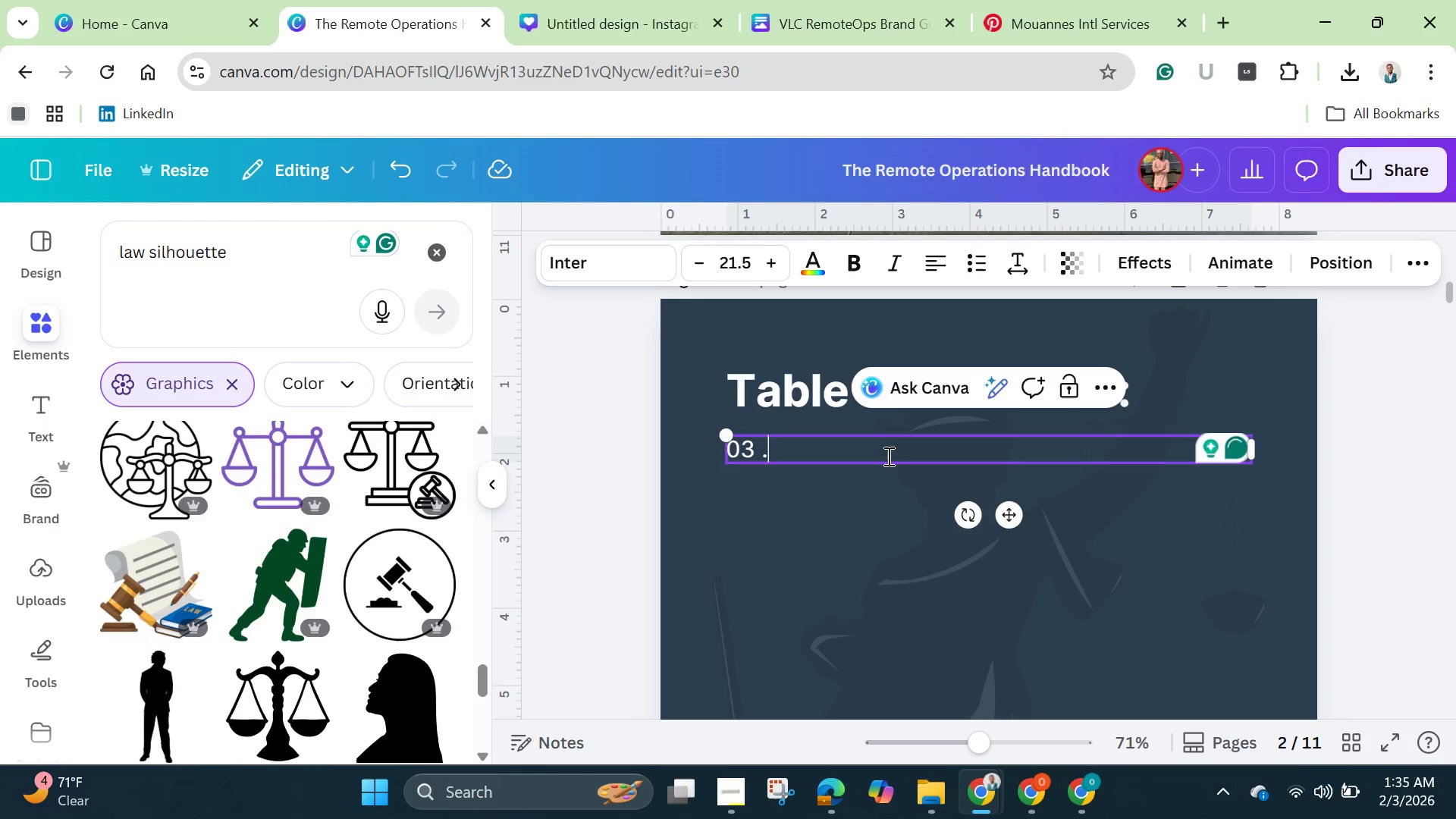 
key(Period)
 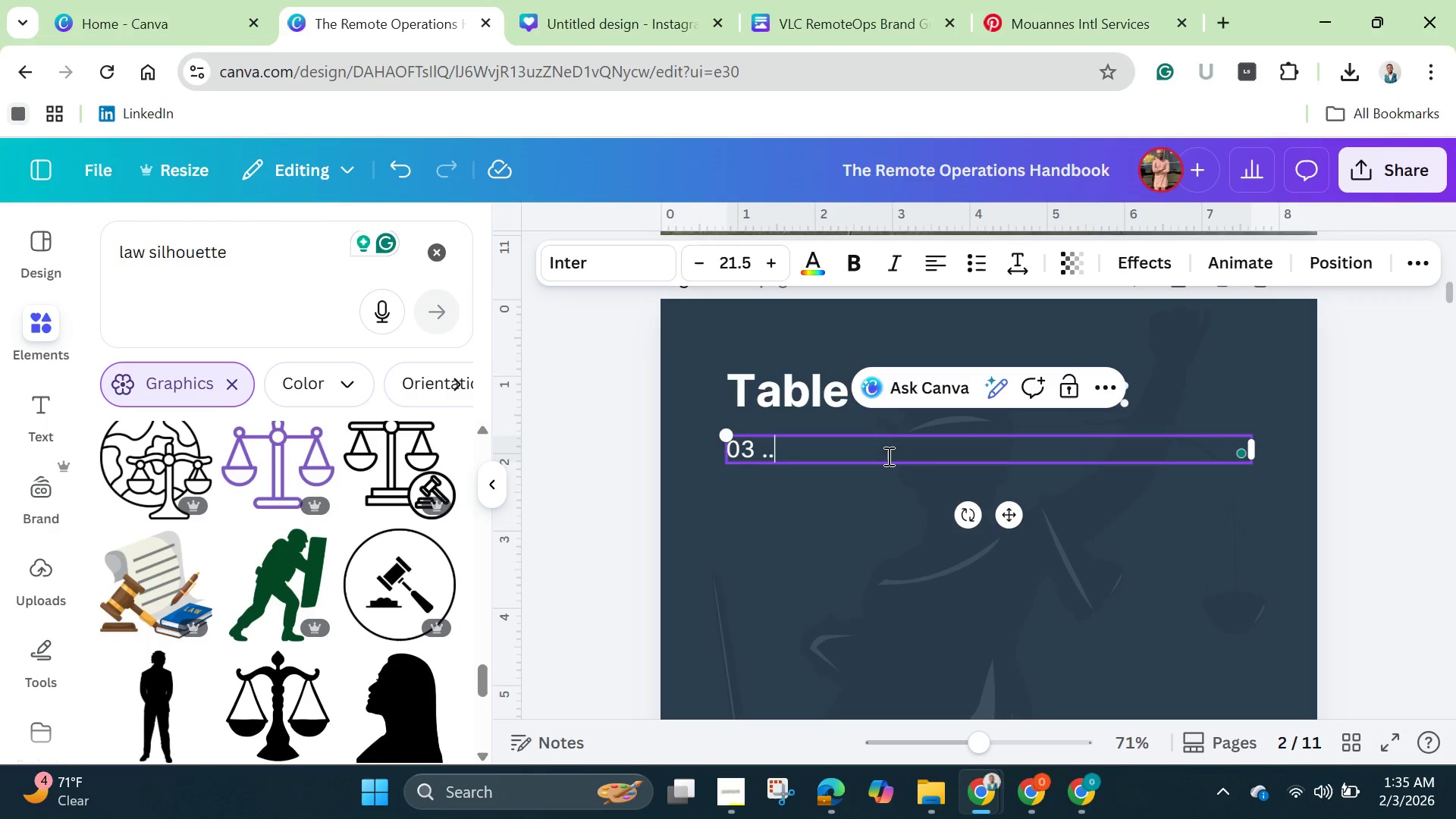 
key(Period)
 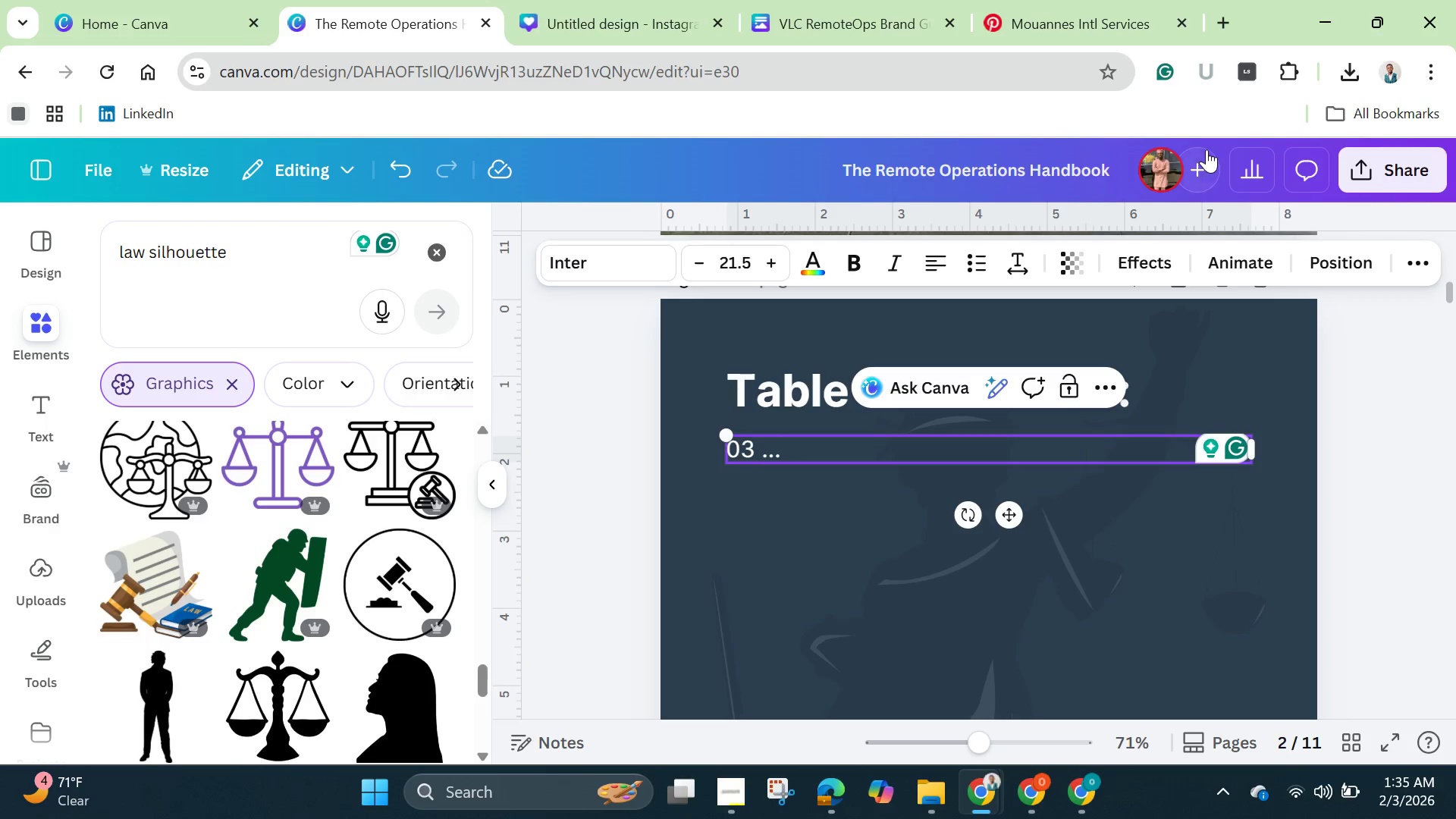 
left_click([983, 263])
 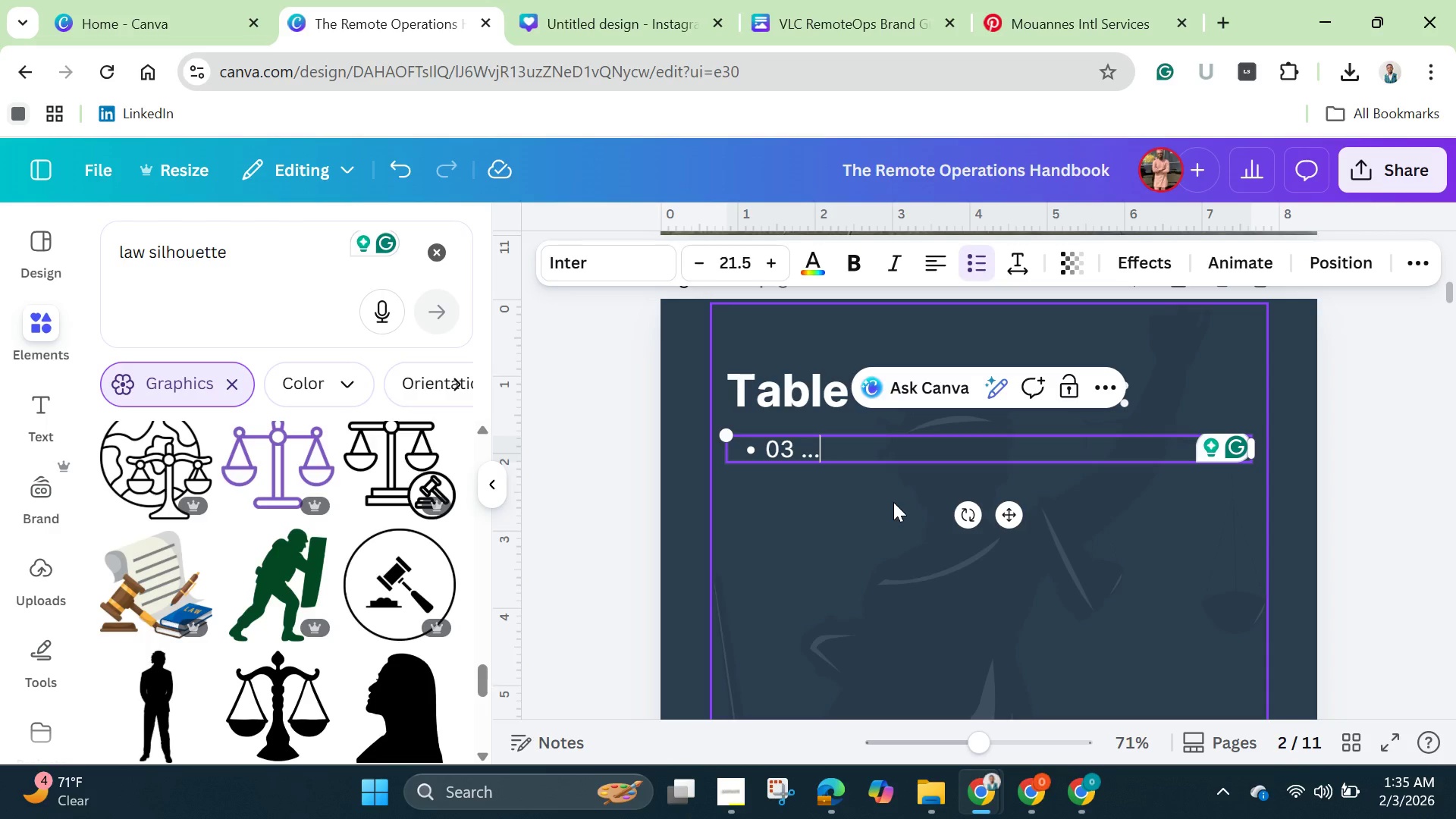 
wait(11.67)
 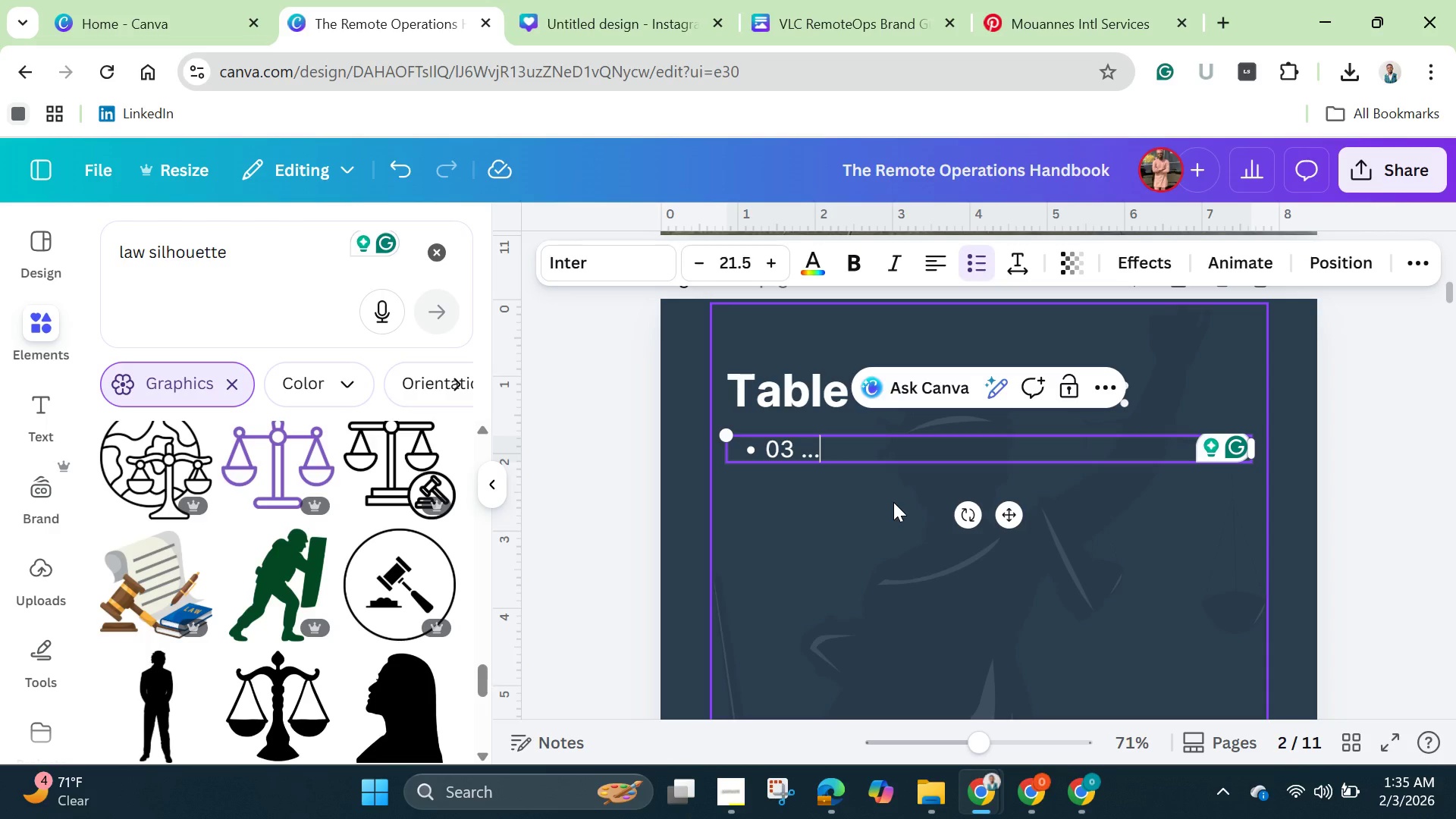 
left_click([843, 545])
 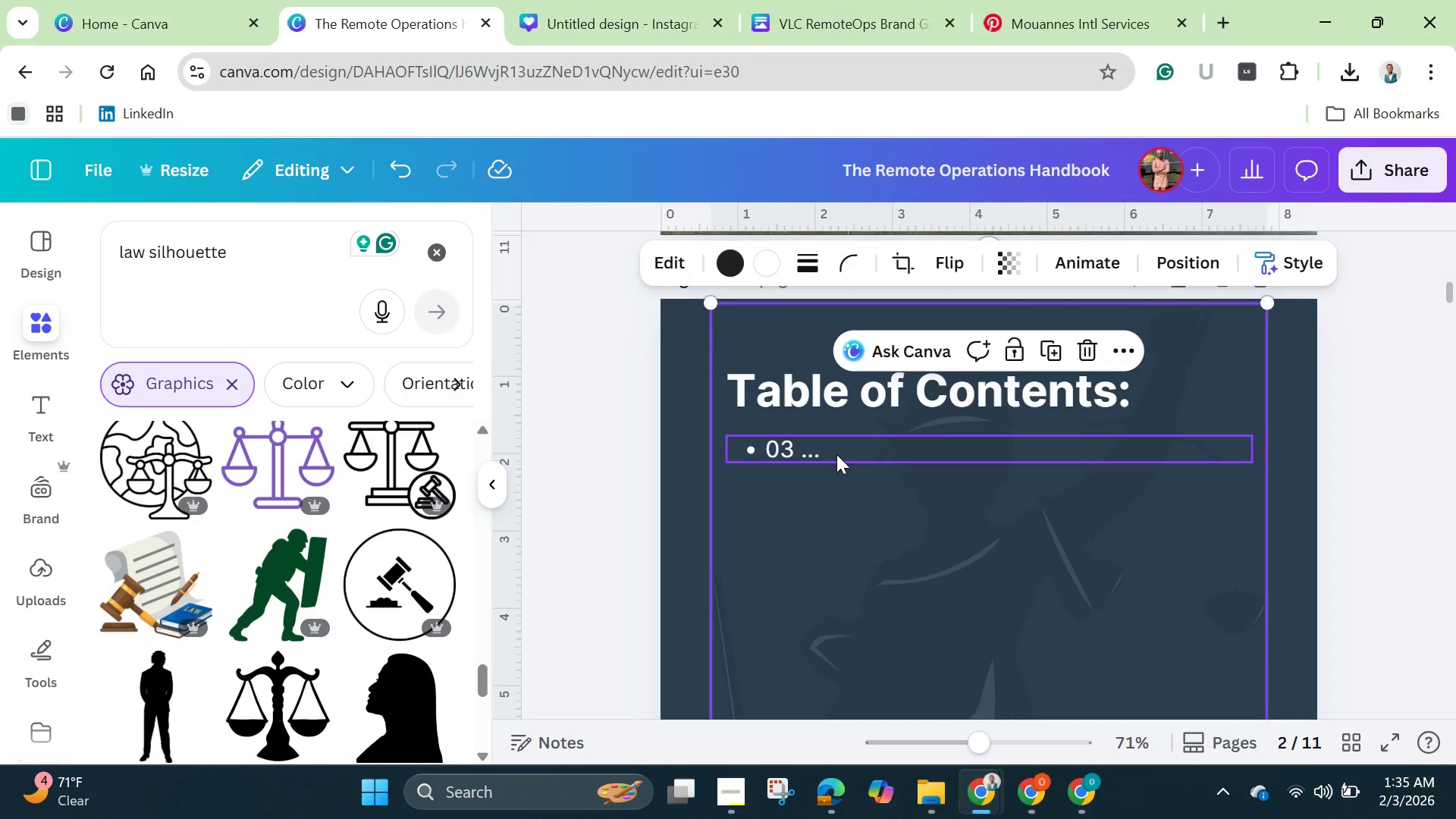 
left_click([836, 454])
 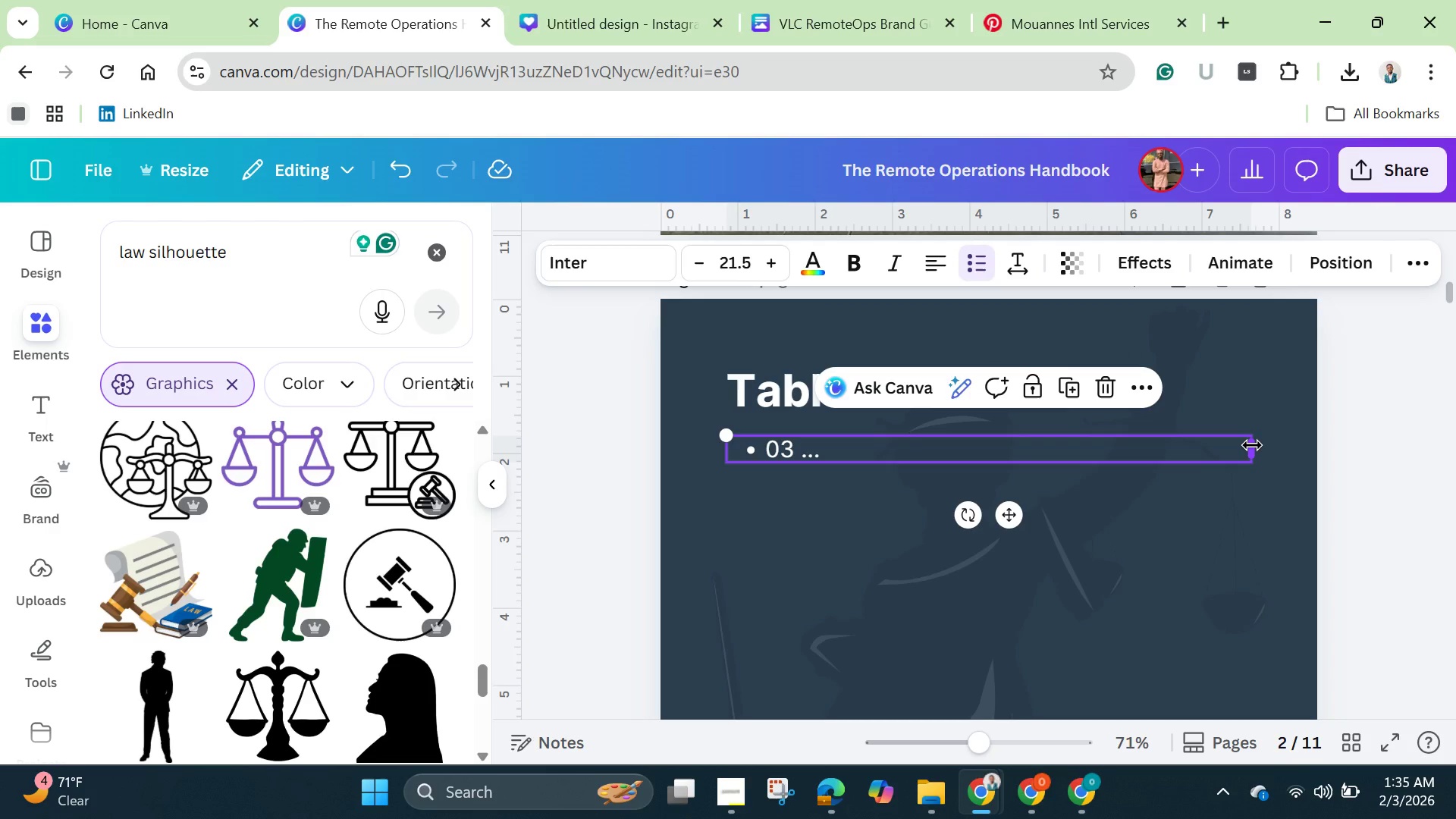 
left_click_drag(start_coordinate=[1252, 445], to_coordinate=[836, 439])
 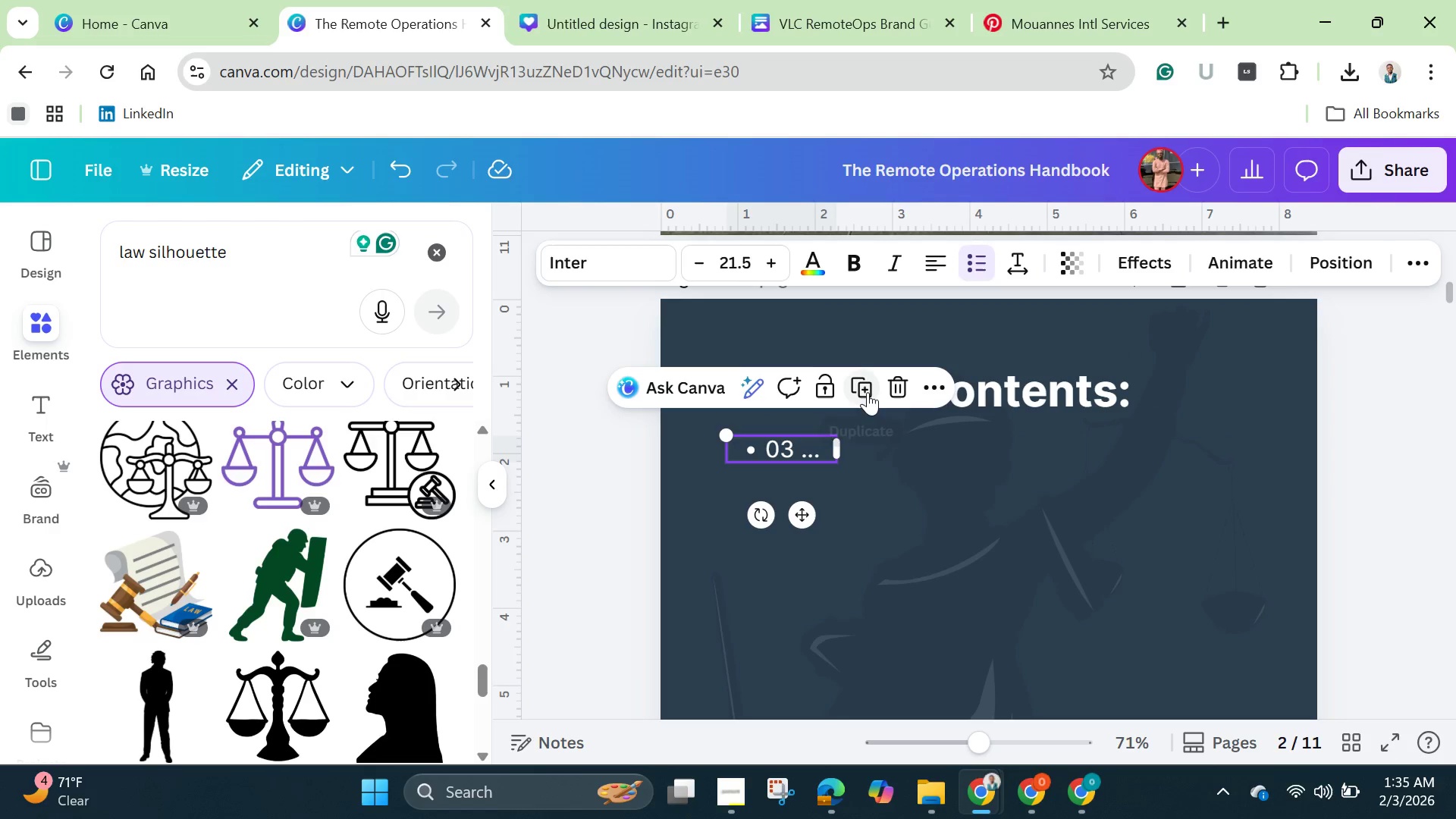 
left_click([868, 388])
 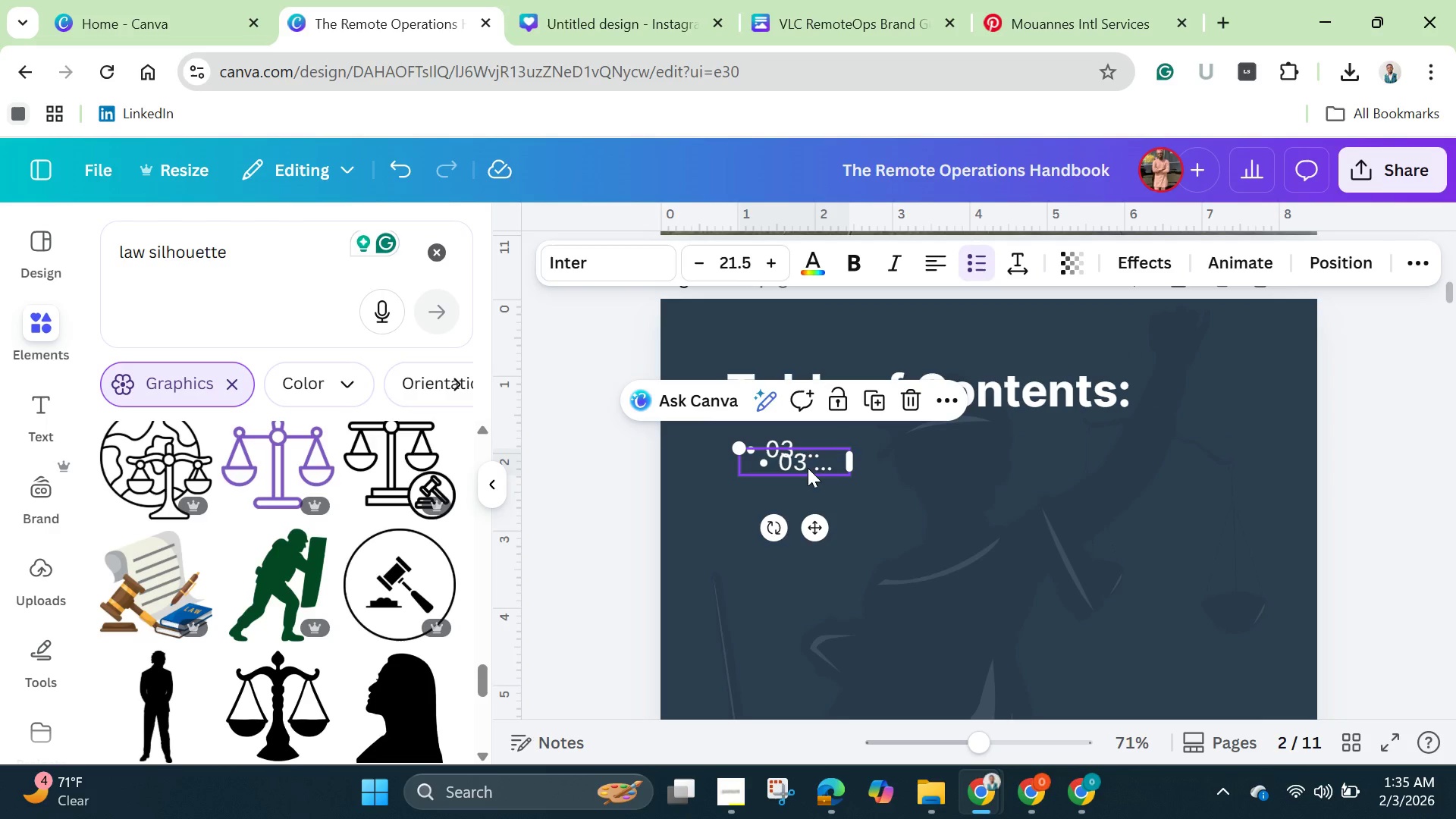 
left_click_drag(start_coordinate=[808, 468], to_coordinate=[918, 456])
 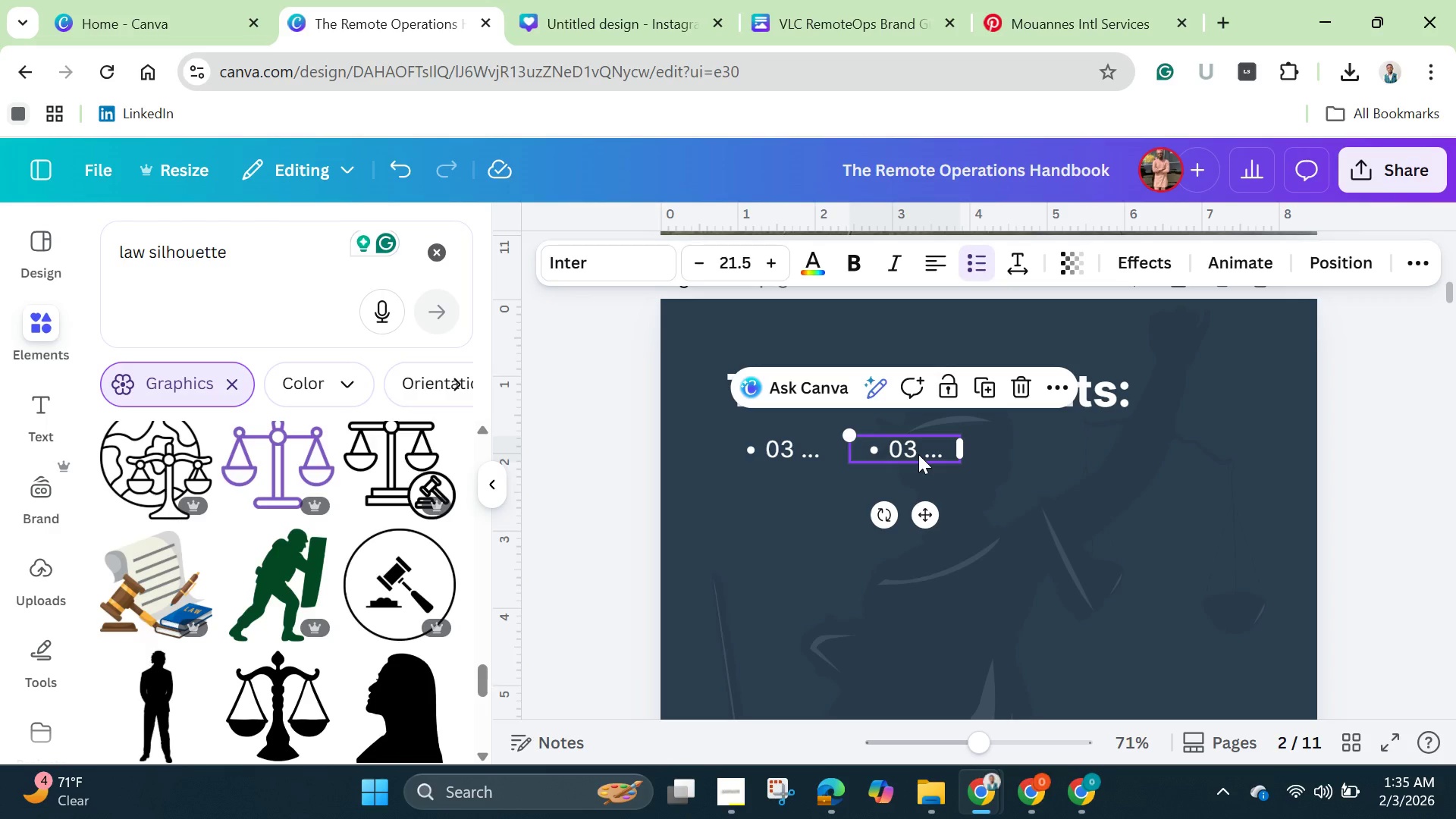 
left_click([918, 454])
 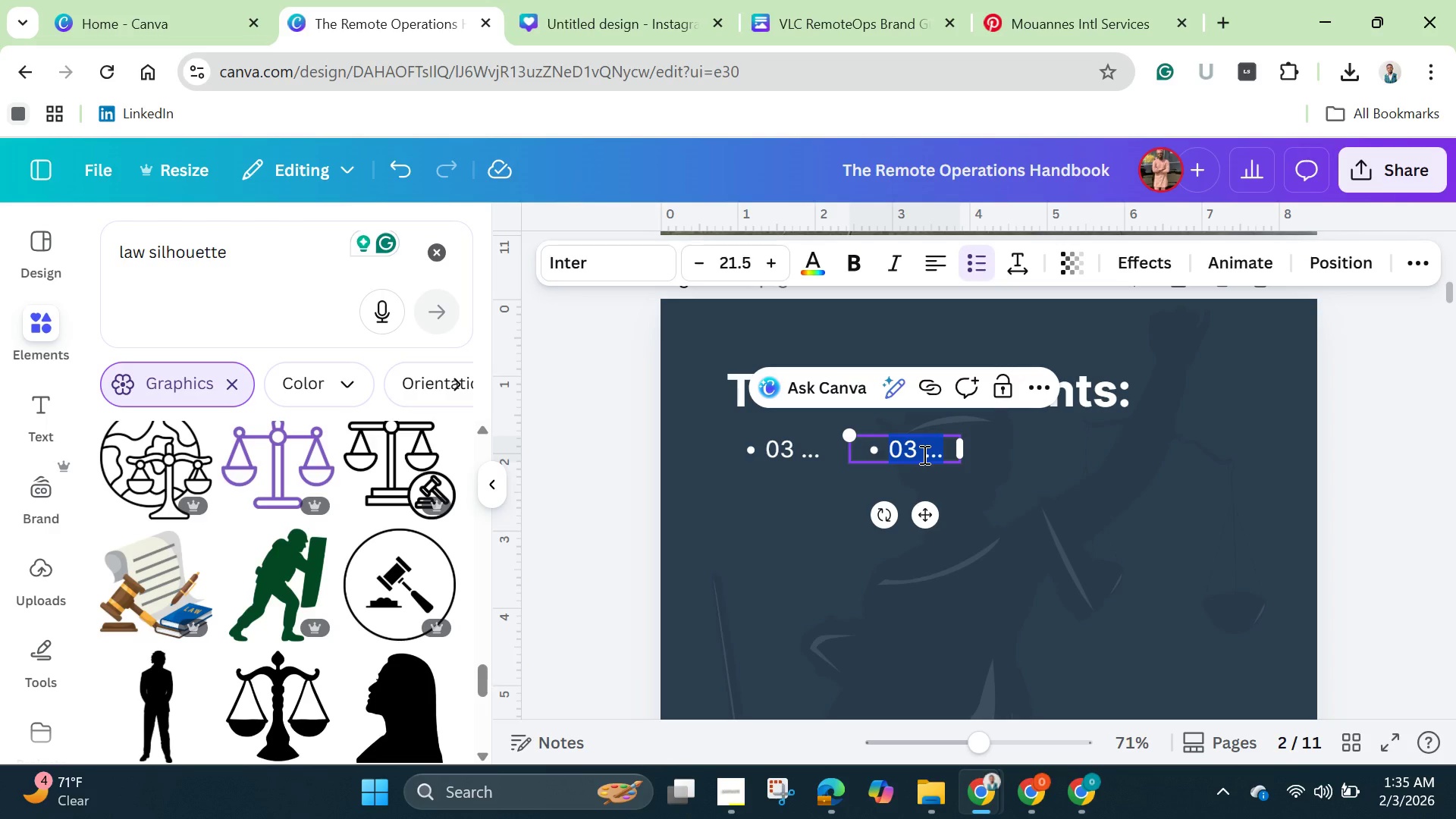 
key(Backspace)
key(Backspace)
type(Digital Fill)
key(Backspace)
type(i)
 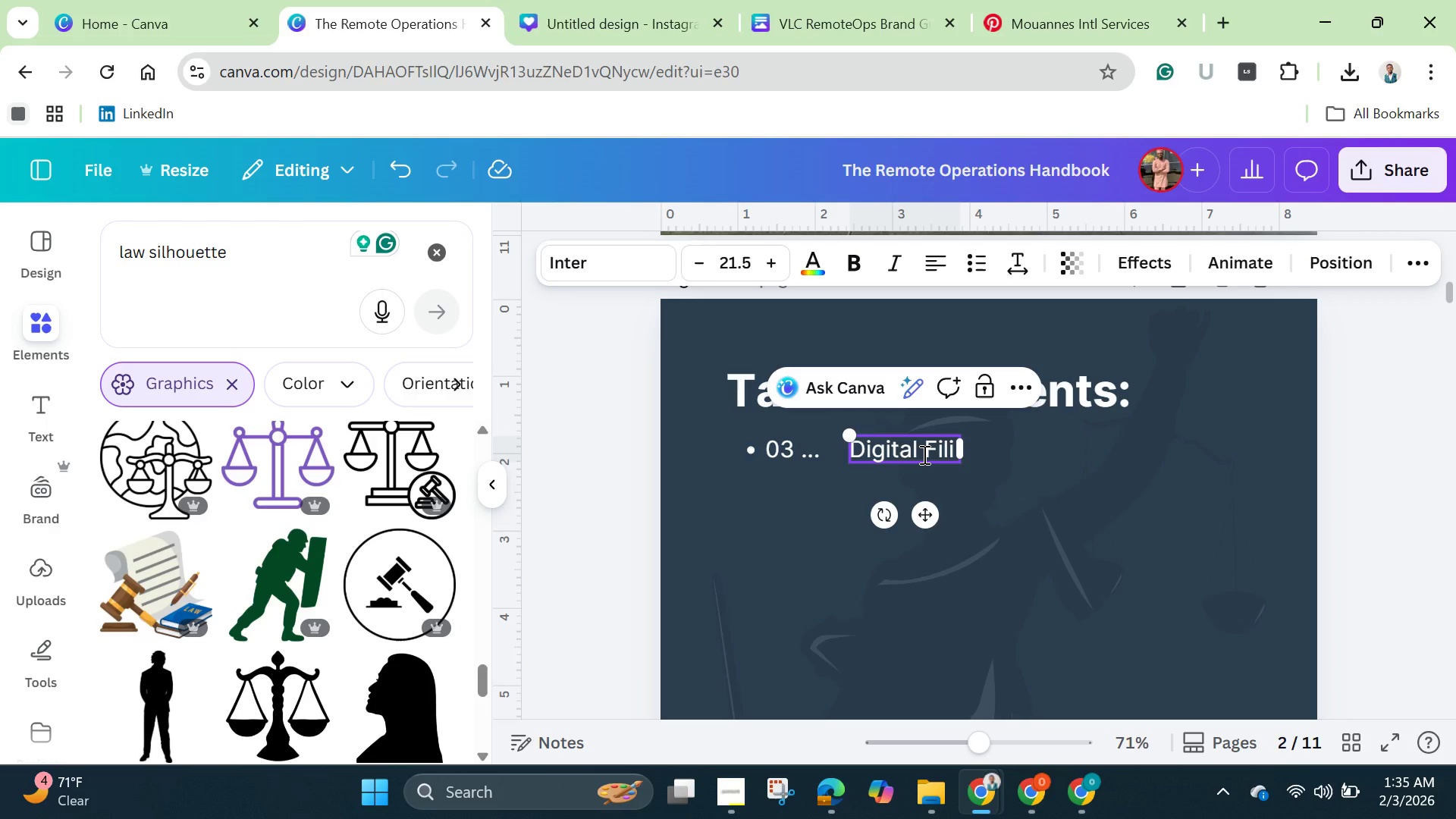 
wait(6.53)
 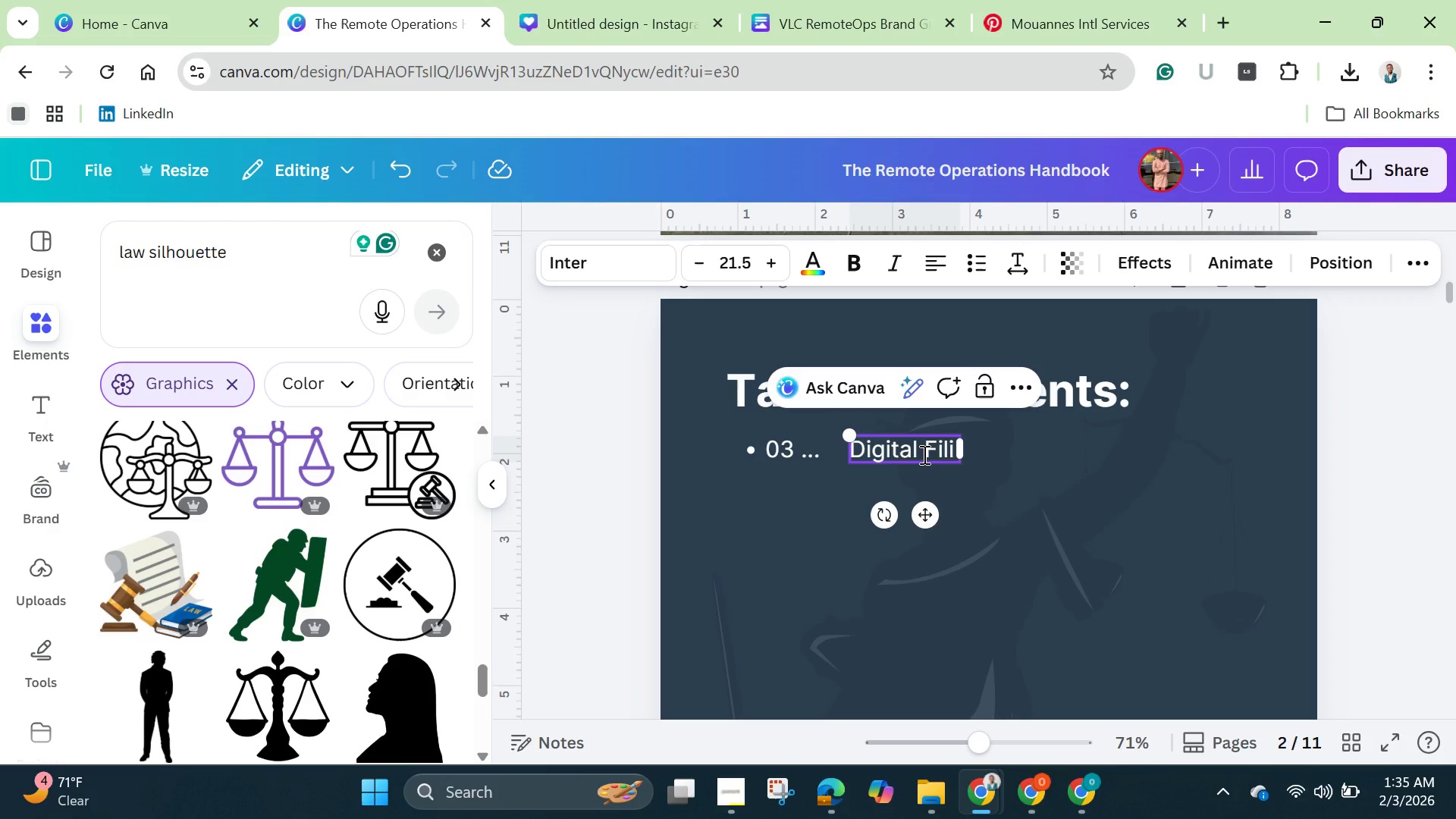 
type(ng Systems)
 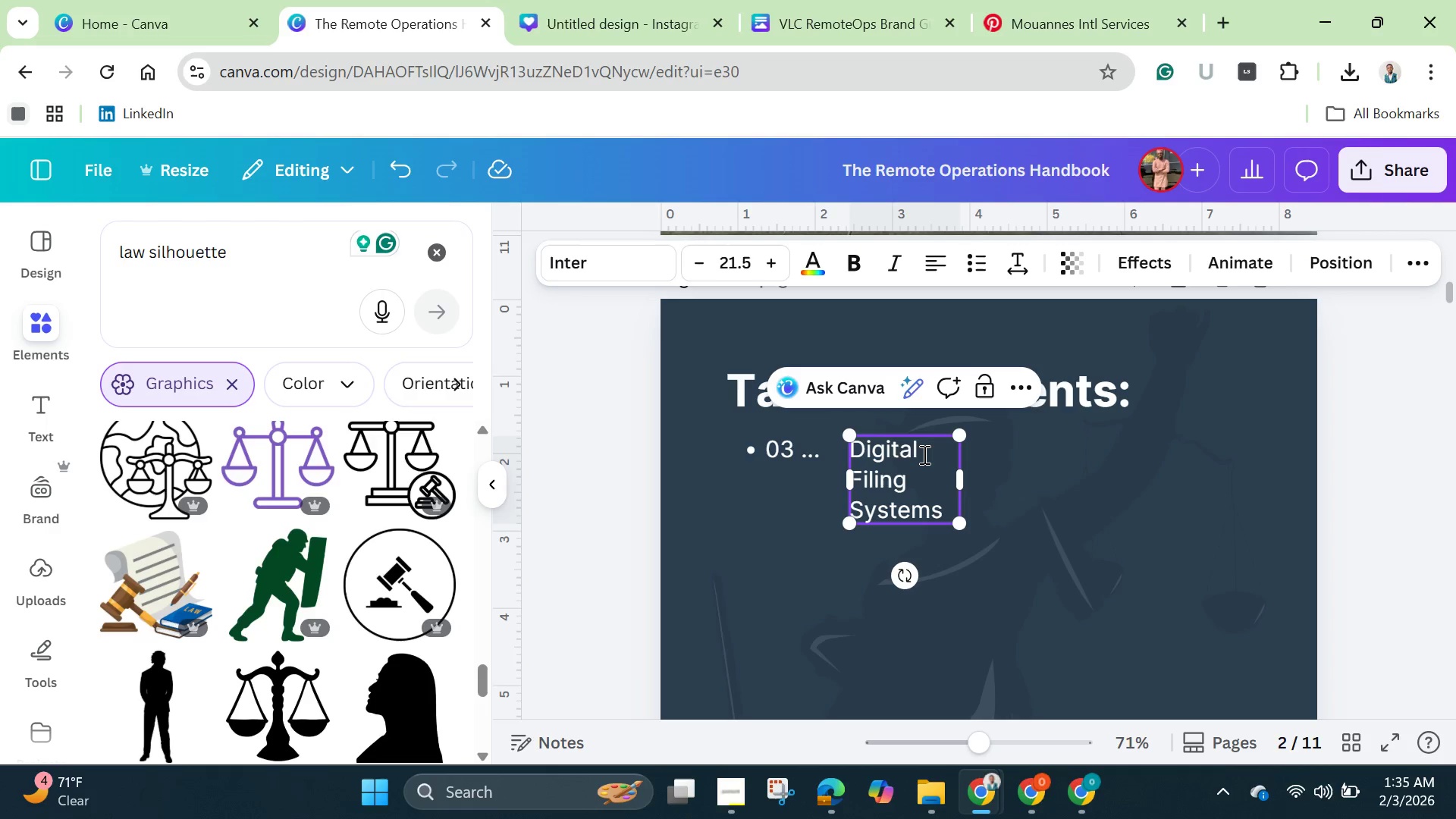 
wait(5.55)
 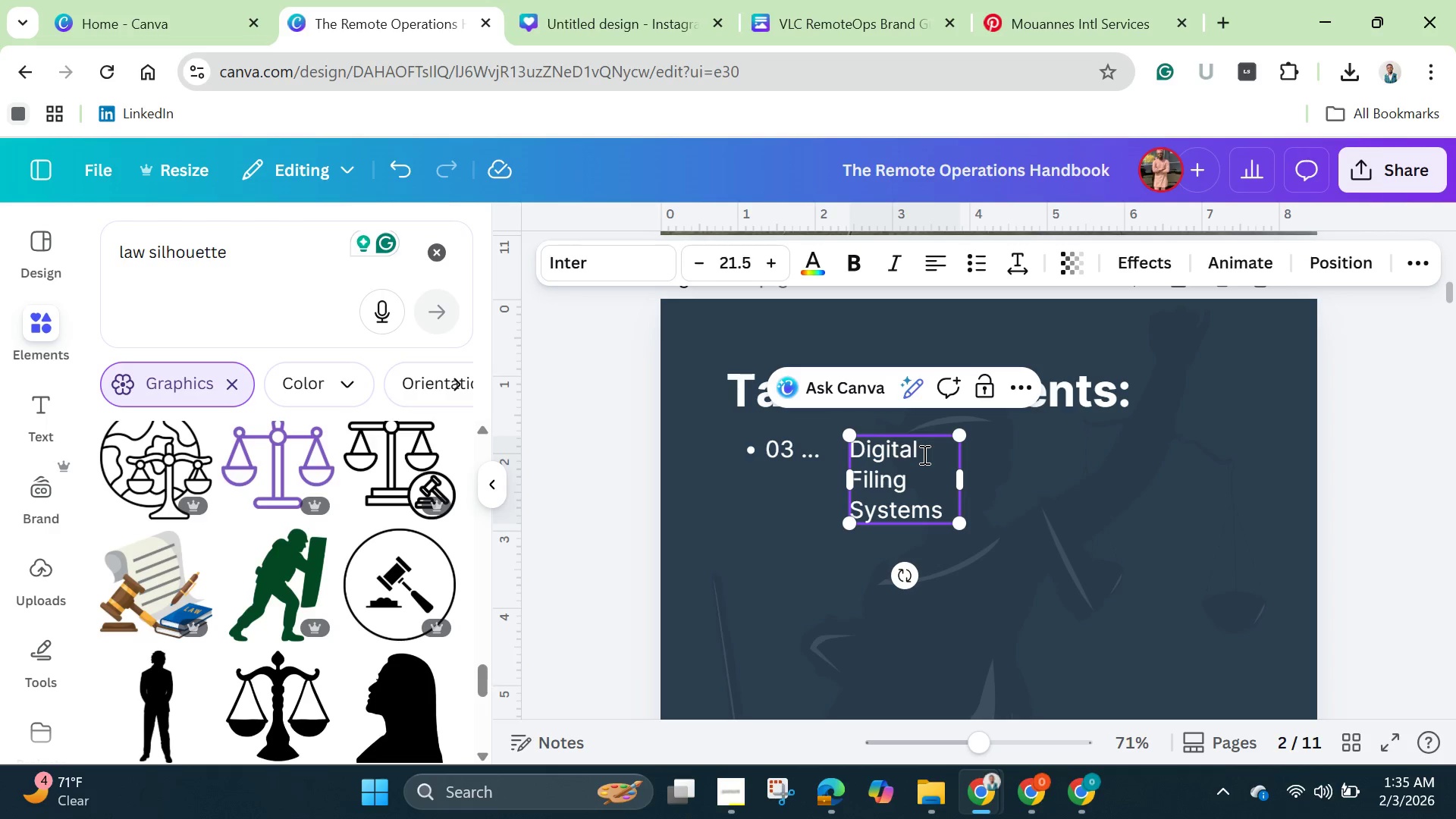 
left_click_drag(start_coordinate=[964, 483], to_coordinate=[1087, 478])
 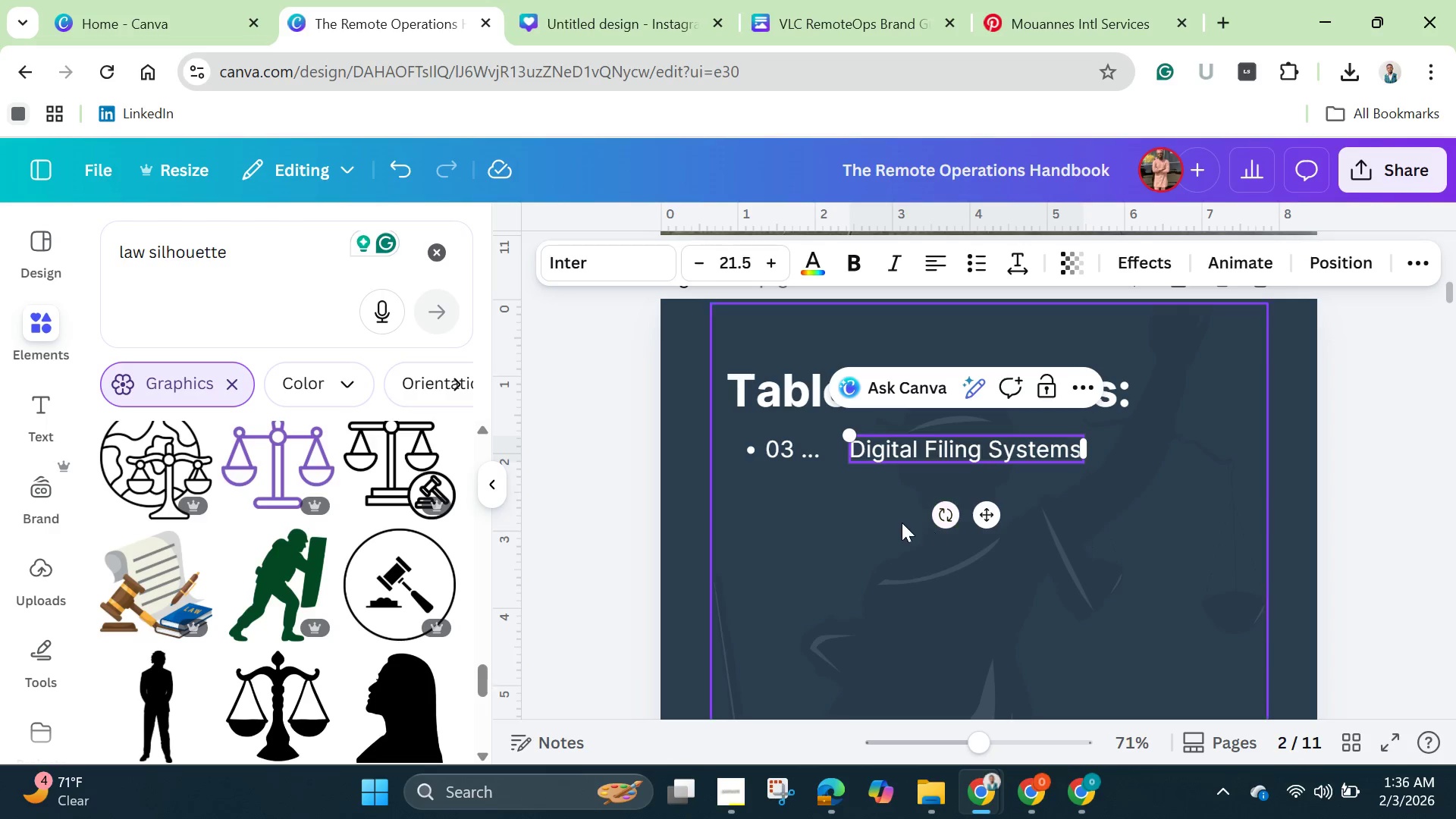 
left_click([902, 522])
 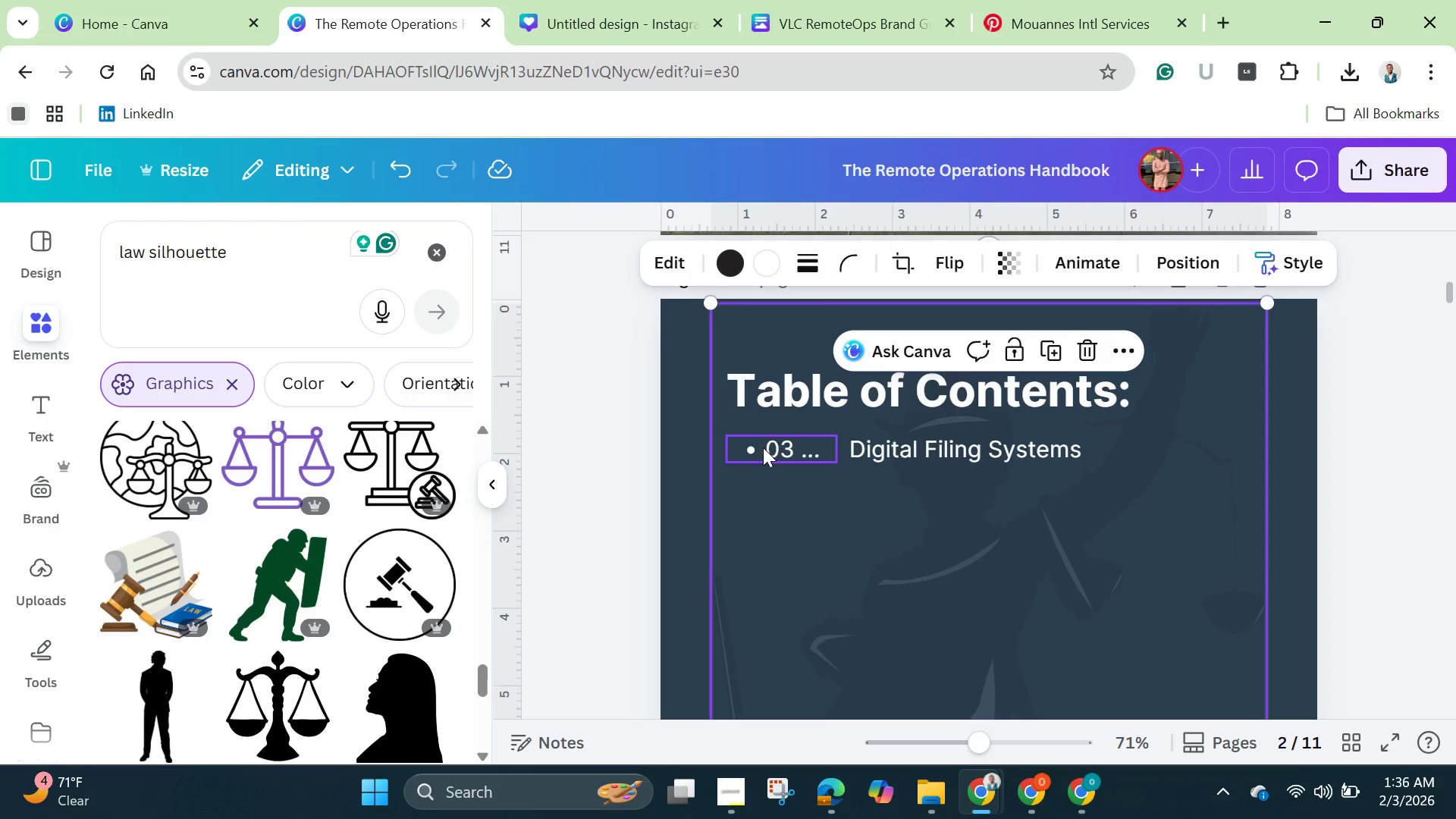 
left_click([763, 447])
 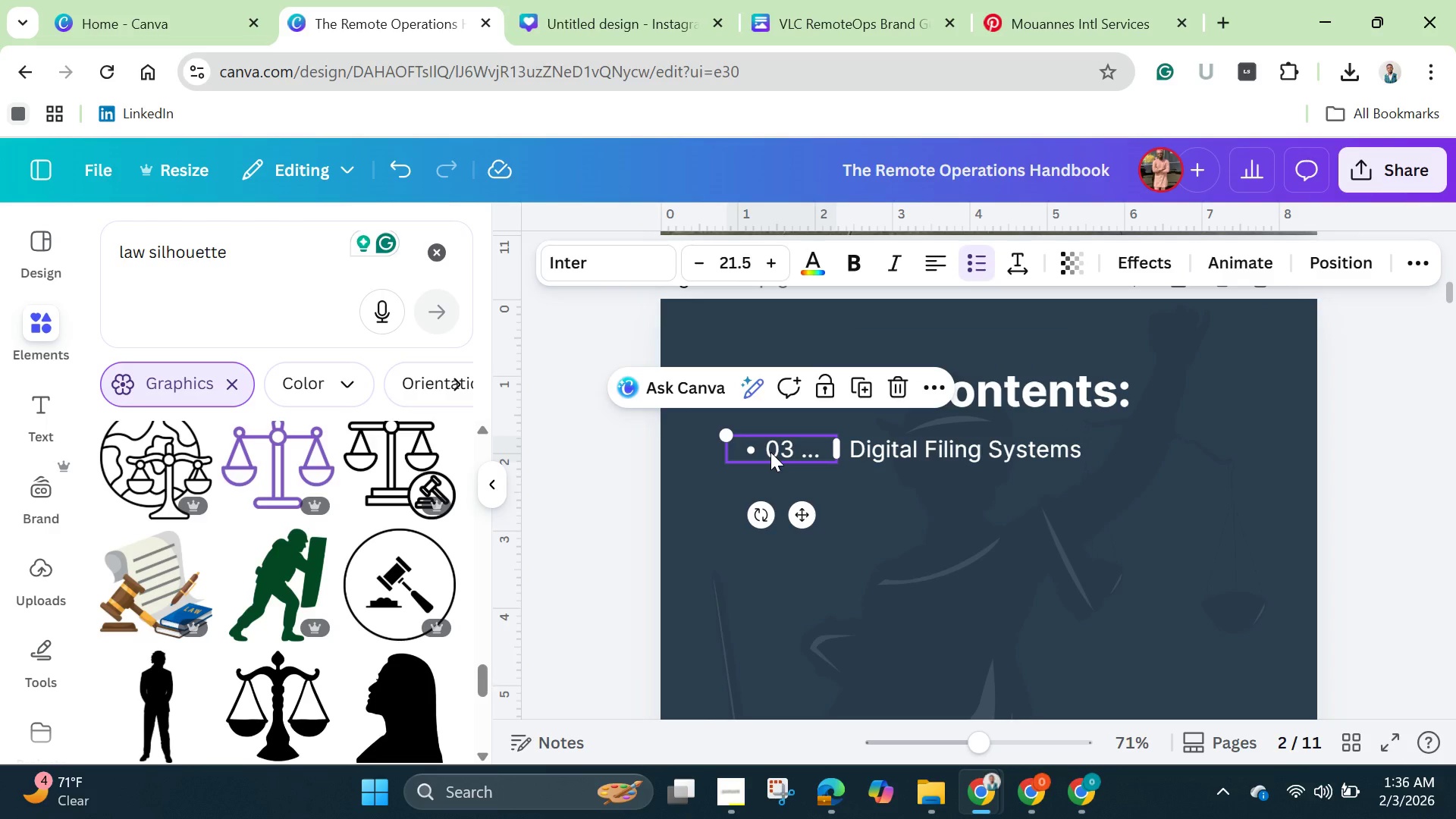 
hold_key(key=ShiftLeft, duration=1.08)
 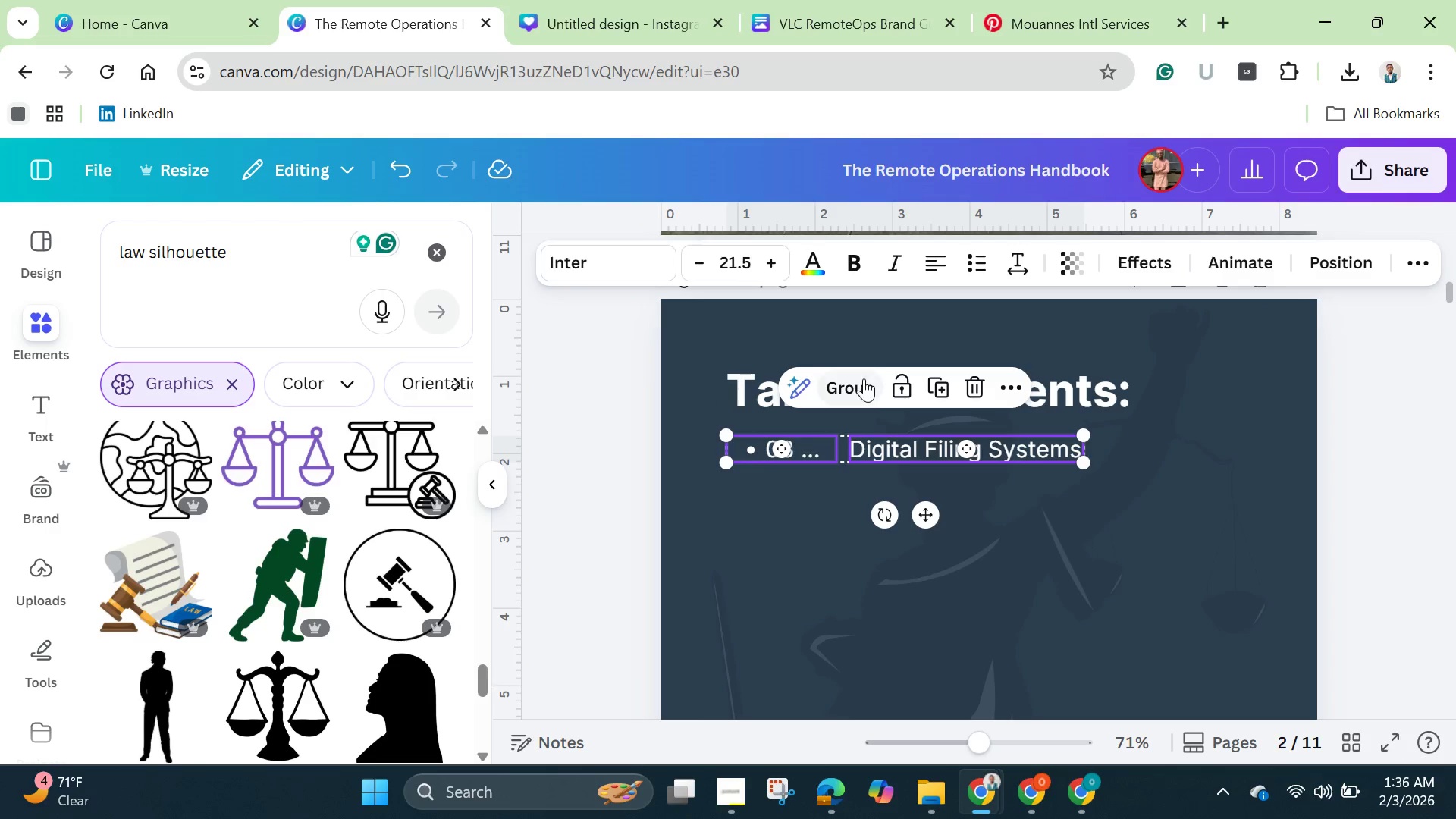 
left_click([862, 378])
 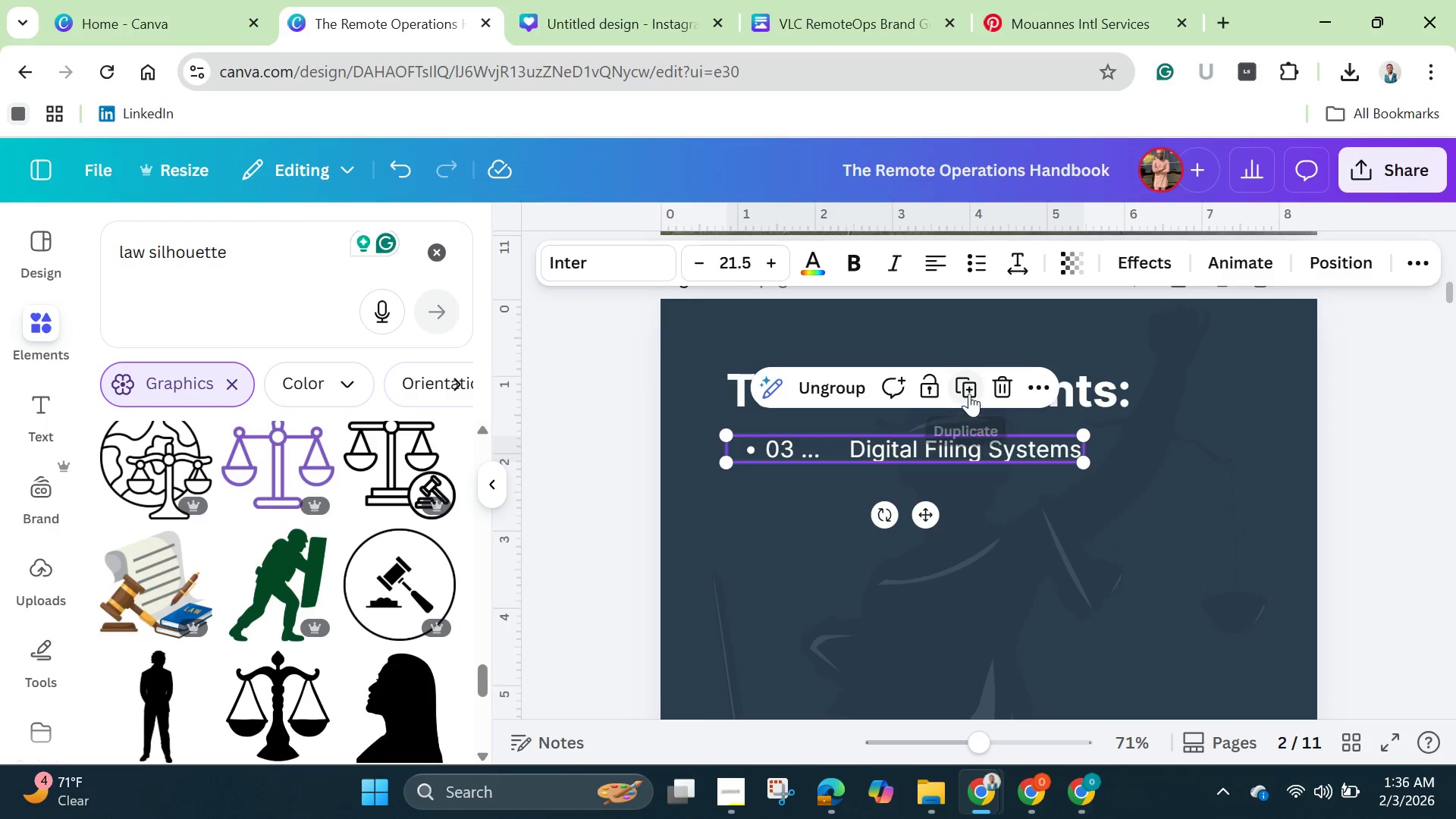 
left_click([971, 391])
 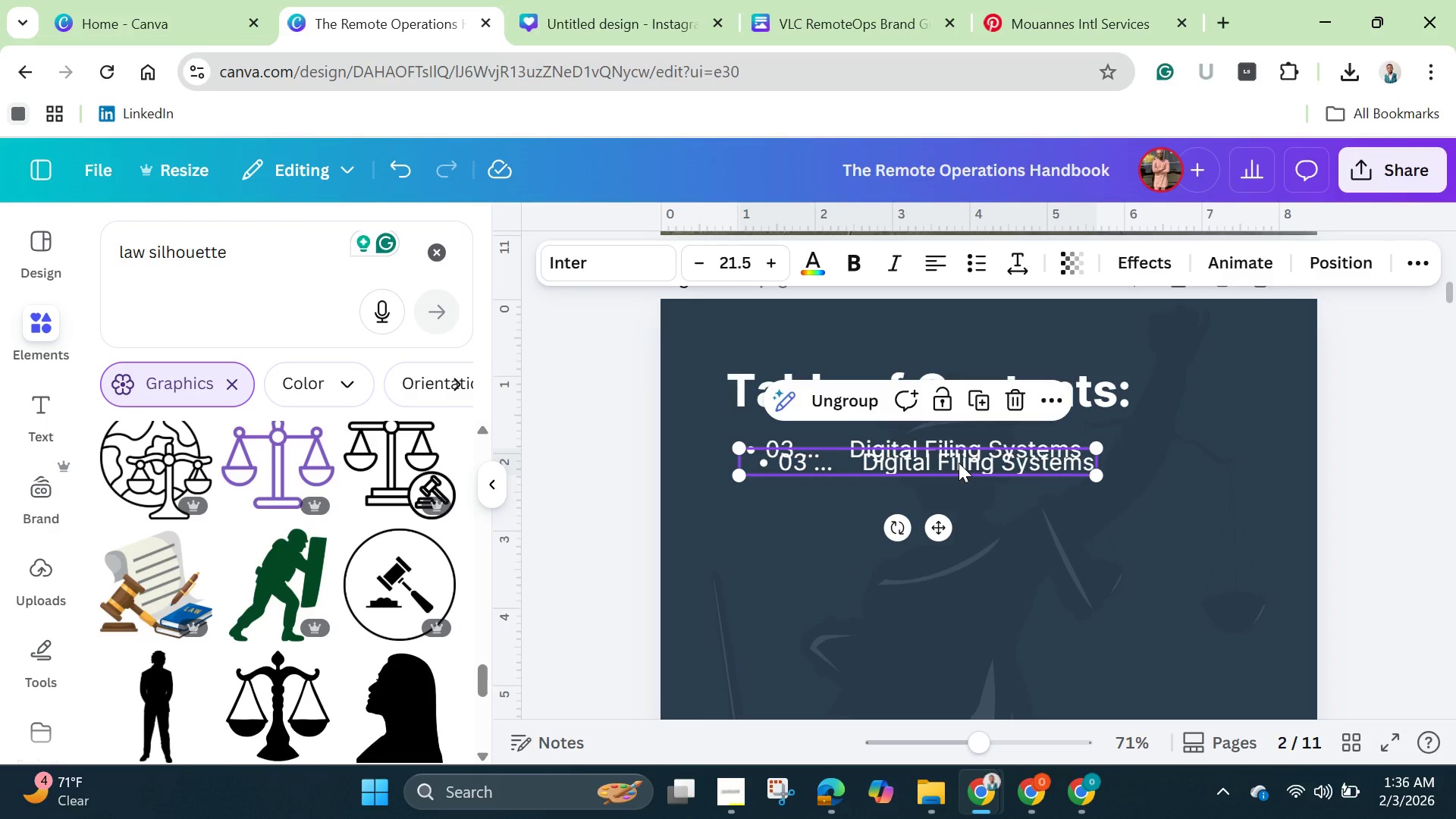 
left_click_drag(start_coordinate=[959, 463], to_coordinate=[947, 492])
 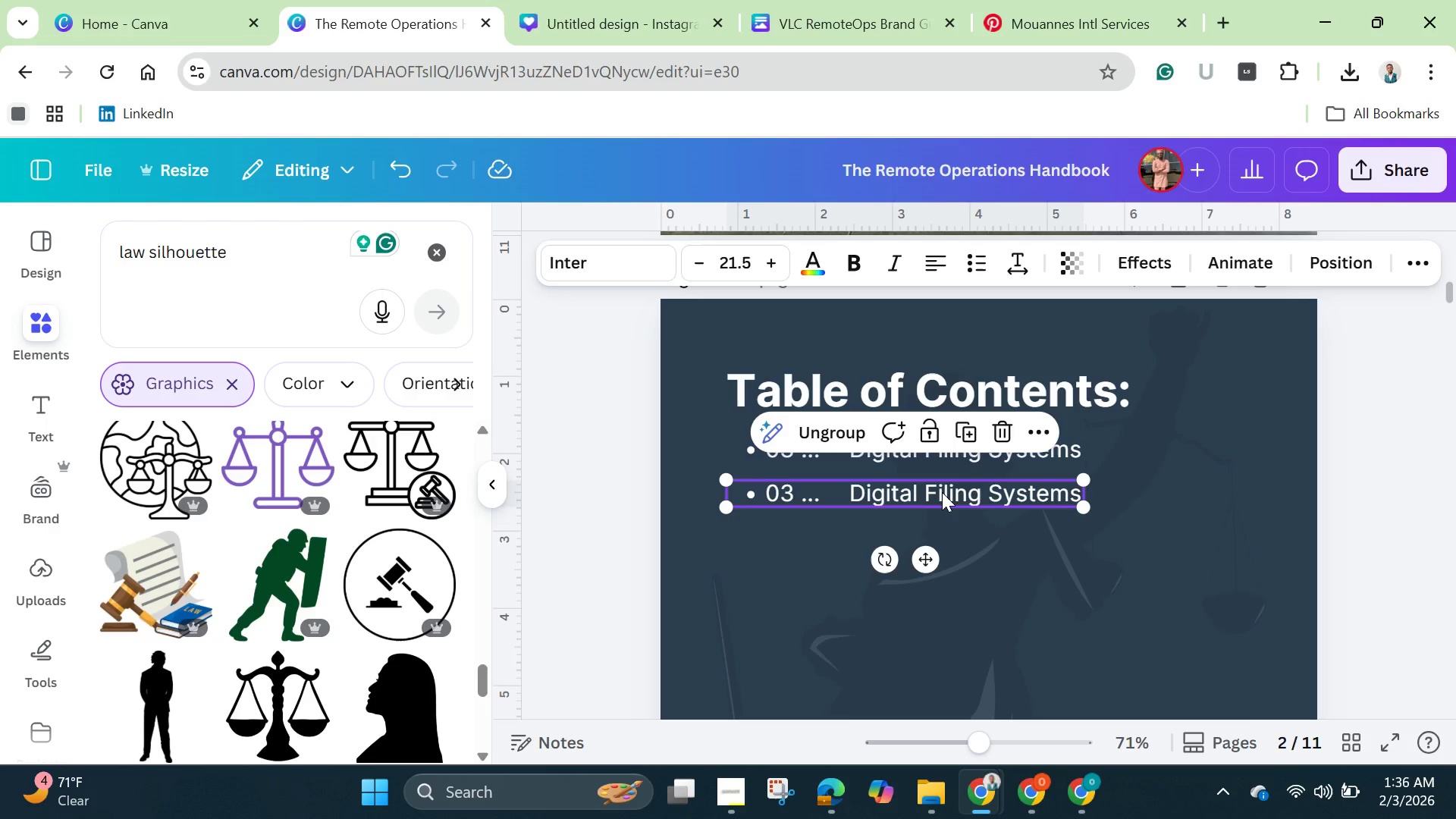 
left_click([942, 492])
 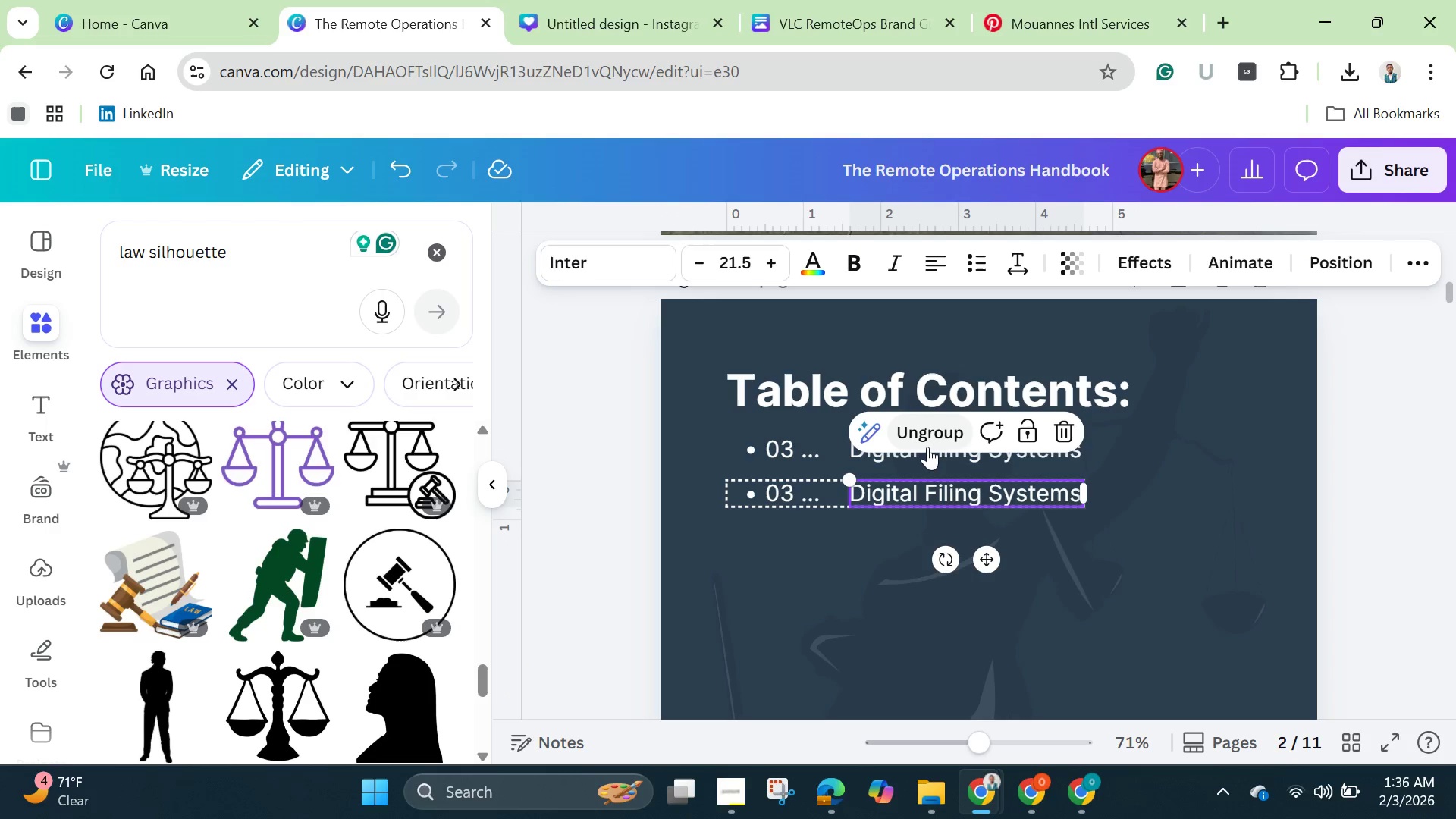 
left_click([926, 441])
 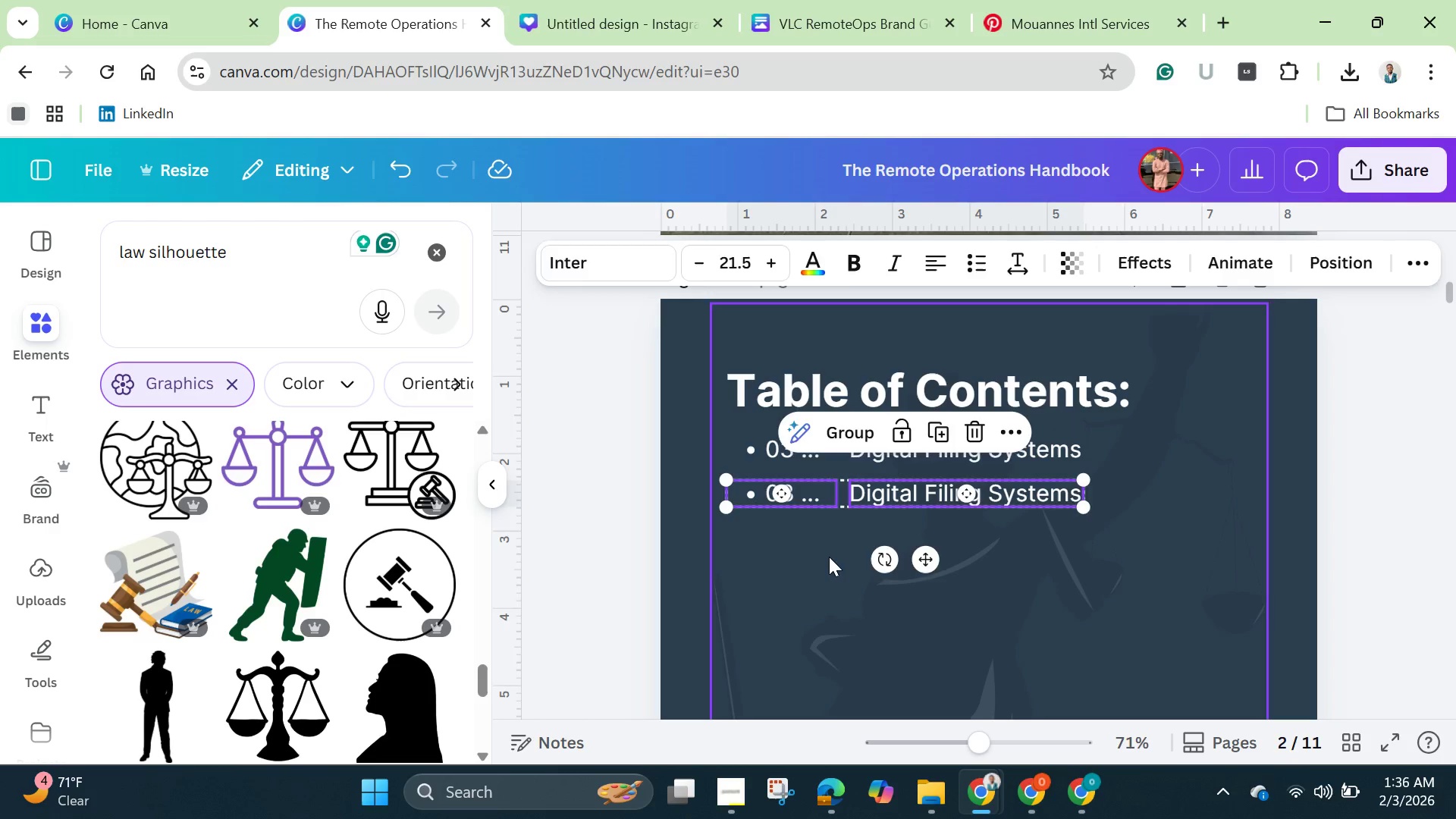 
left_click([829, 557])
 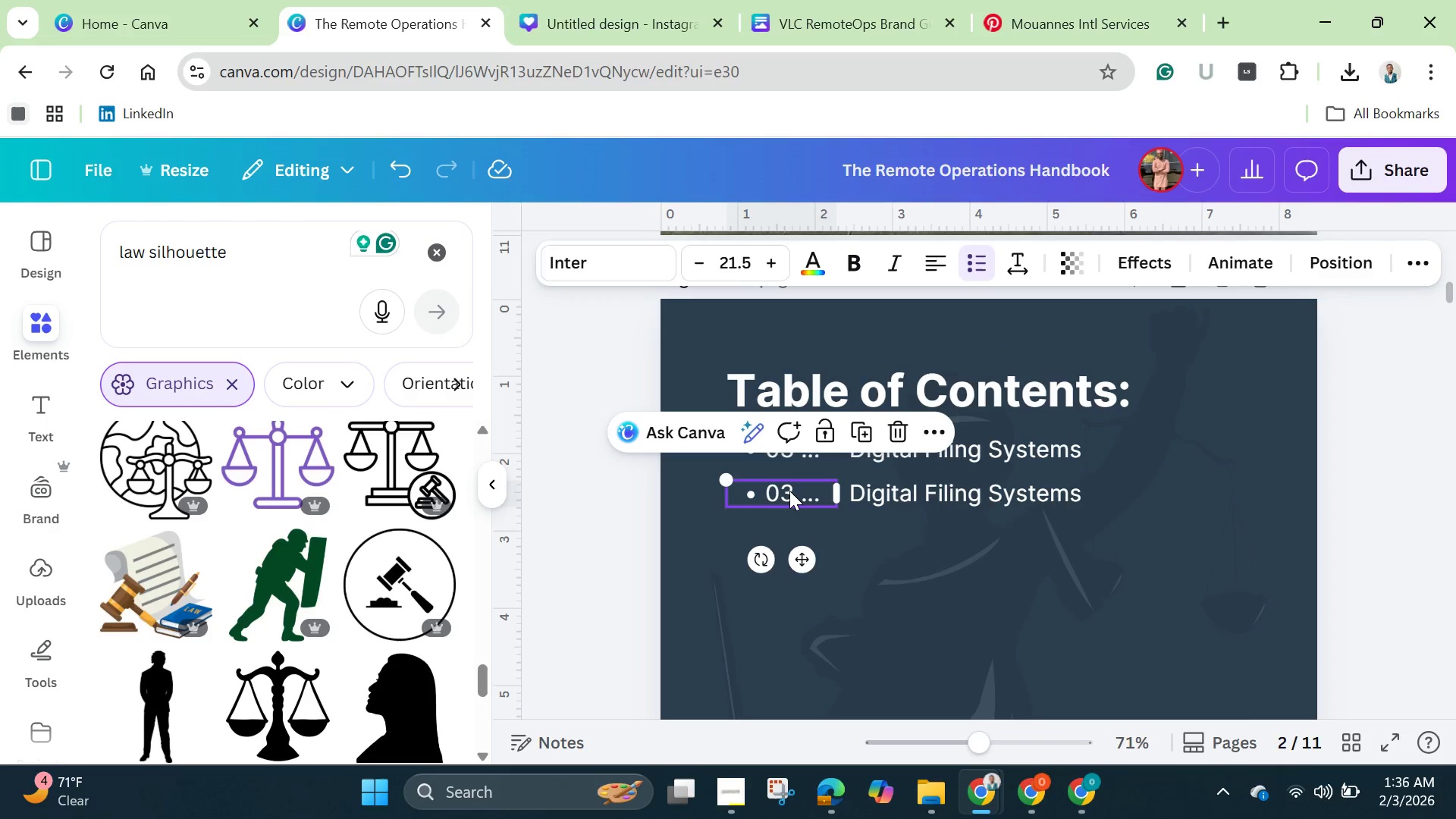 
double_click([789, 491])
 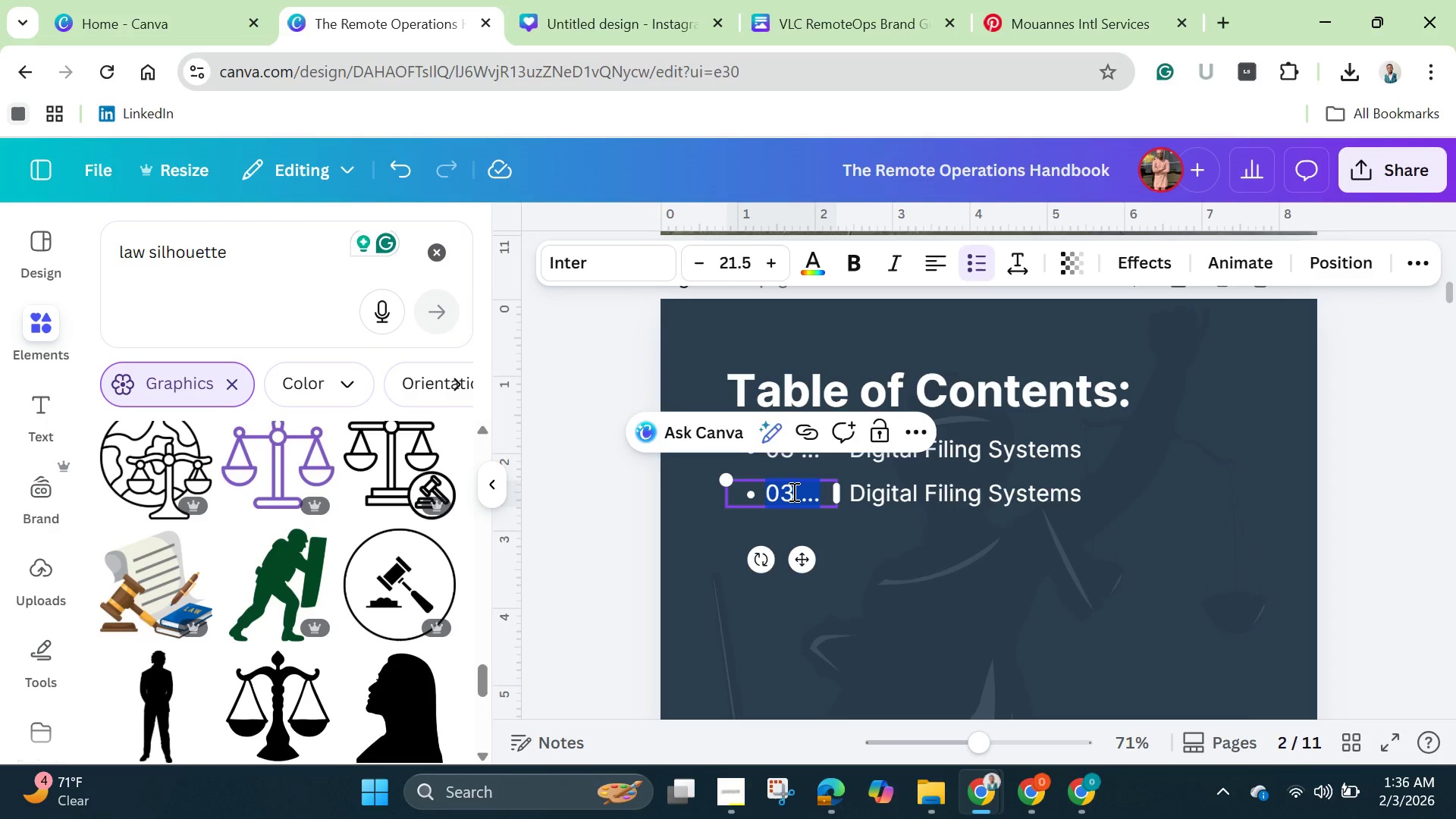 
left_click([792, 491])
 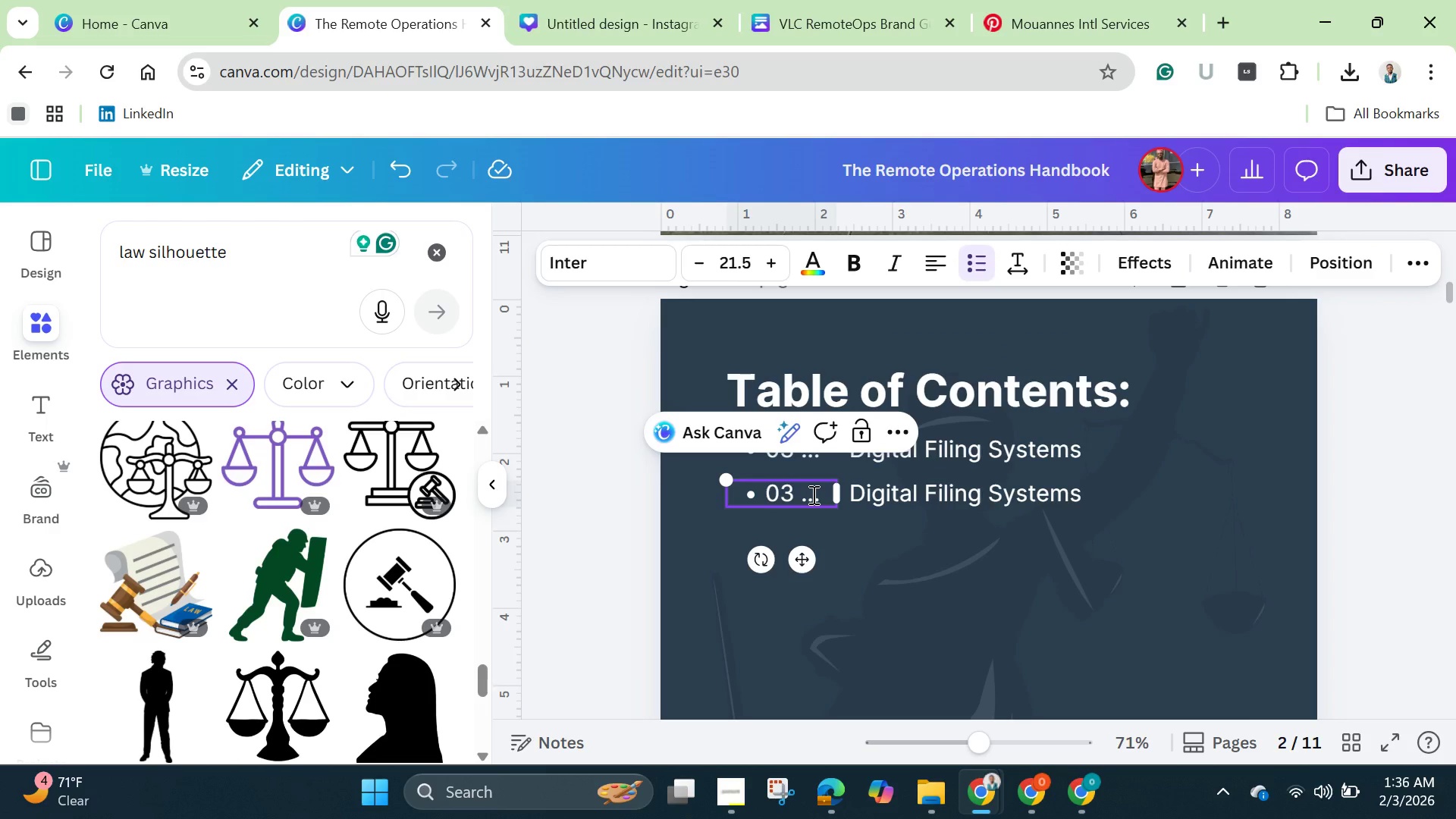 
key(Backspace)
 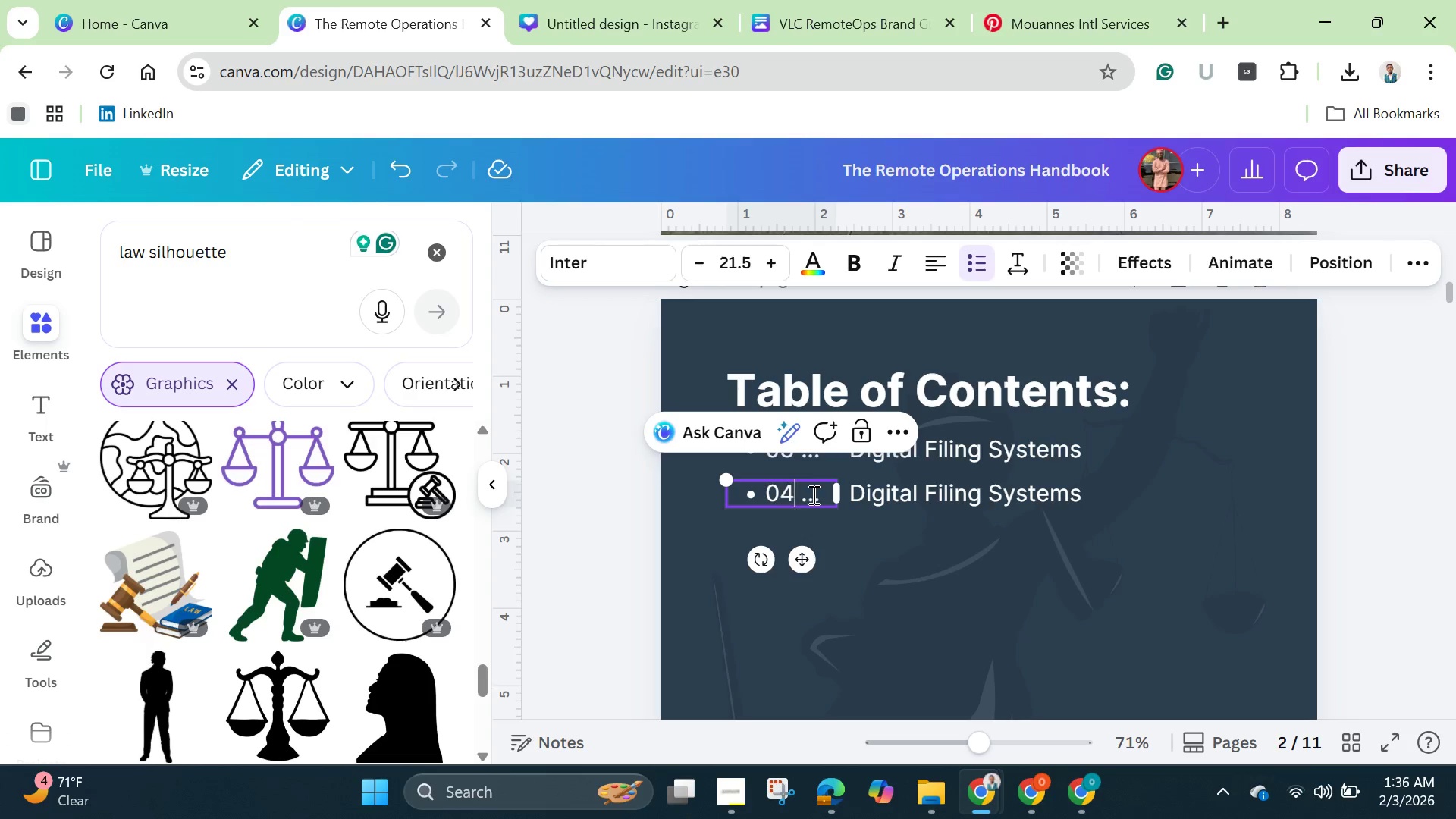 
key(4)
 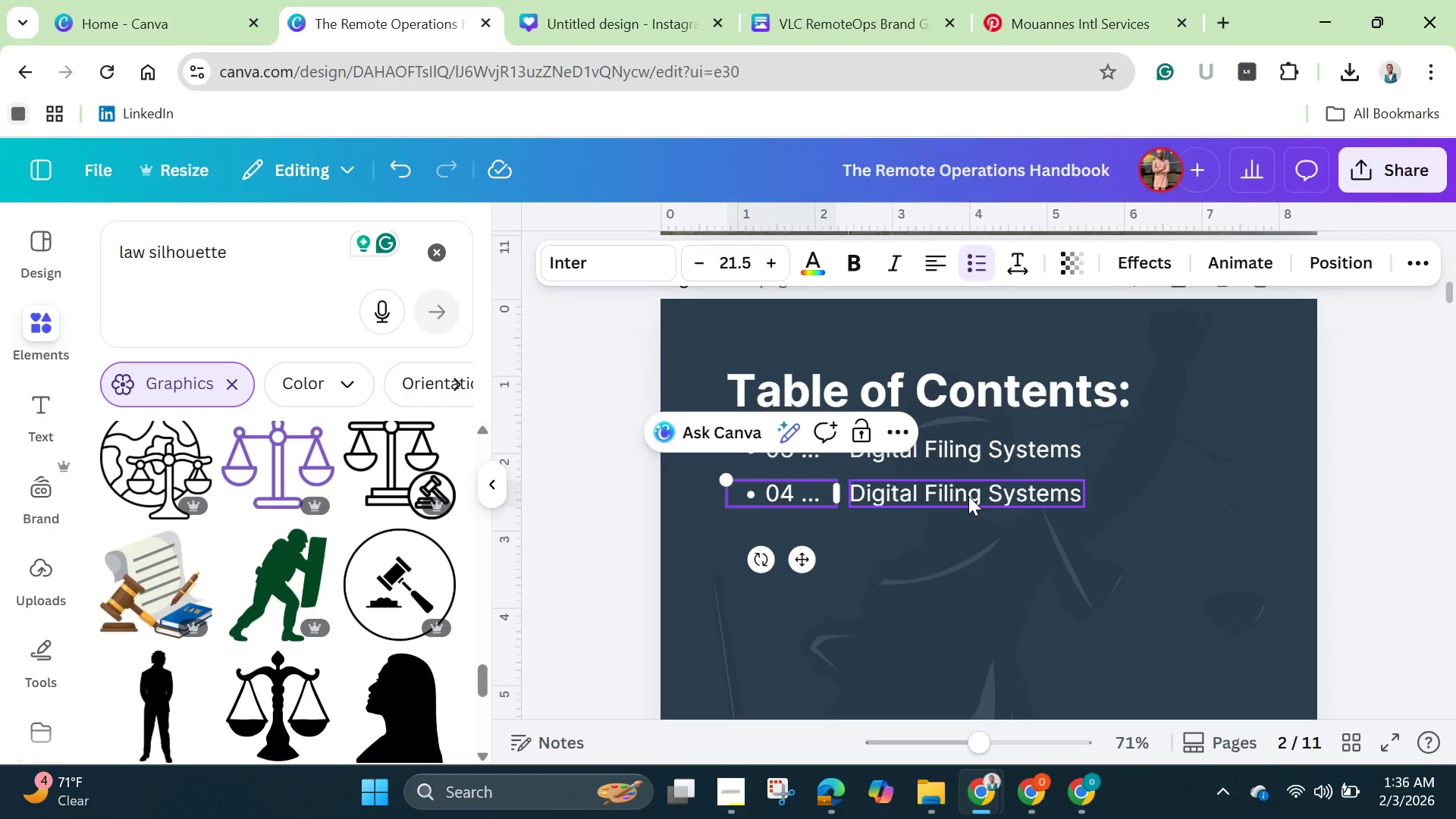 
double_click([968, 496])
 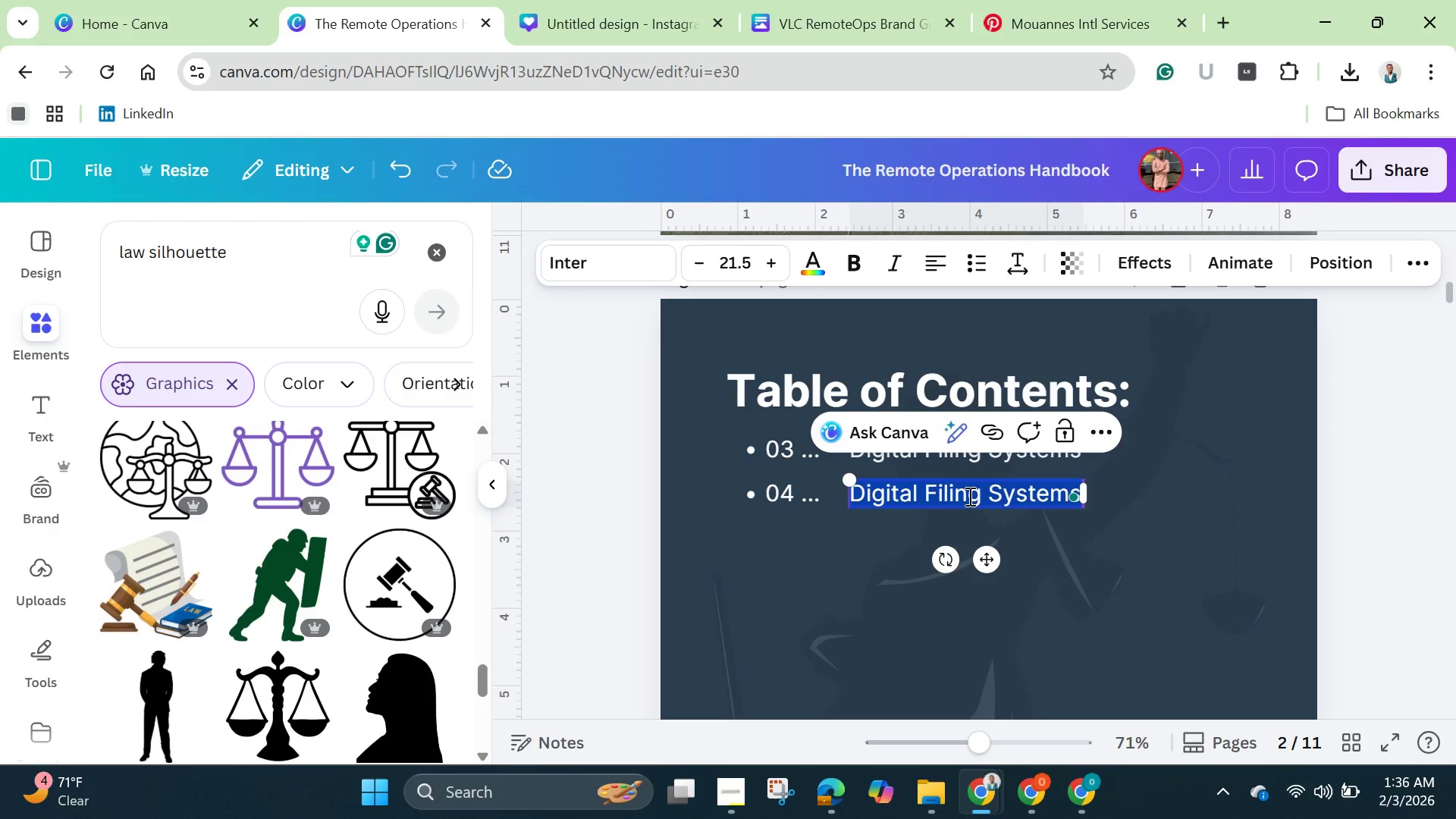 
wait(16.39)
 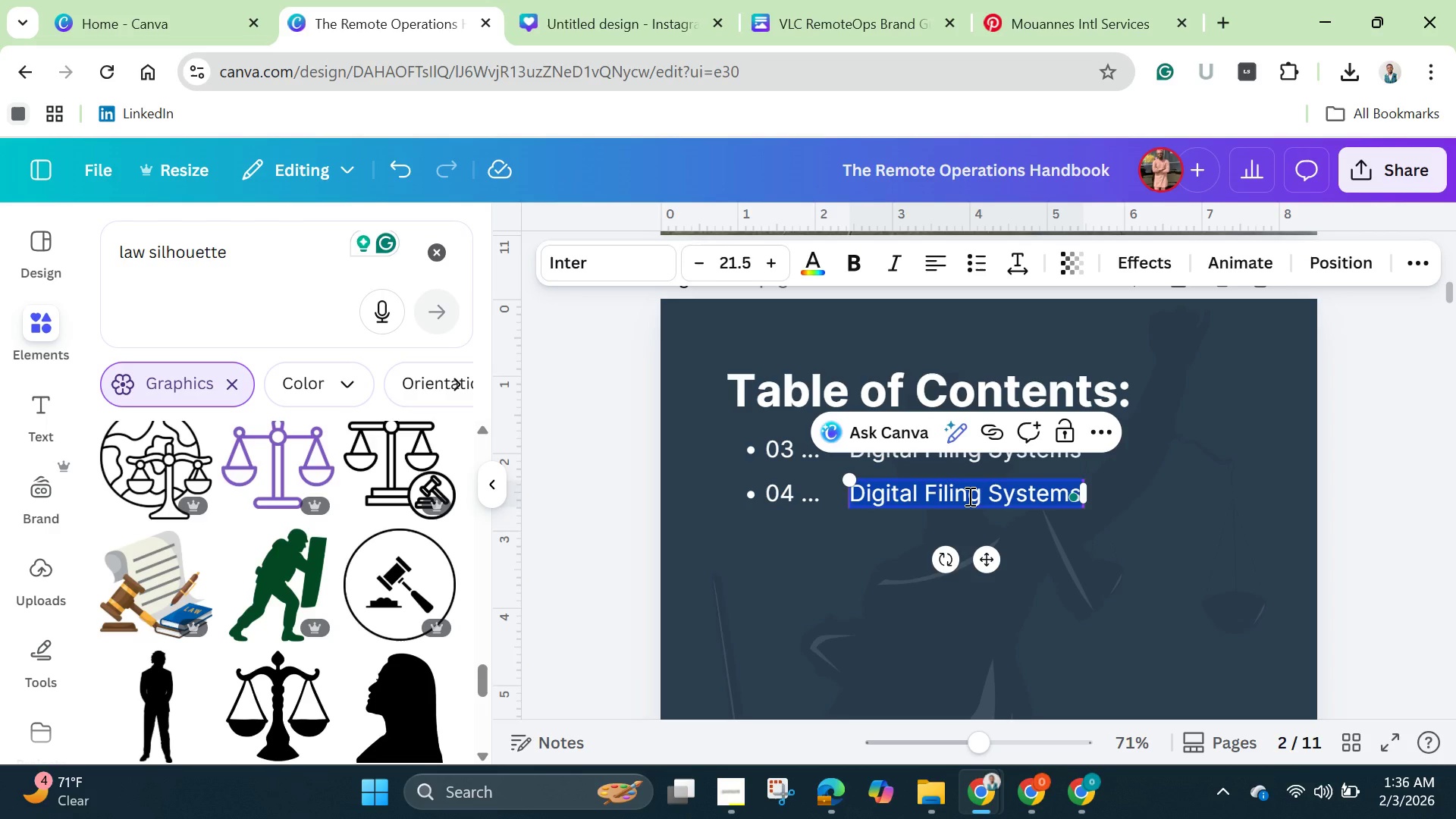 
key(Backspace)
type(Secure communications)
 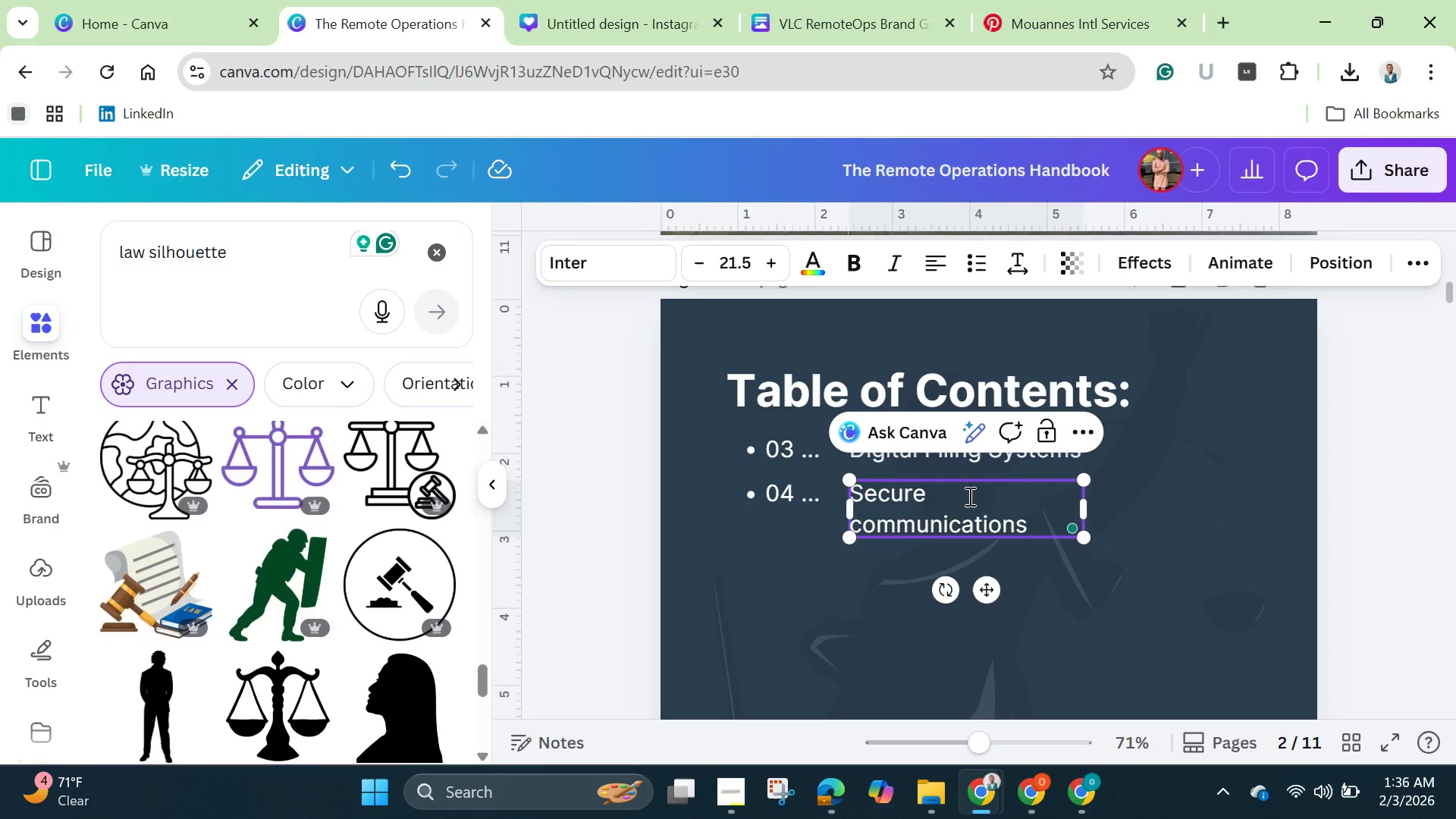 
wait(5.09)
 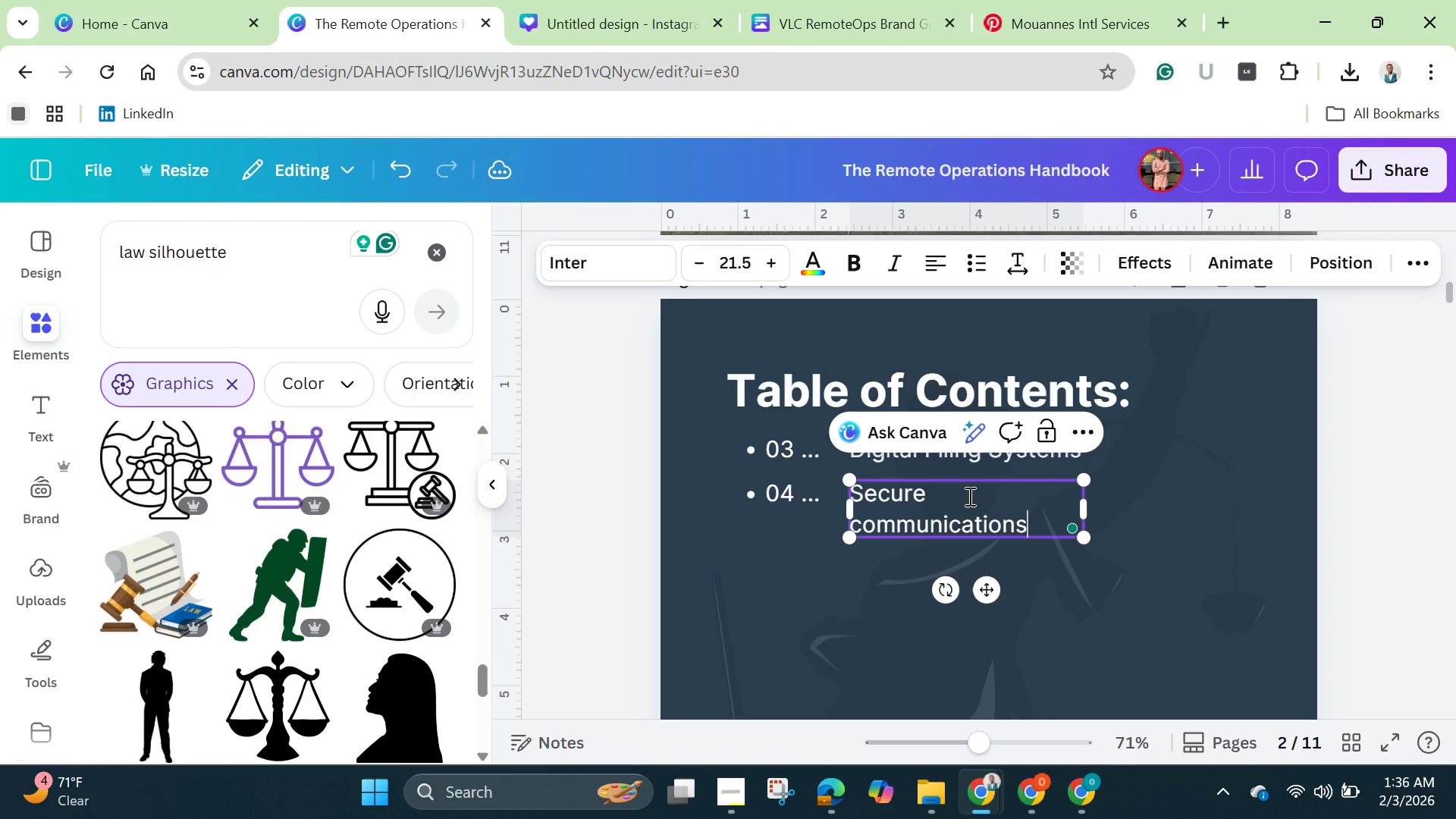 
left_click_drag(start_coordinate=[1086, 510], to_coordinate=[1163, 495])
 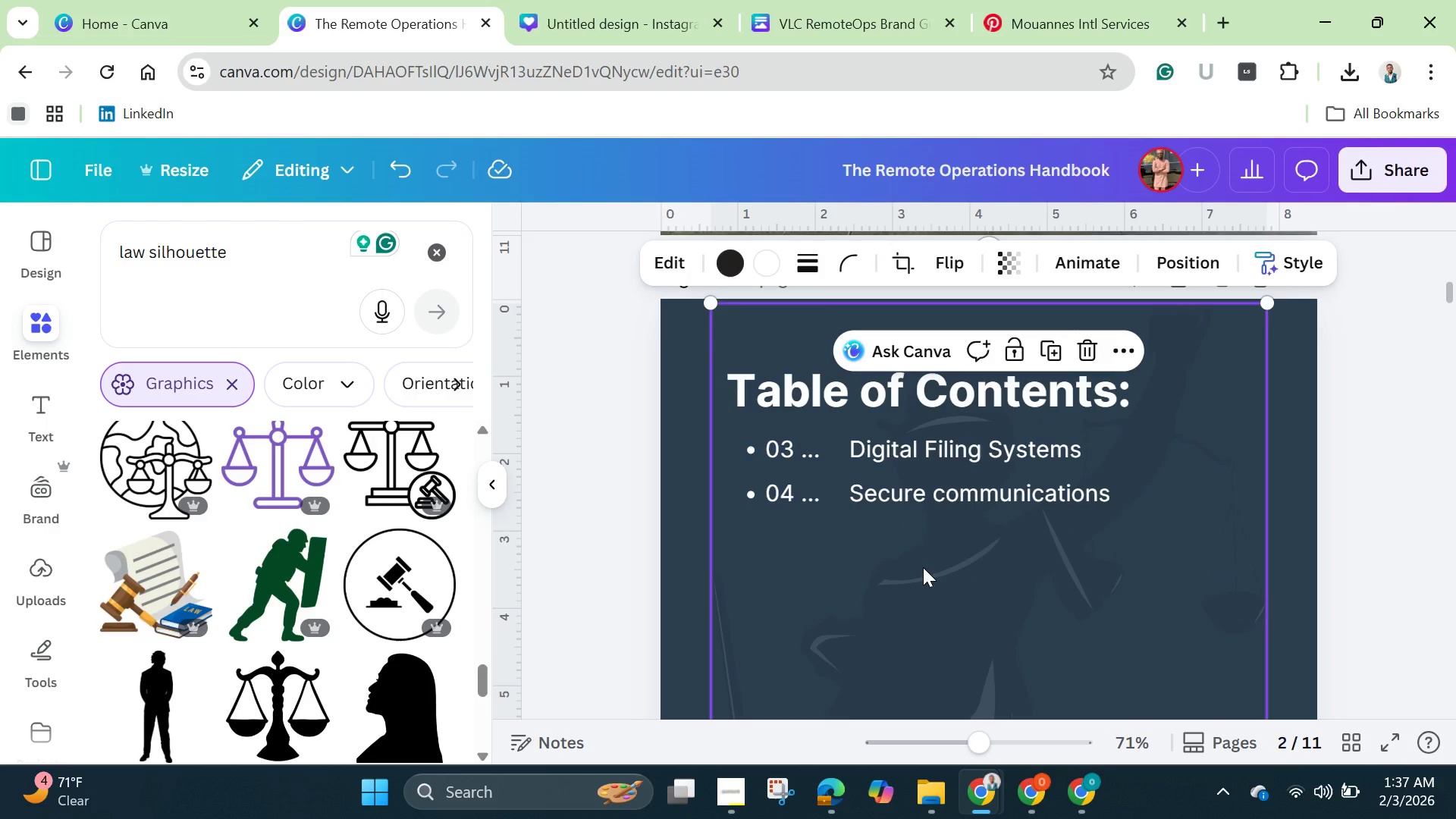 
left_click([923, 567])
 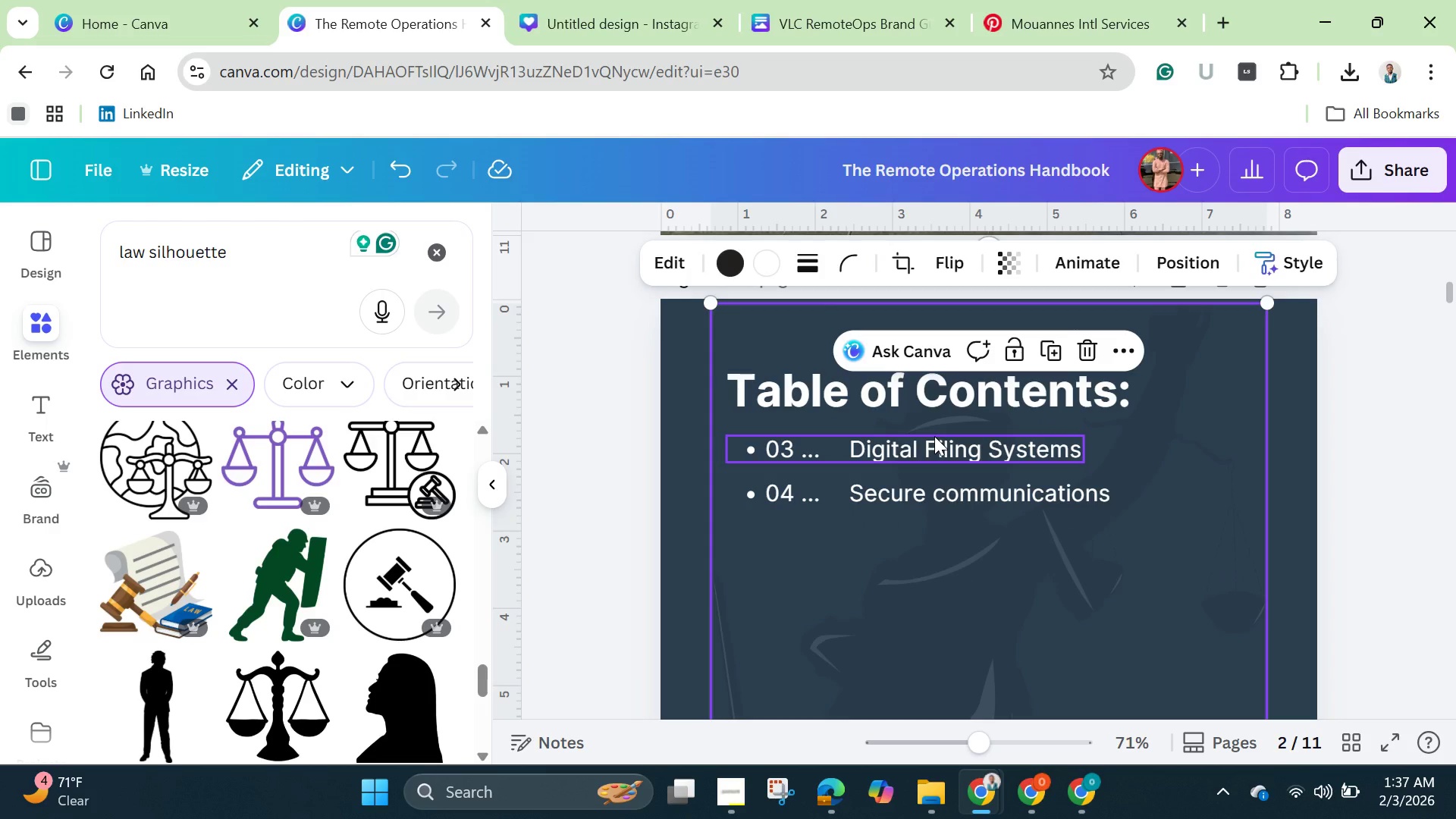 
left_click([934, 436])
 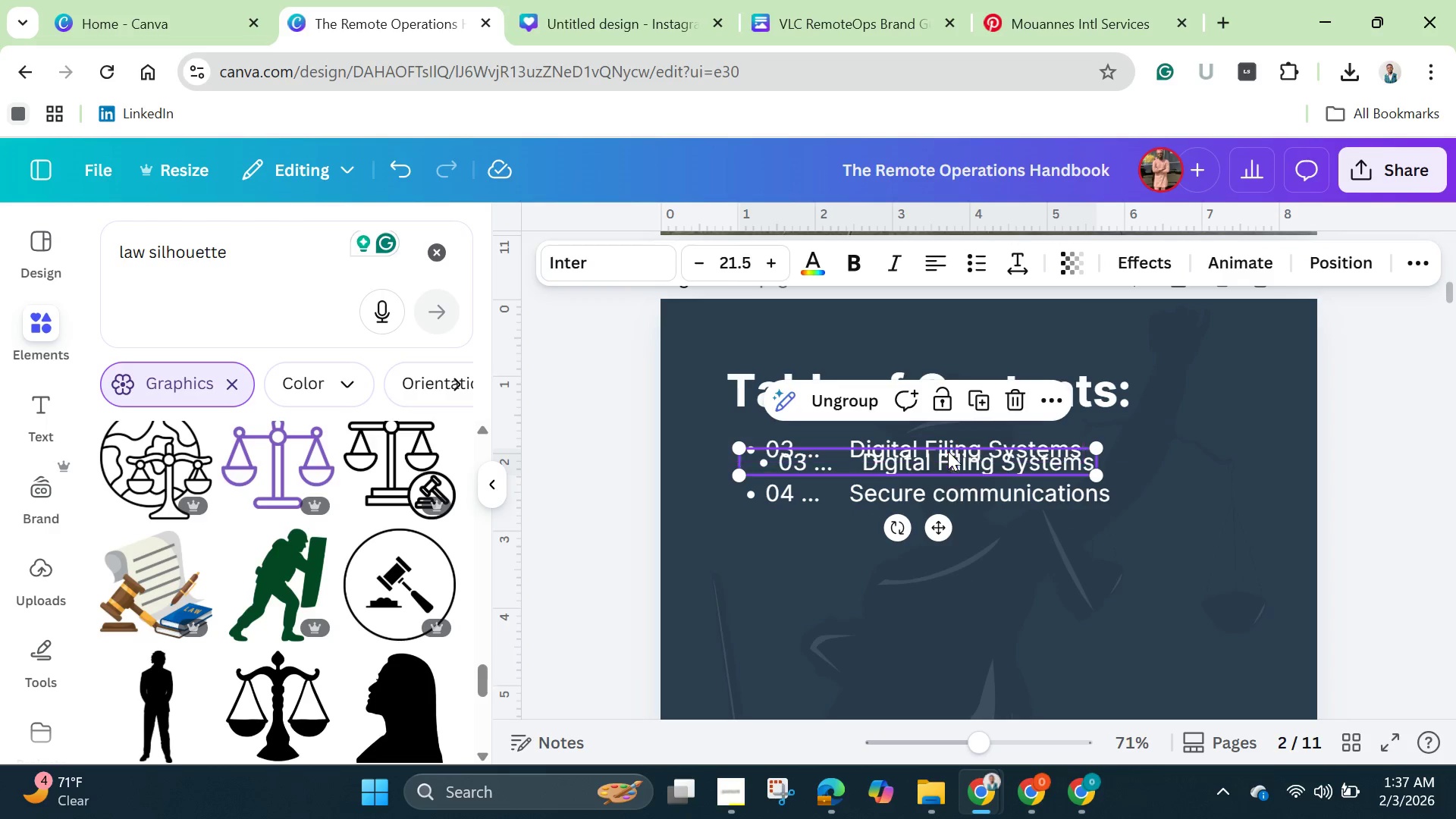 
left_click_drag(start_coordinate=[947, 462], to_coordinate=[937, 539])
 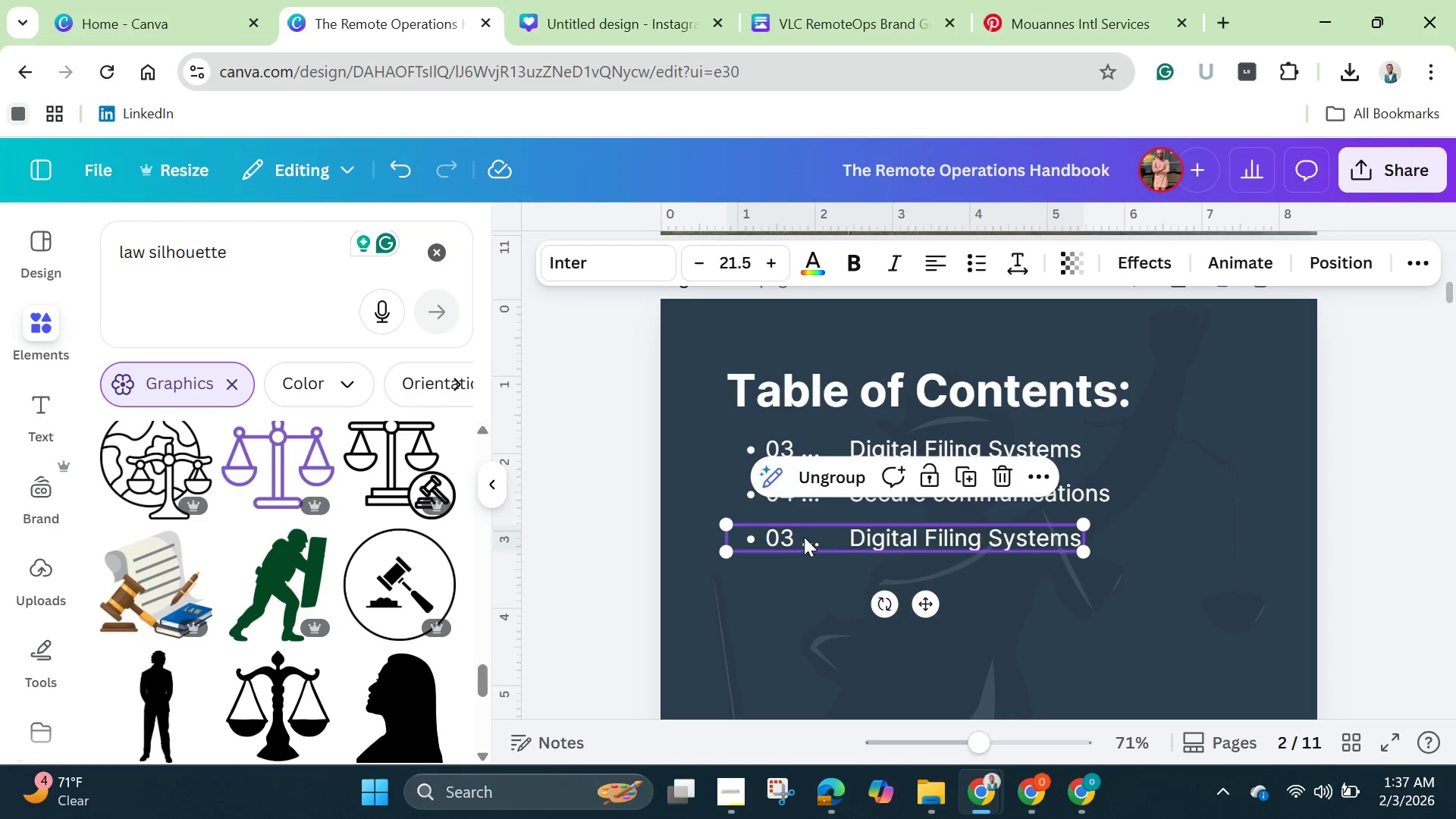 
left_click([802, 536])
 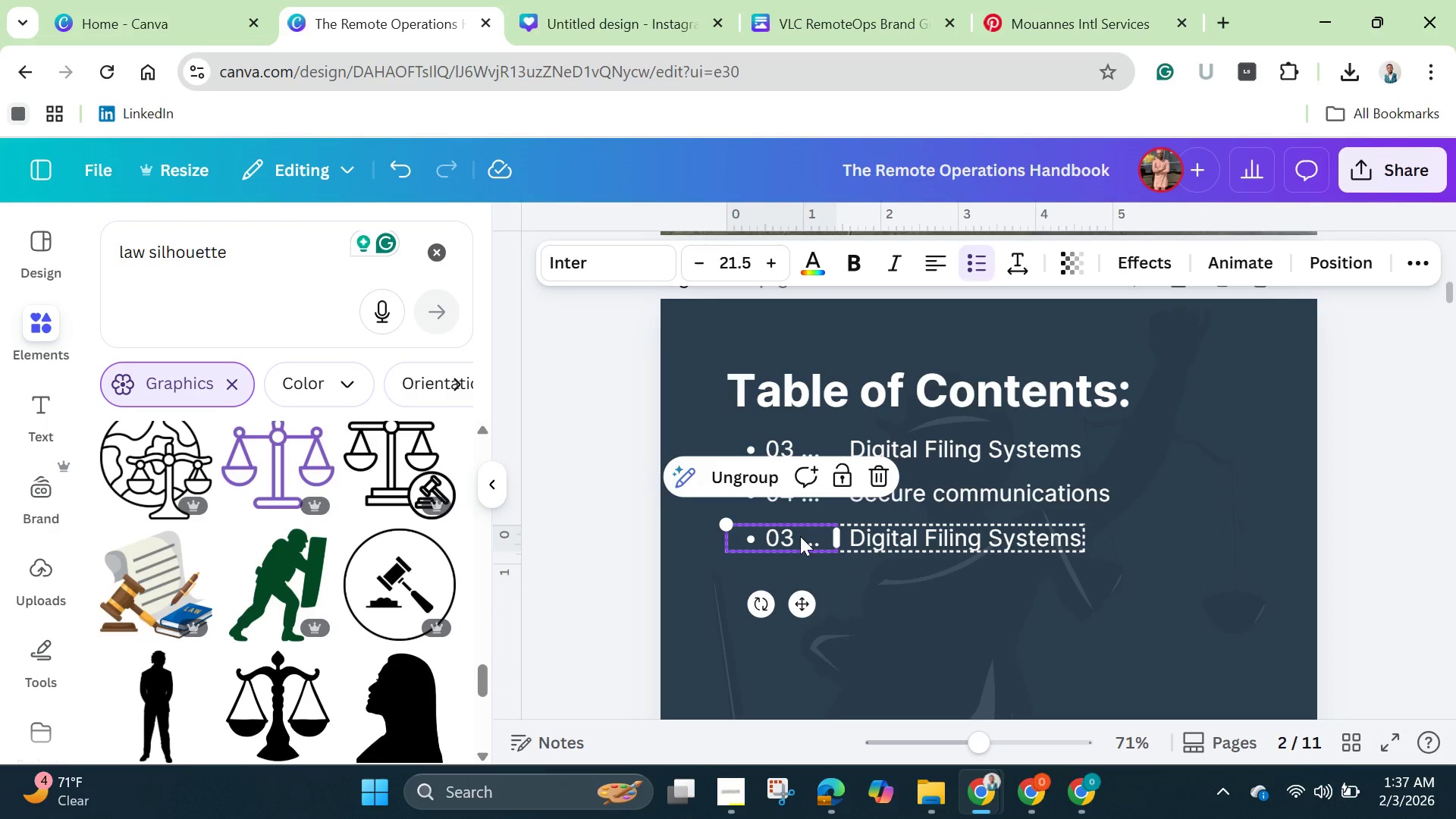 
left_click([800, 536])
 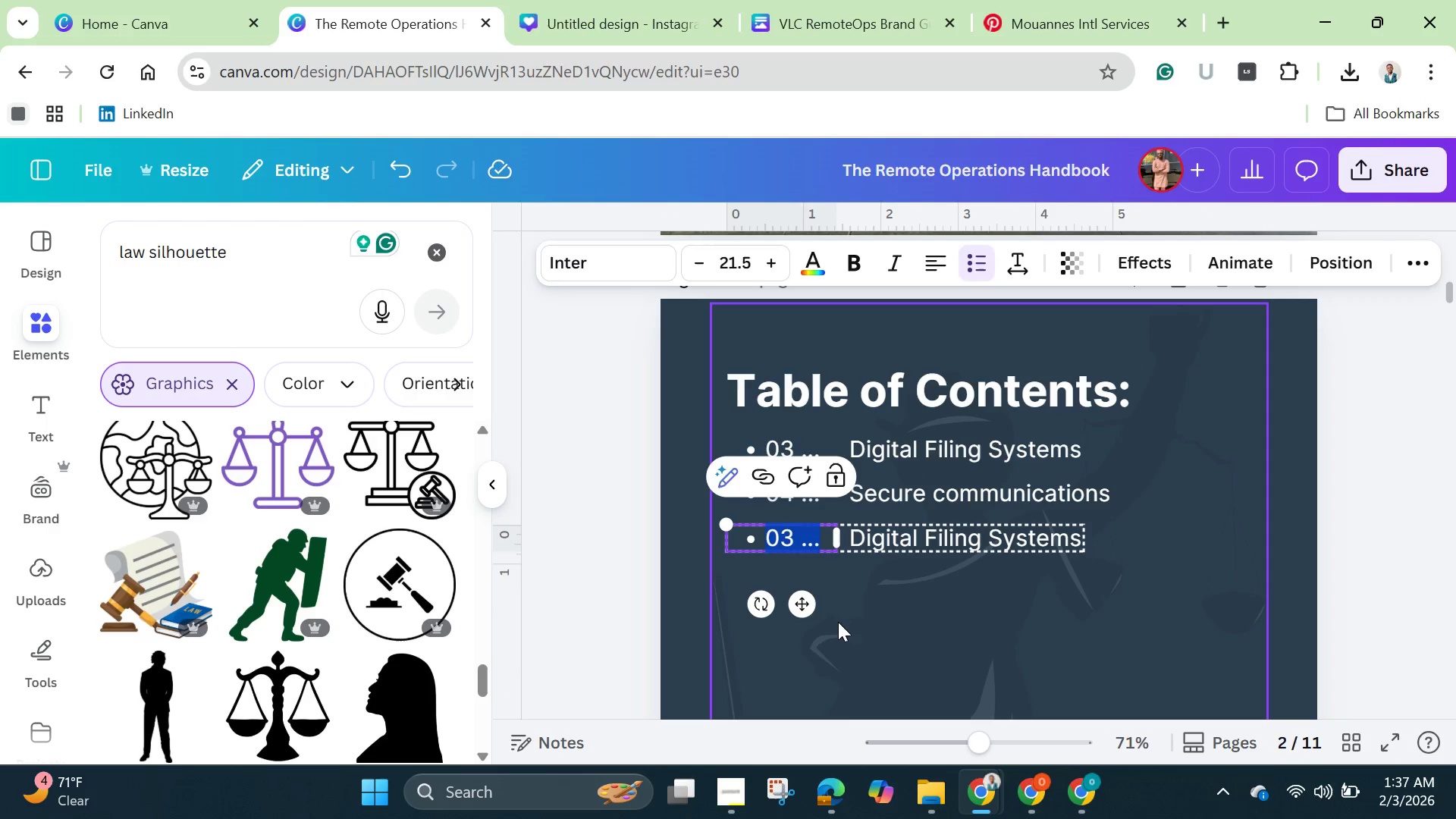 
left_click([839, 635])
 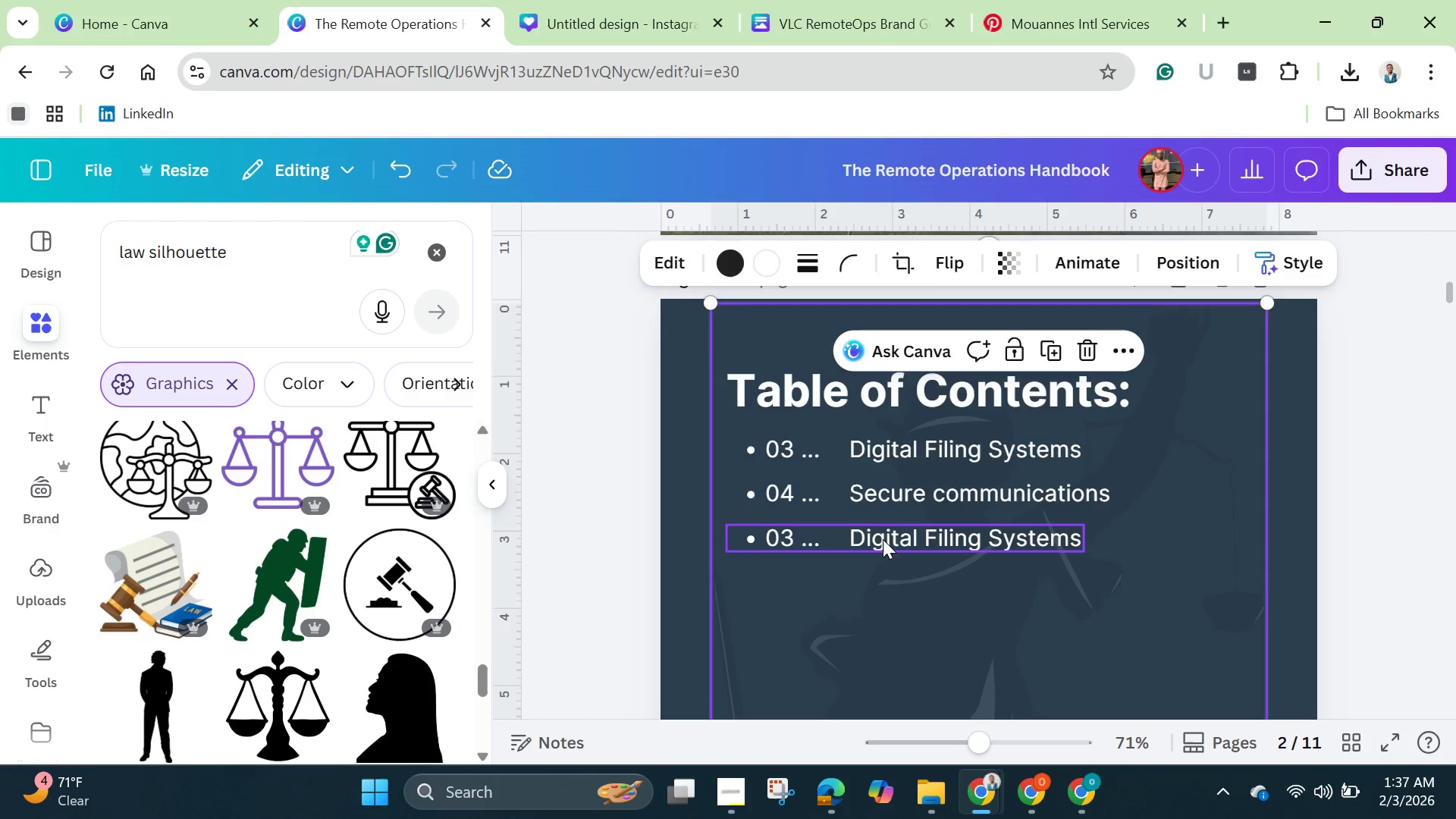 
left_click([883, 539])
 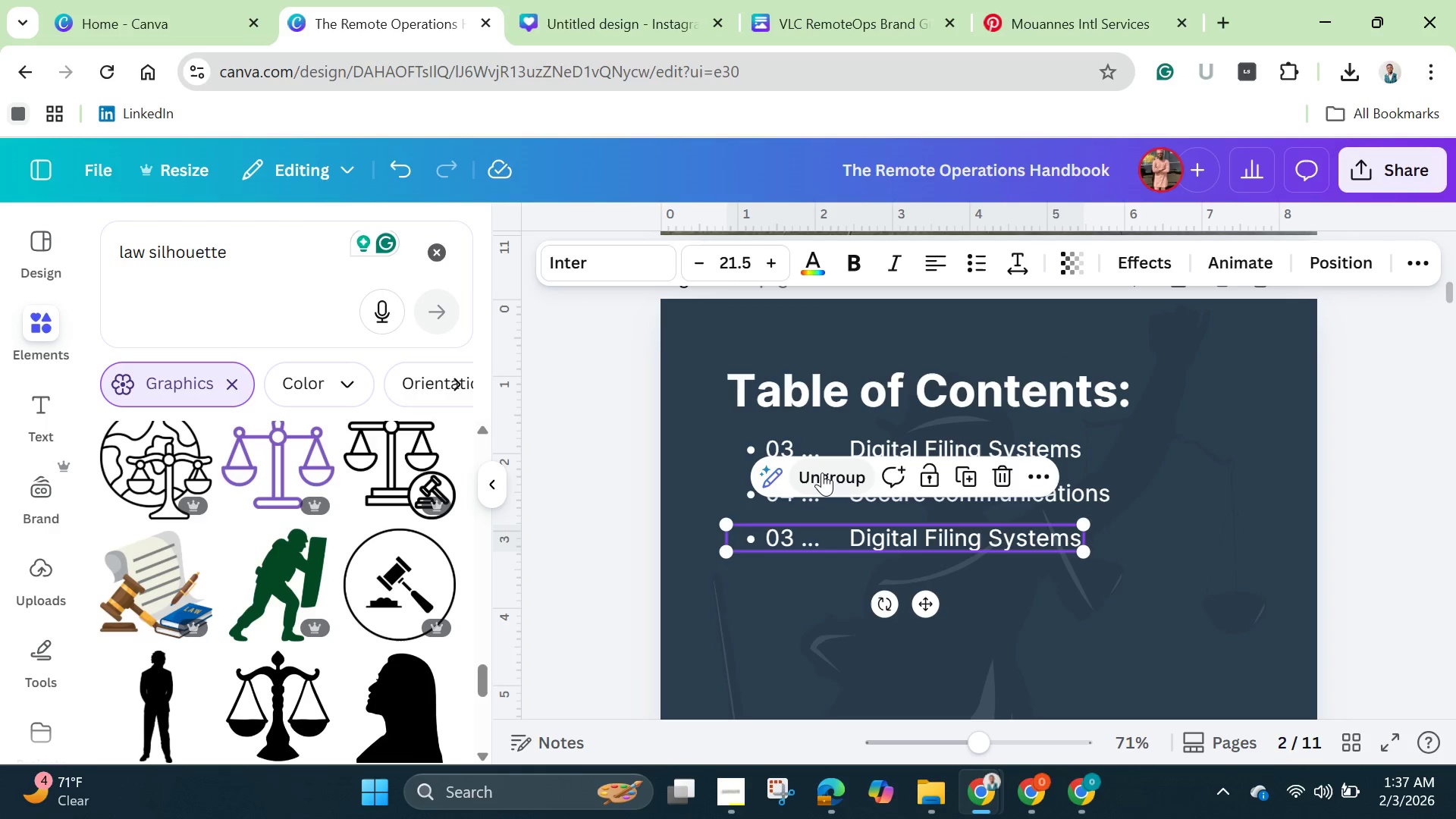 
left_click([822, 472])
 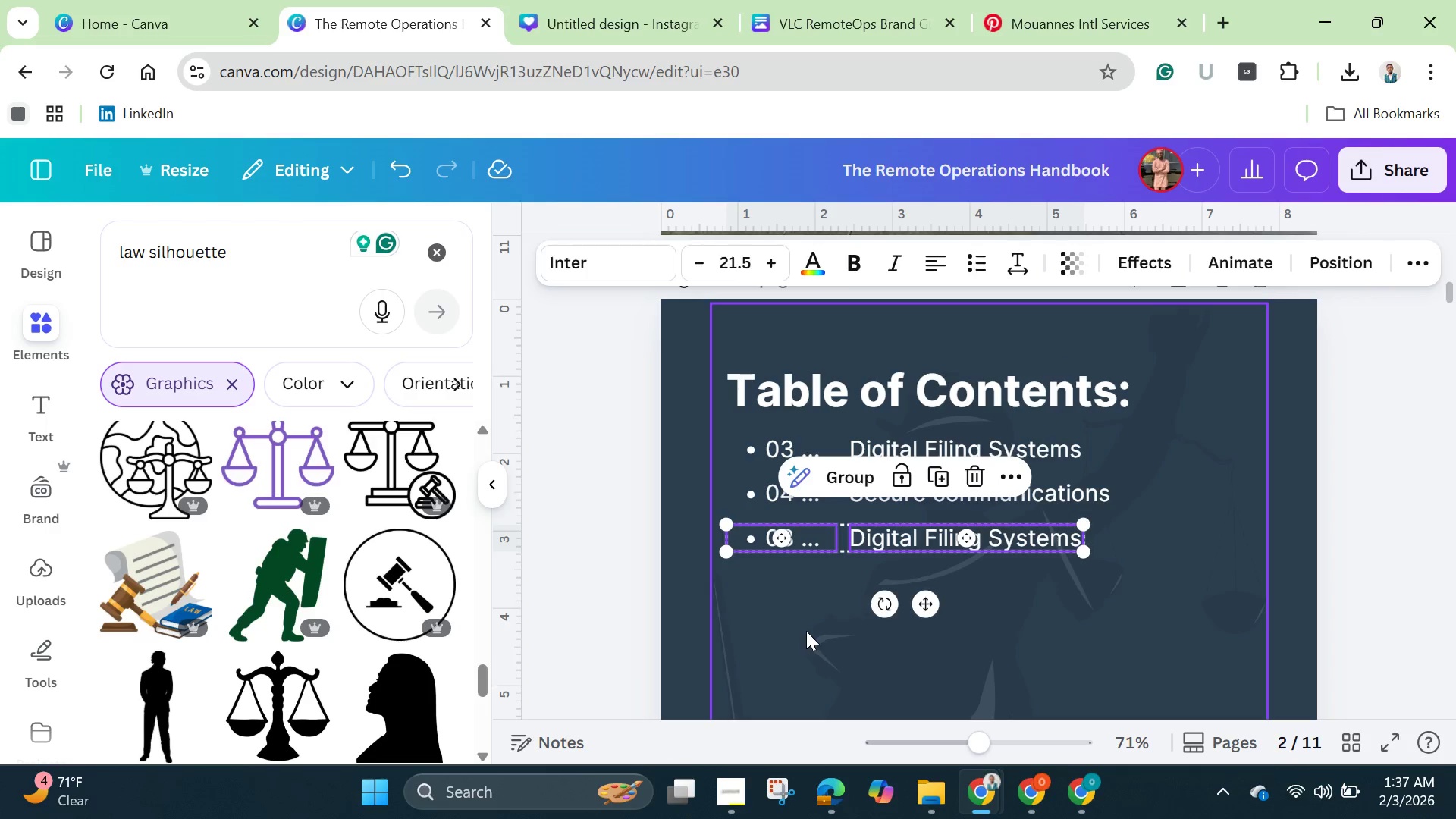 
left_click([805, 631])
 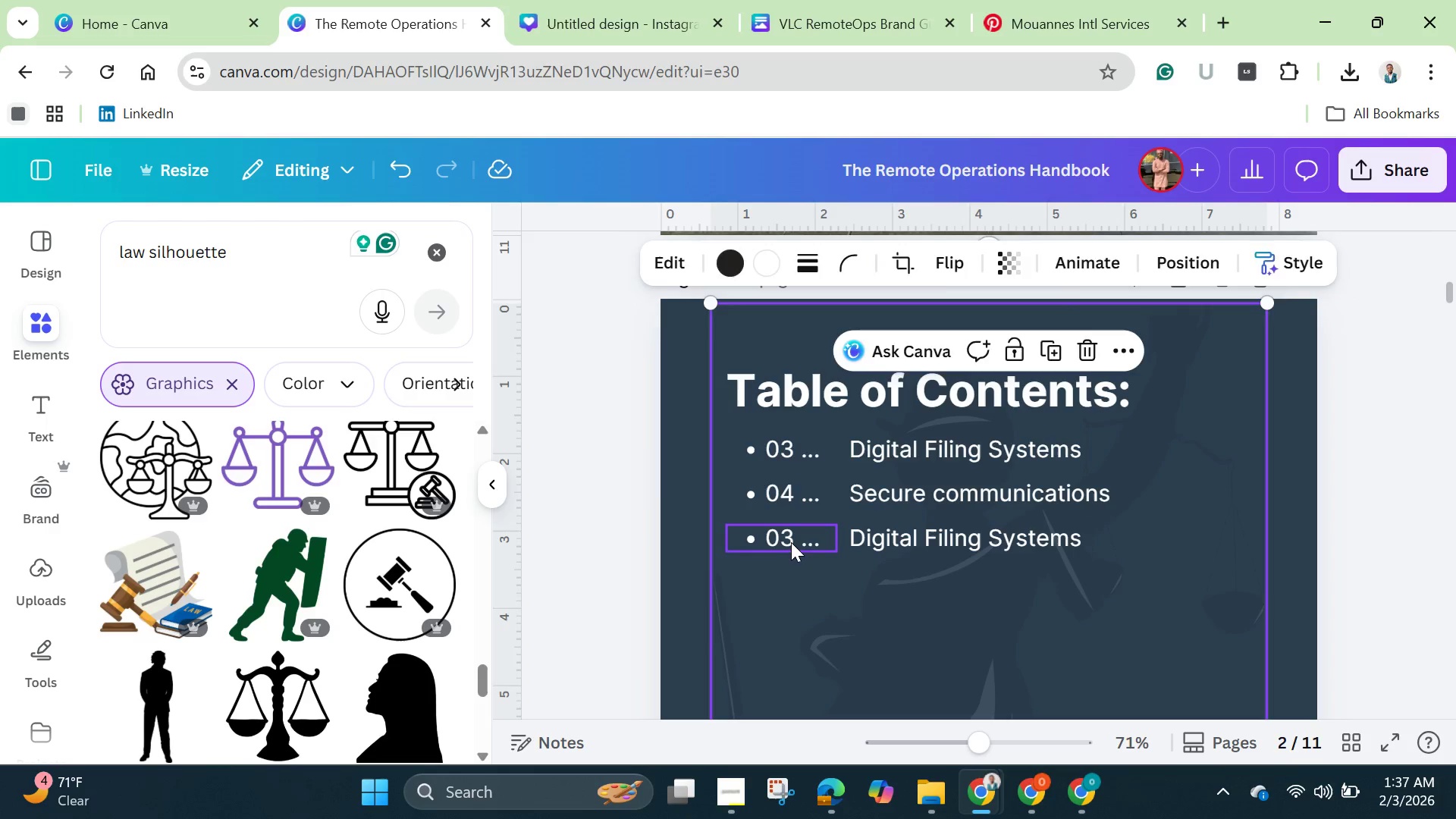 
left_click([786, 539])
 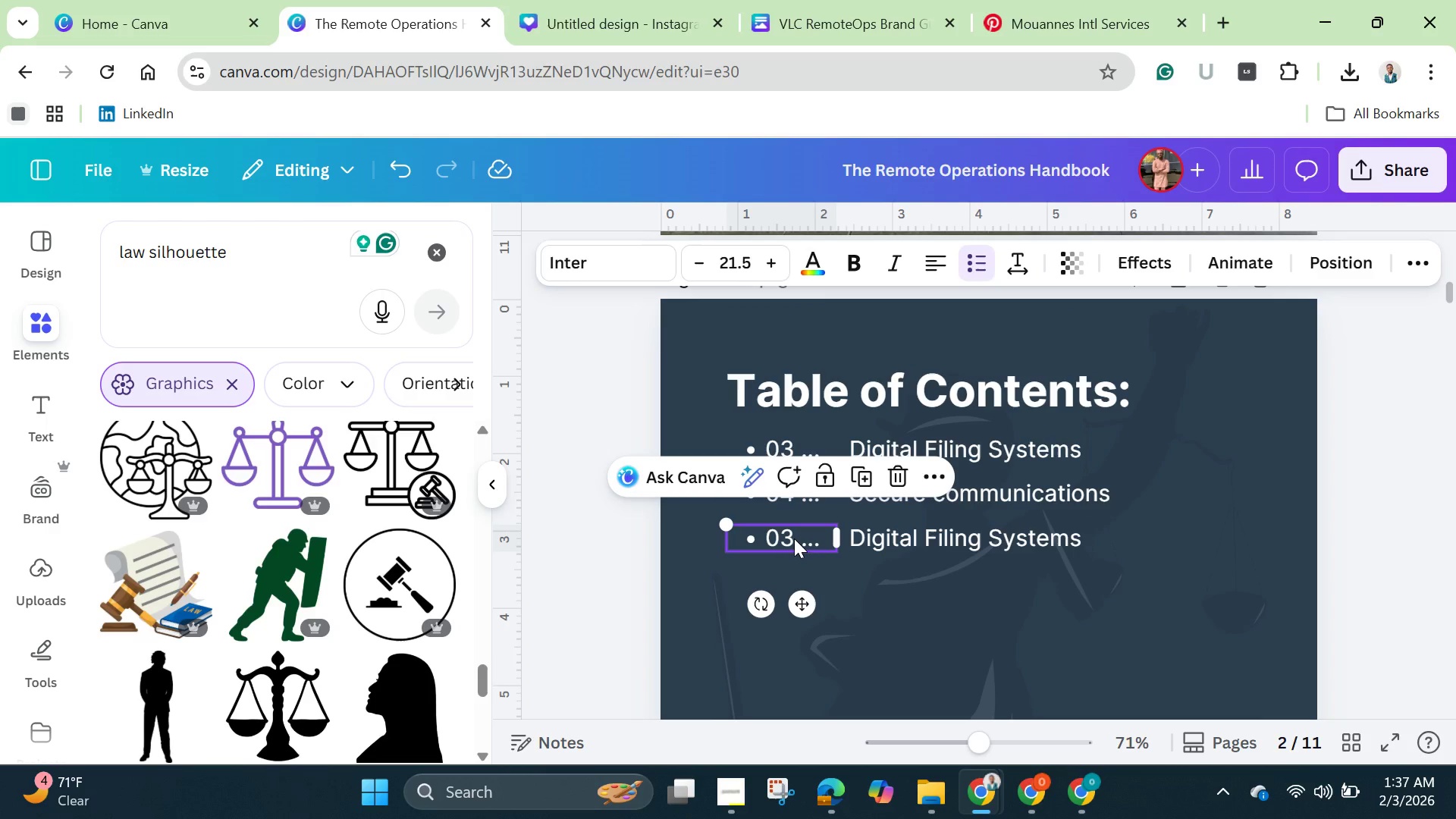 
left_click([794, 538])
 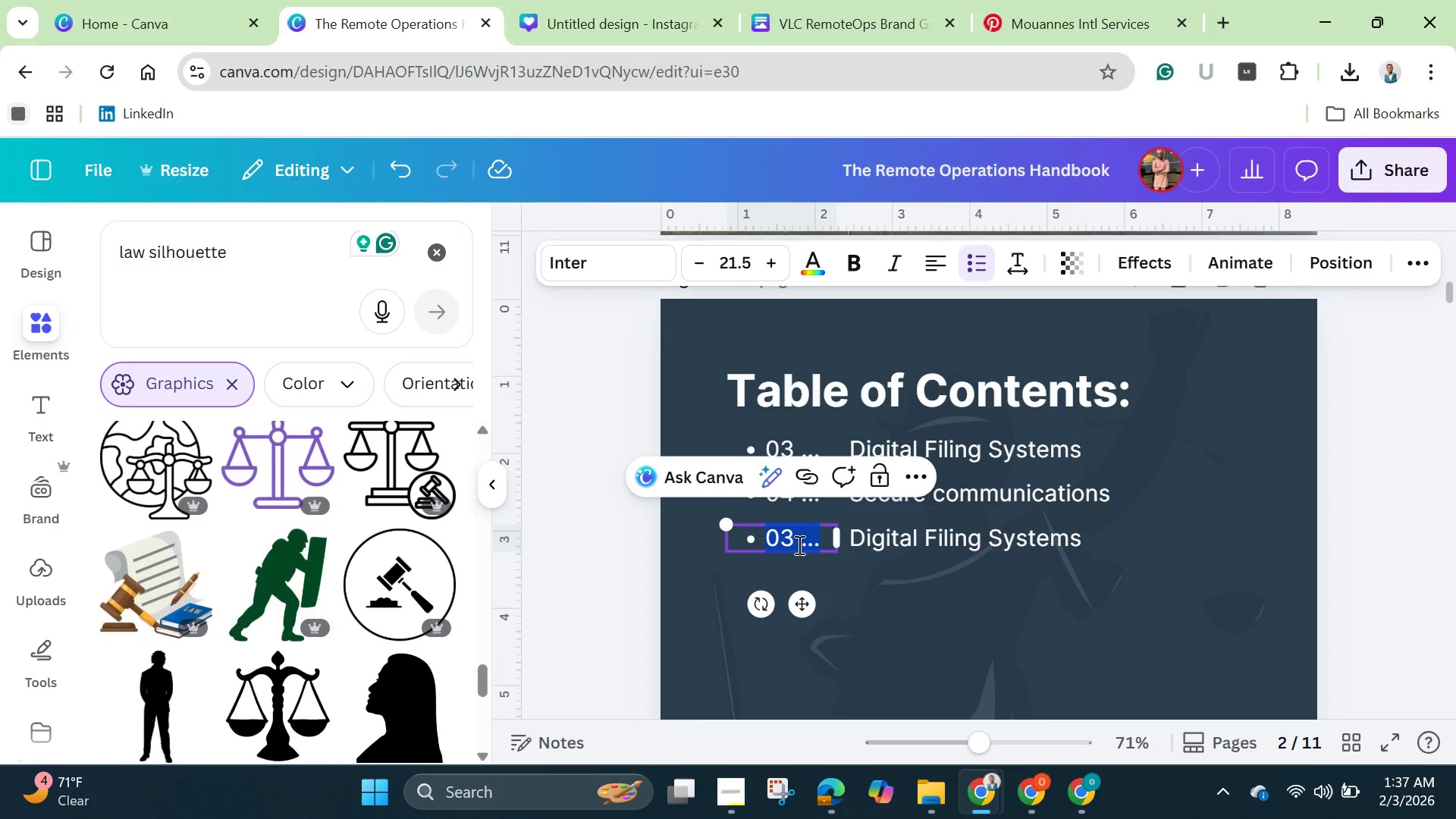 
left_click([798, 544])
 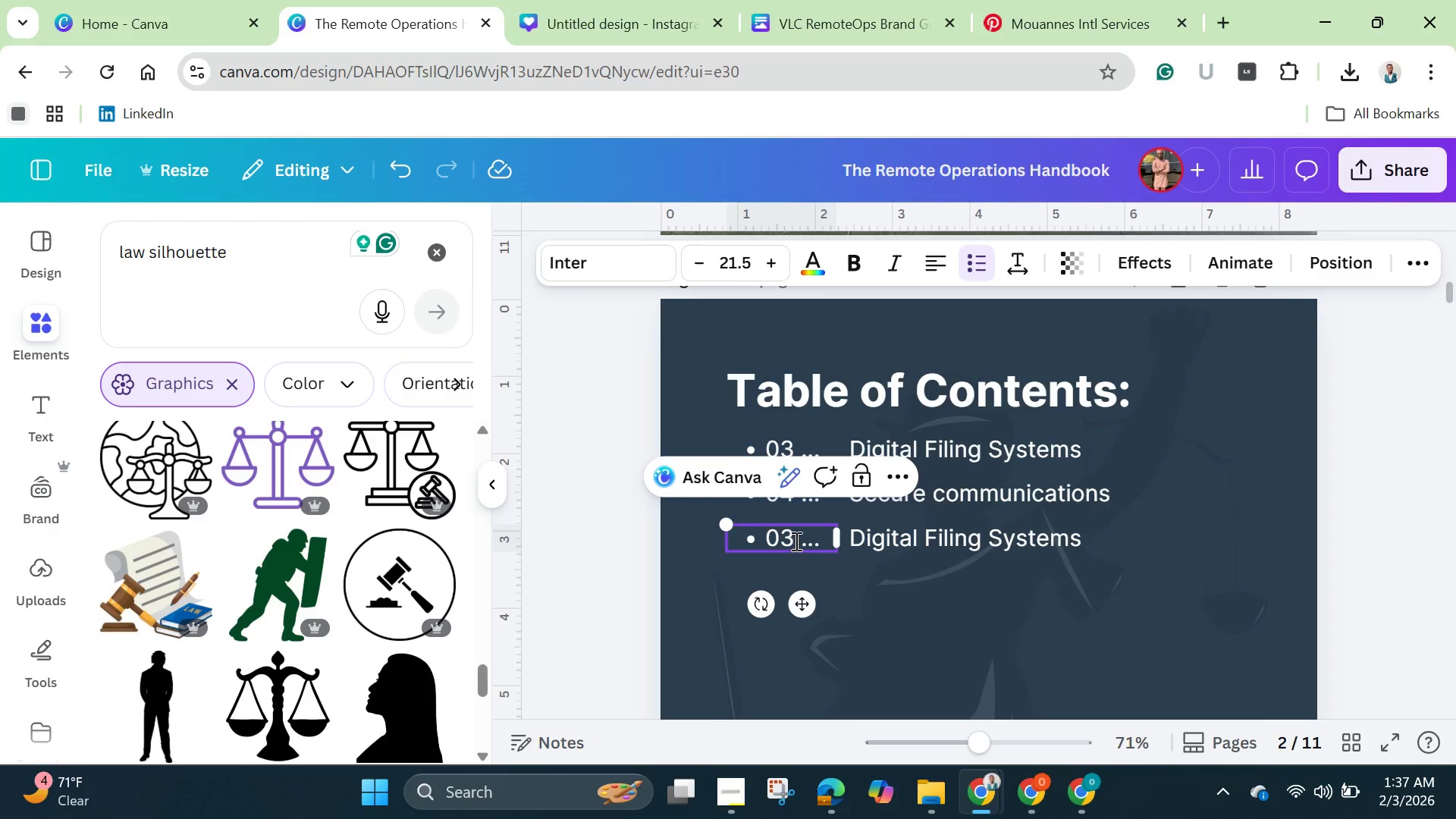 
left_click([792, 541])
 